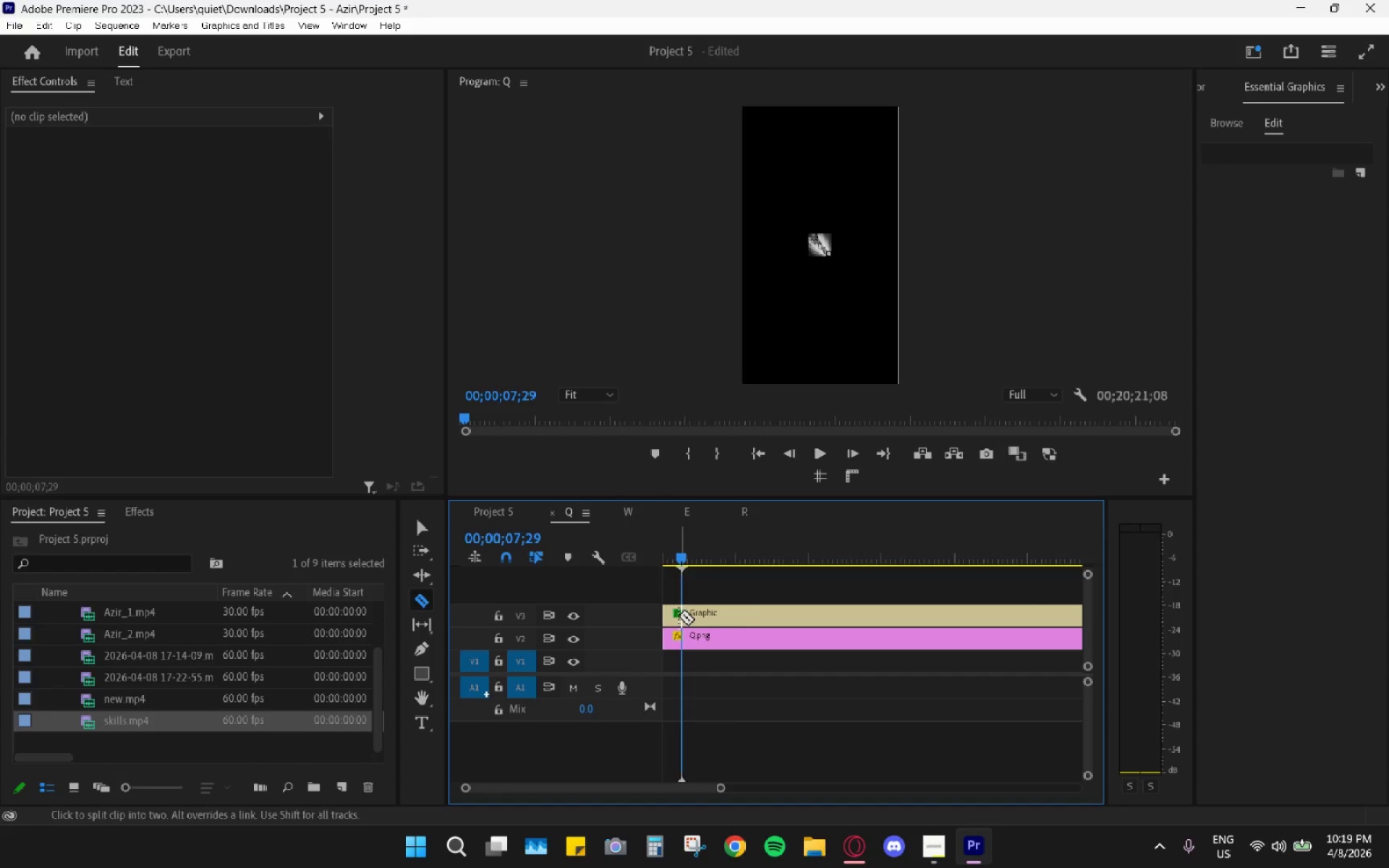 
left_click([681, 616])
 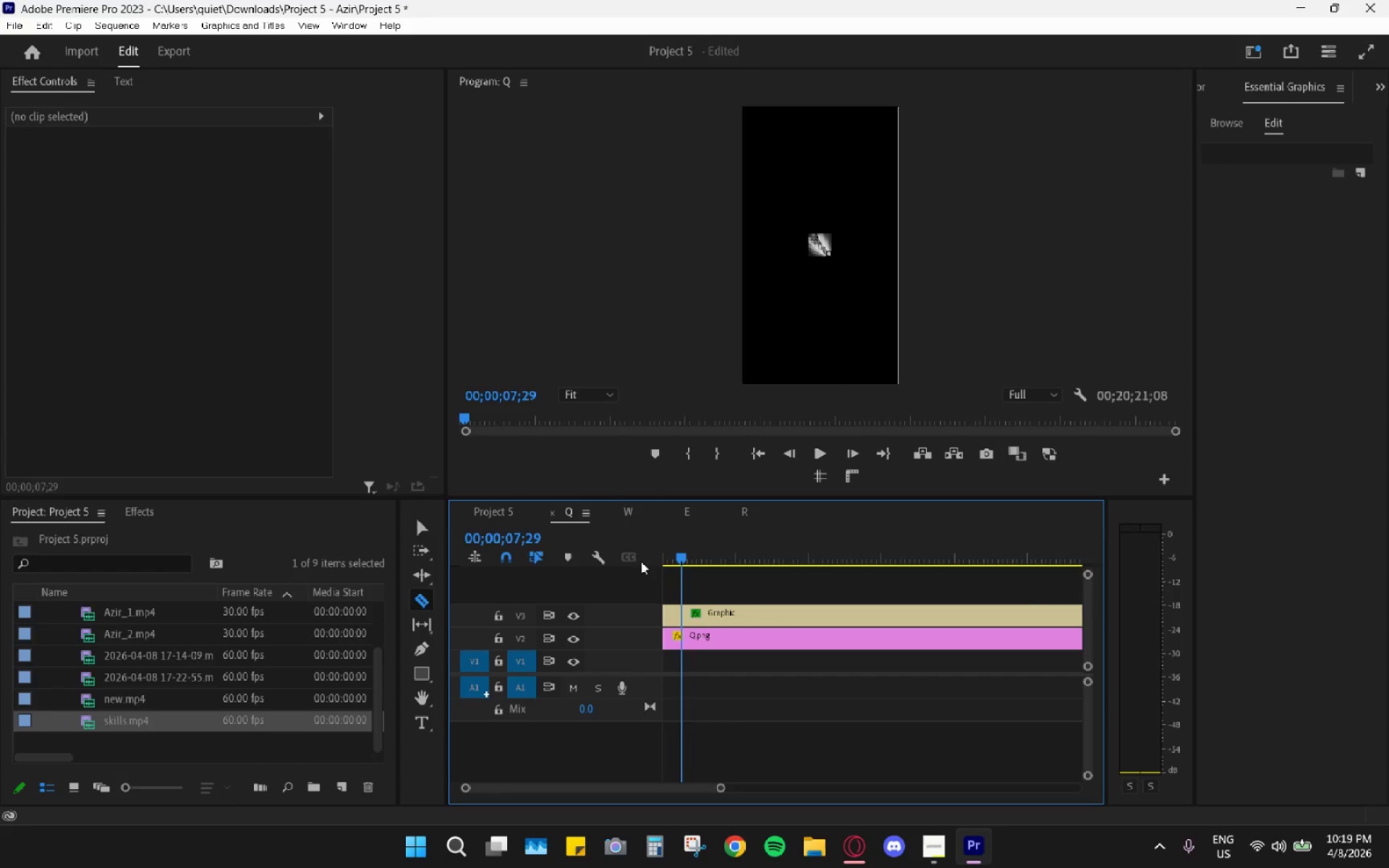 
key(V)
 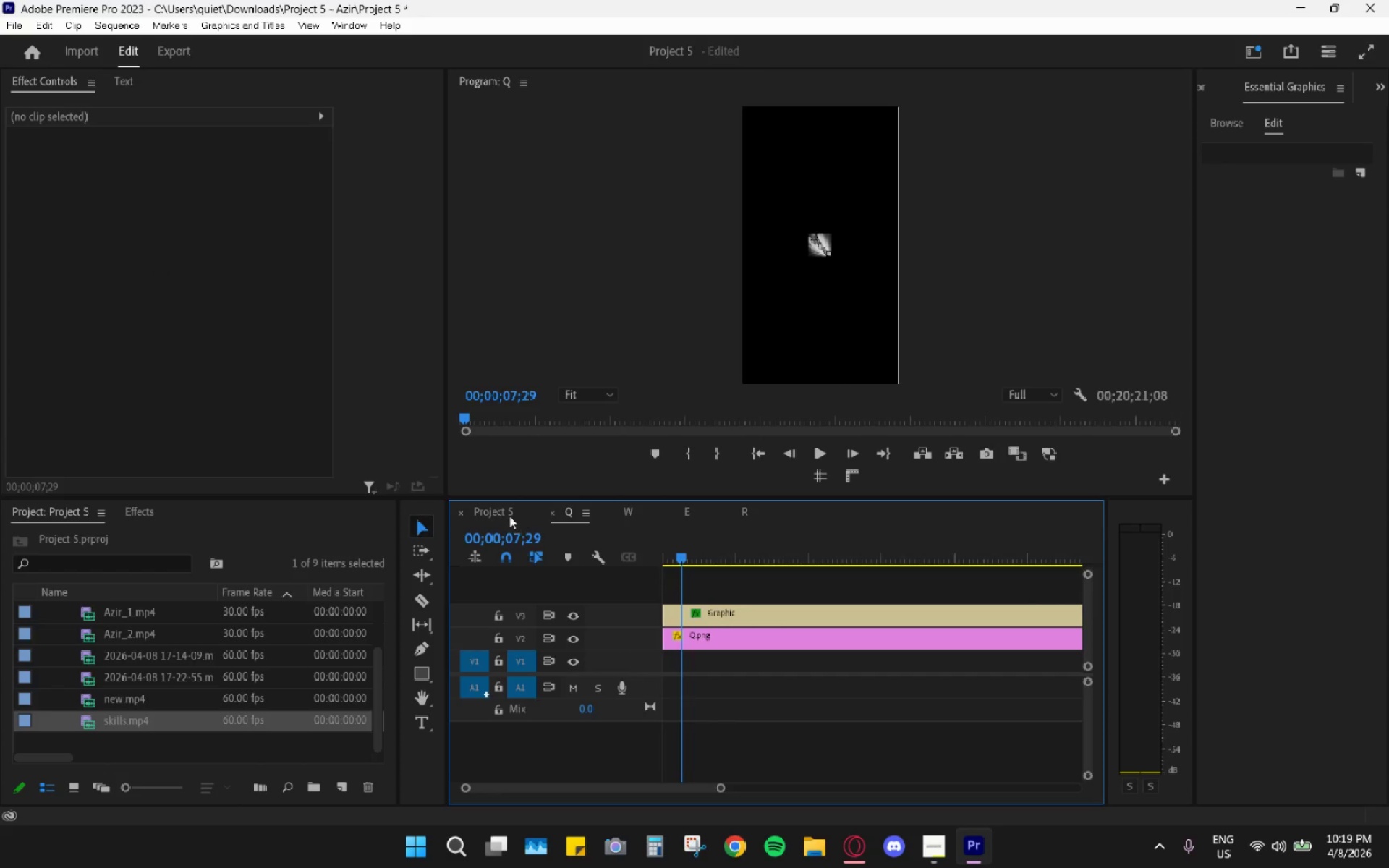 
left_click([504, 513])
 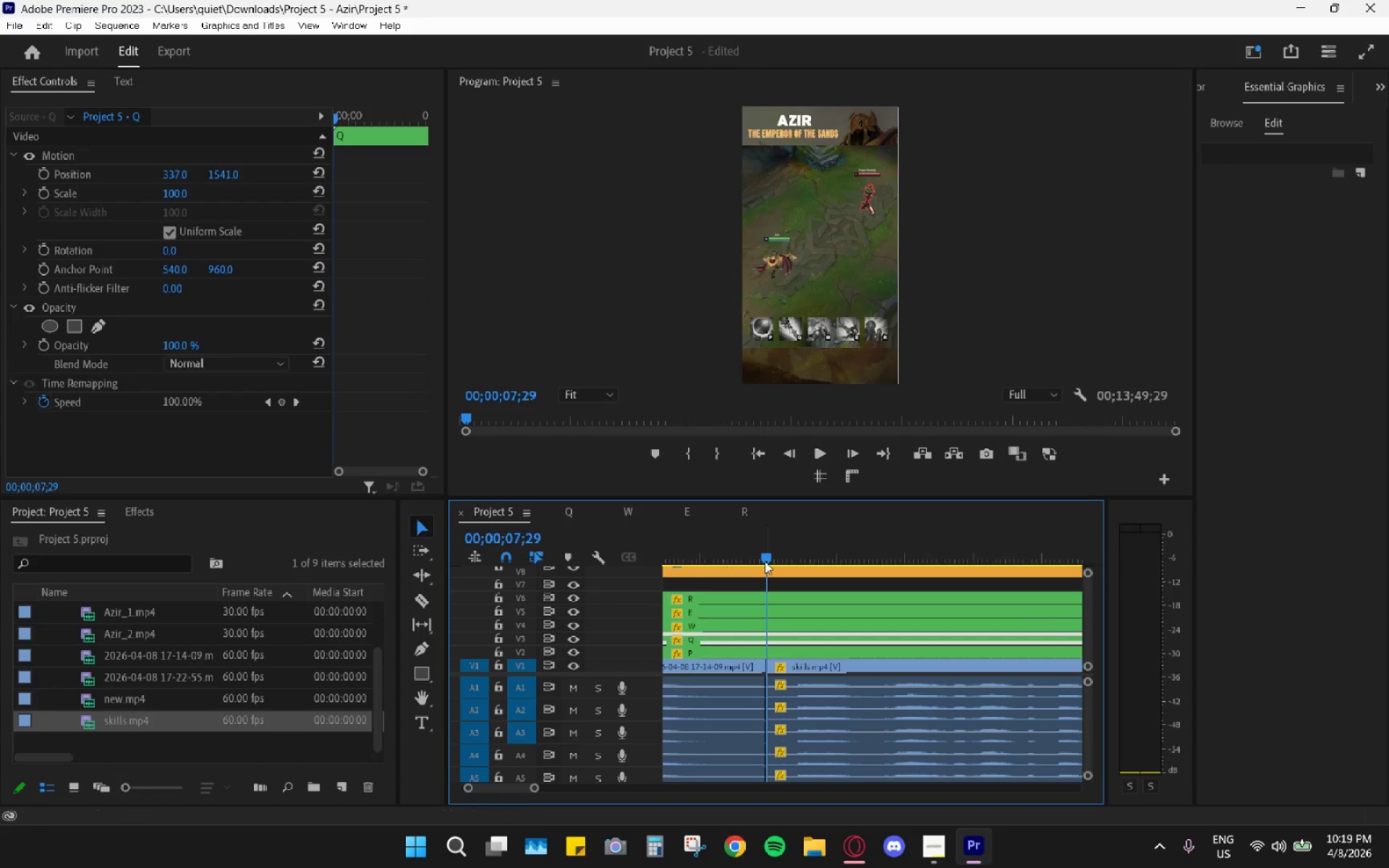 
hold_key(key=AltLeft, duration=0.89)
scroll: coordinate [844, 596], scroll_direction: down, amount: 10.0
 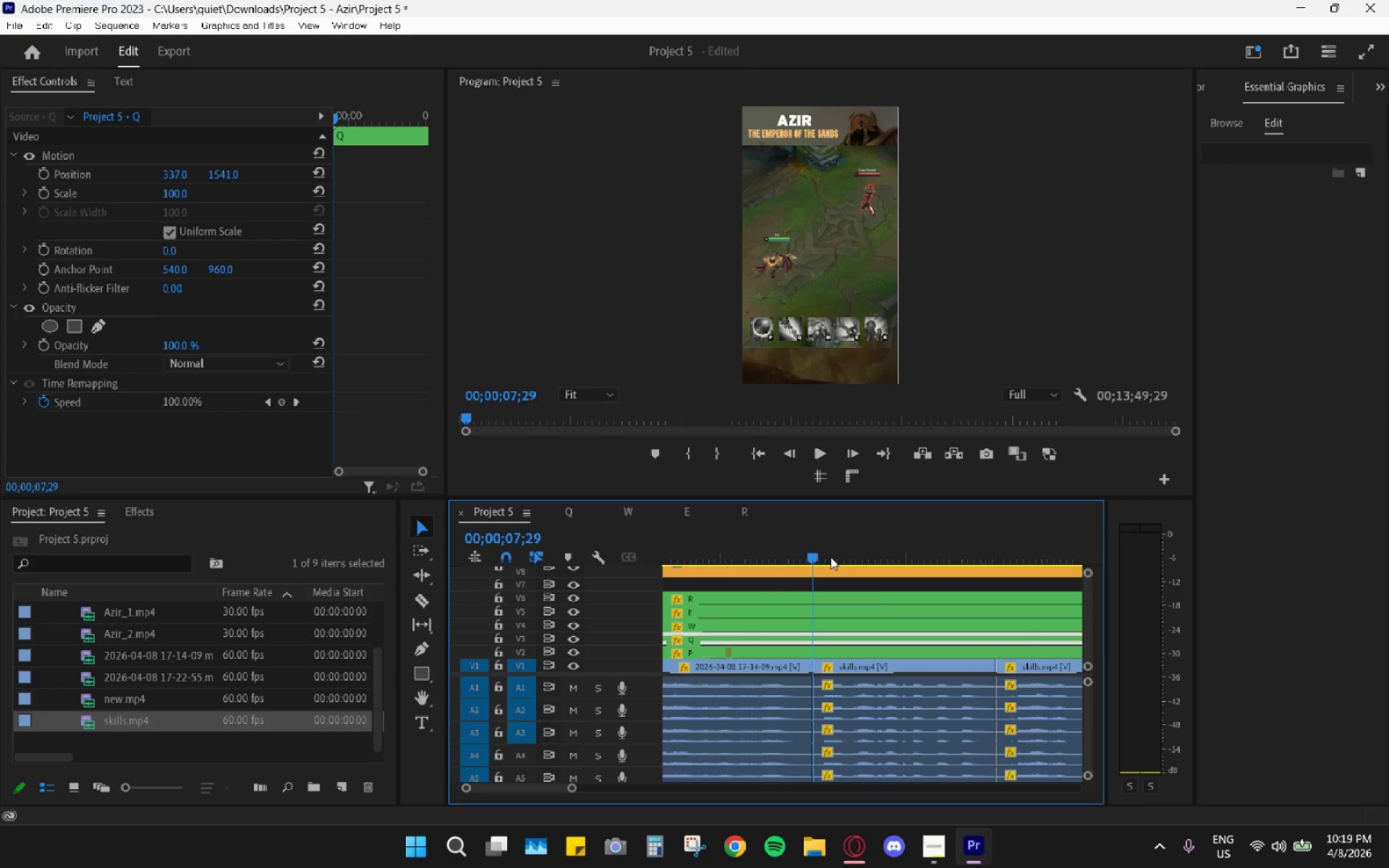 
left_click_drag(start_coordinate=[823, 553], to_coordinate=[998, 551])
 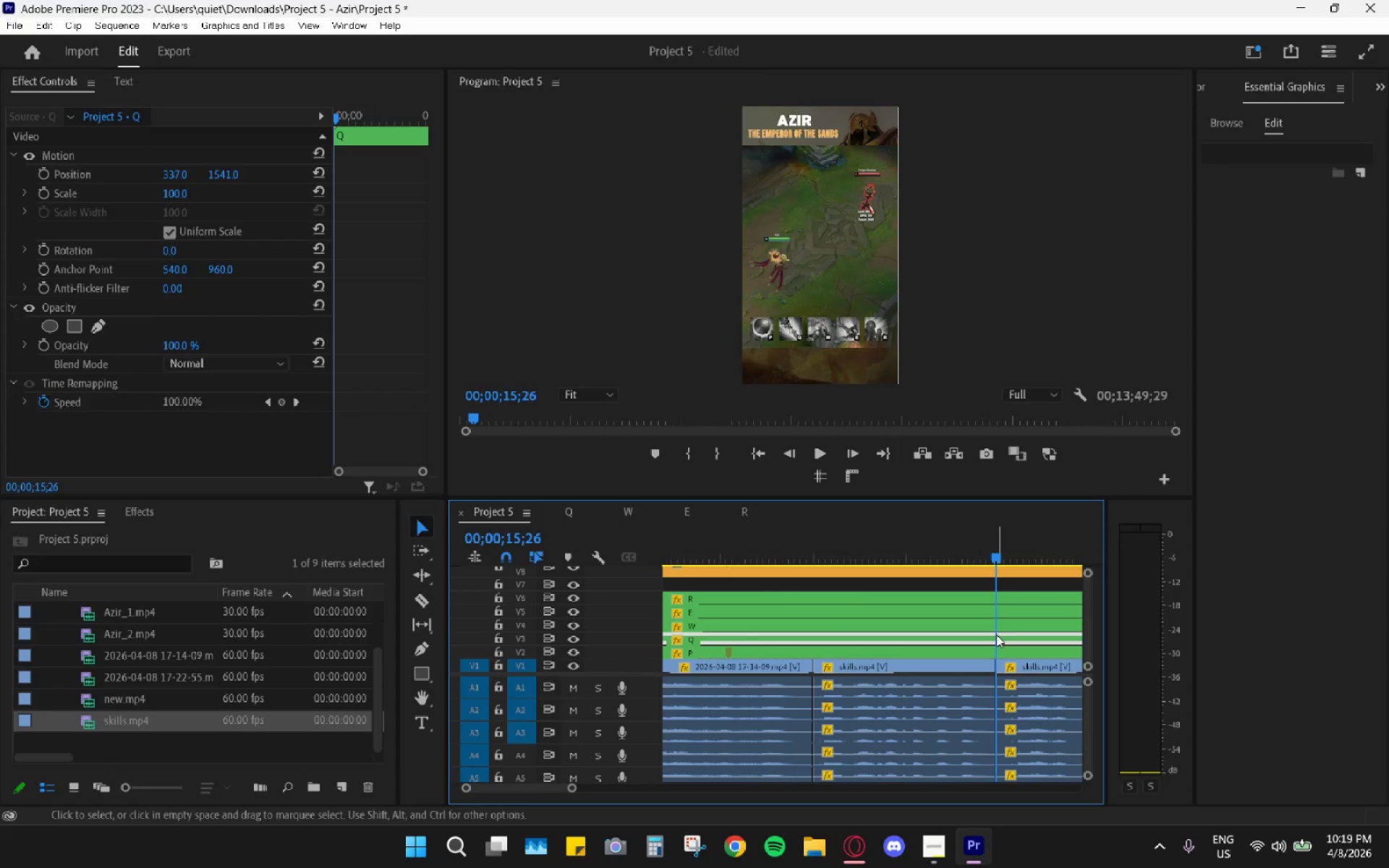 
double_click([996, 634])
 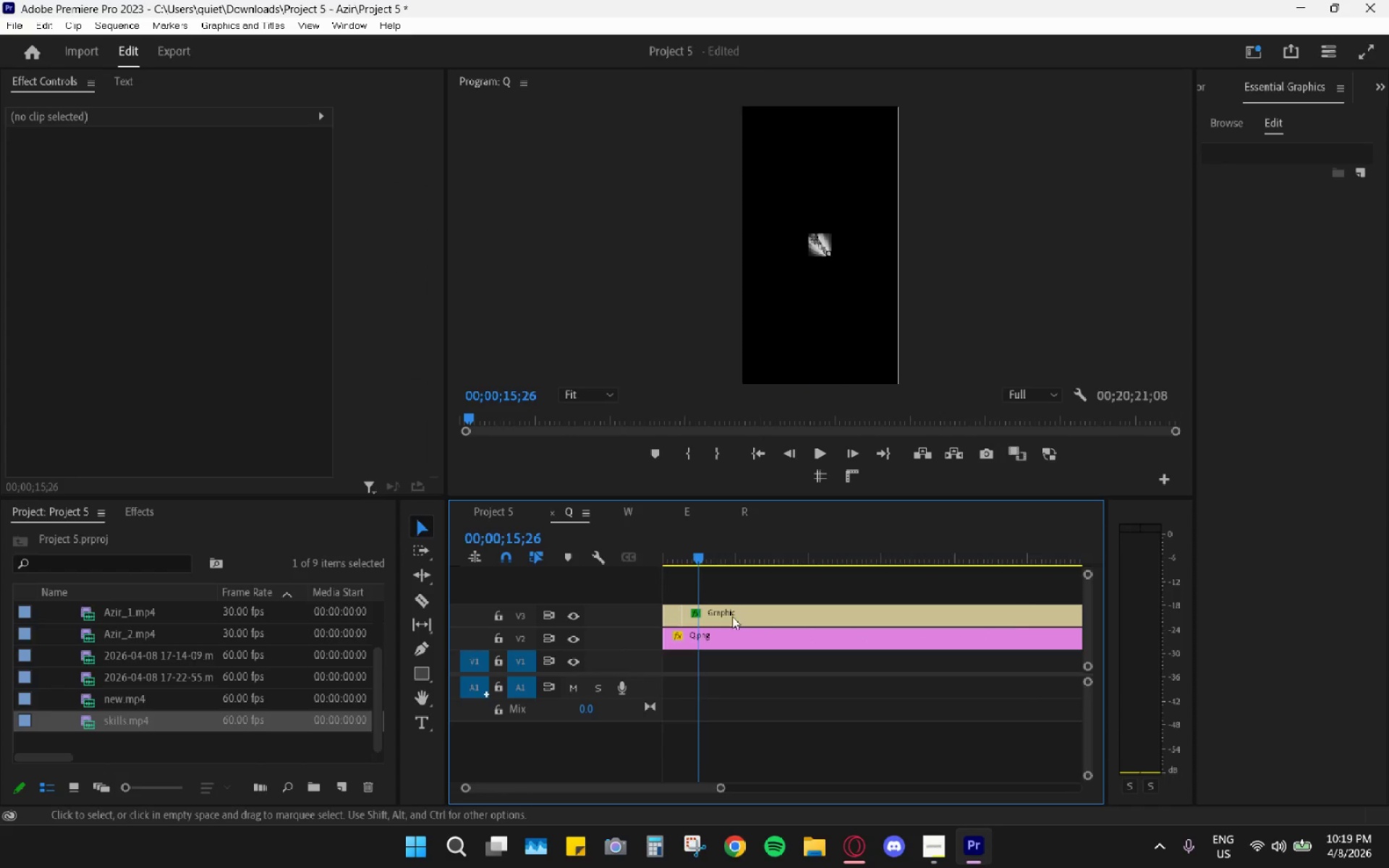 
key(C)
 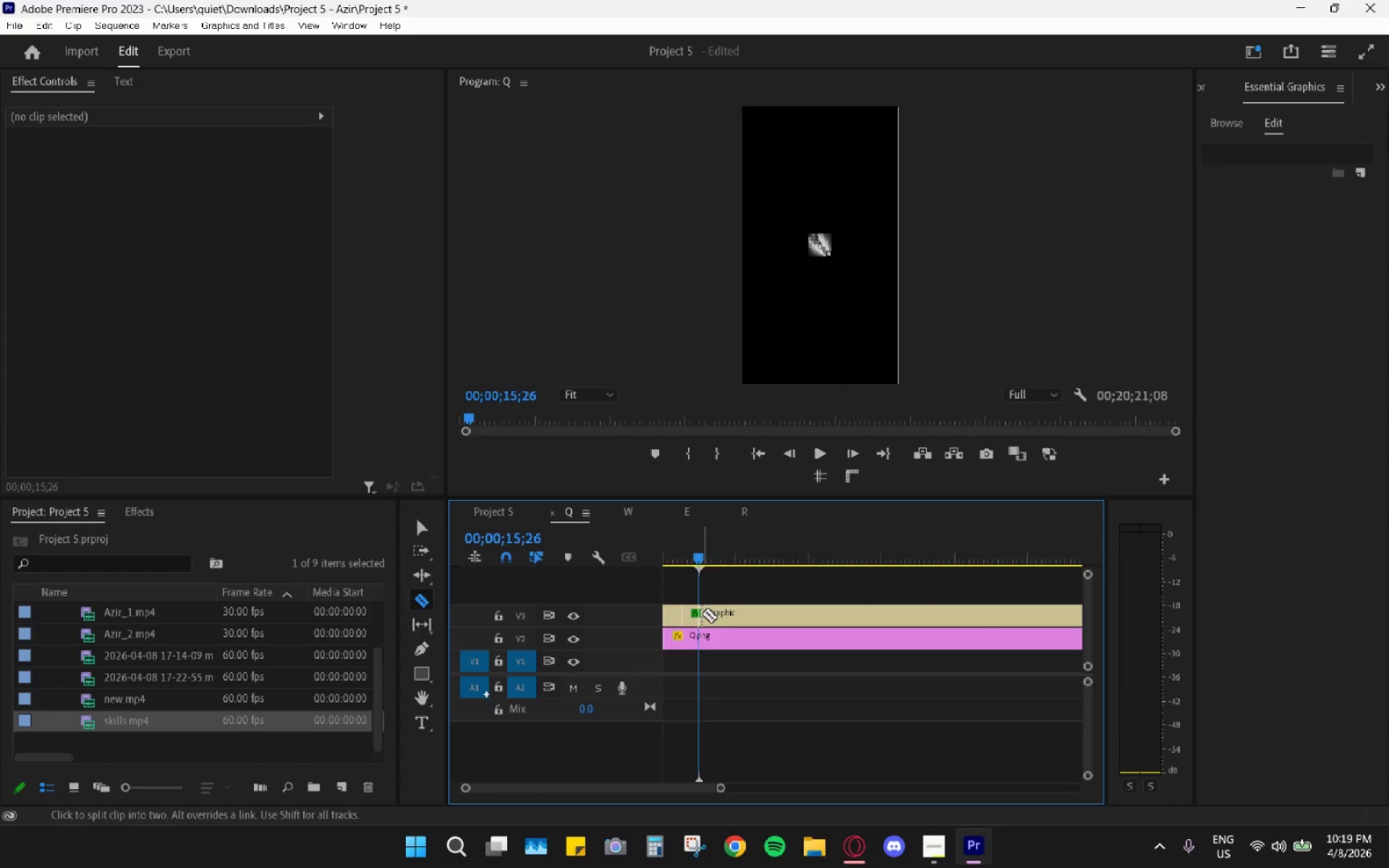 
left_click([699, 613])
 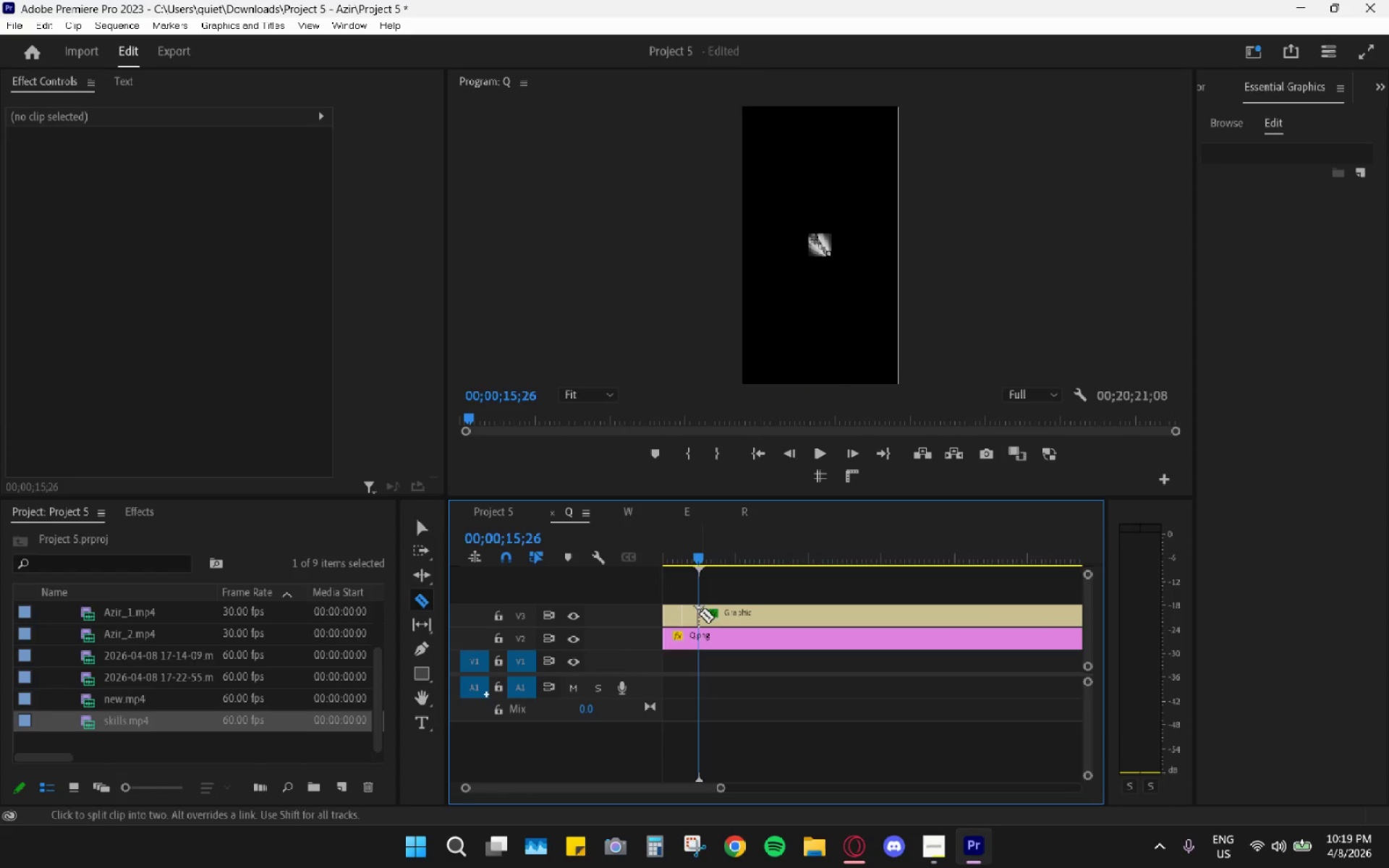 
key(V)
 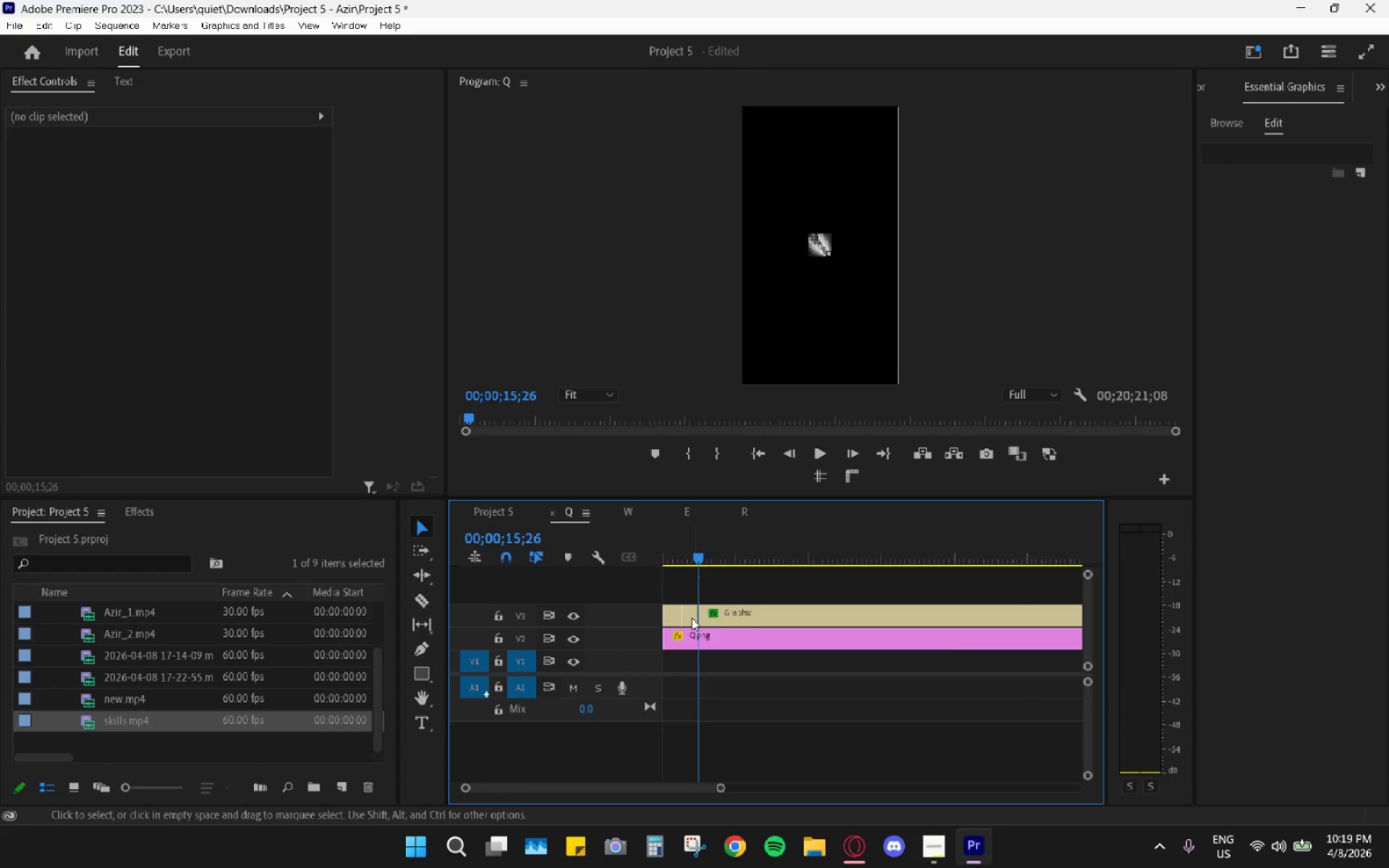 
left_click([692, 618])
 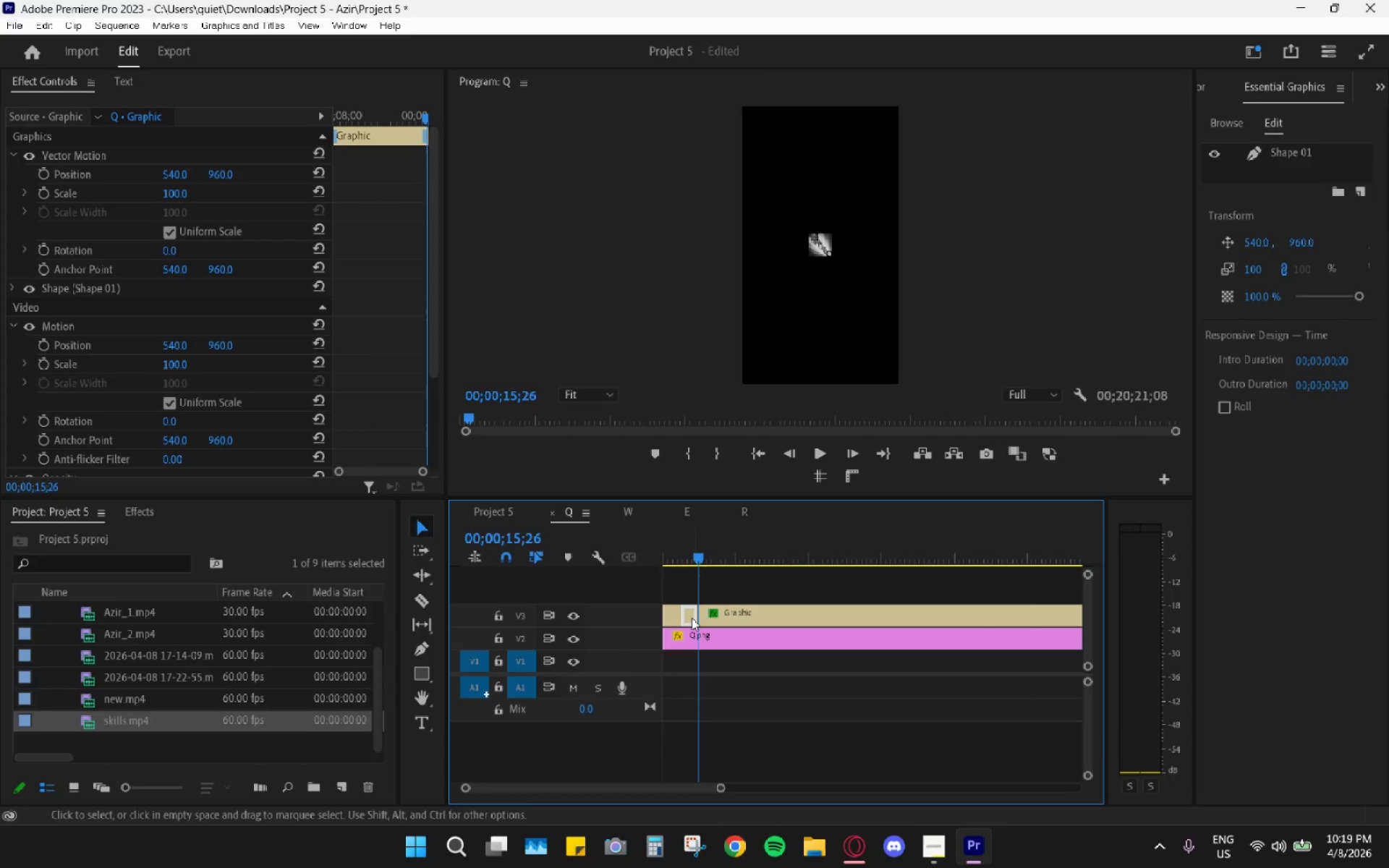 
key(Shift+ShiftLeft)
 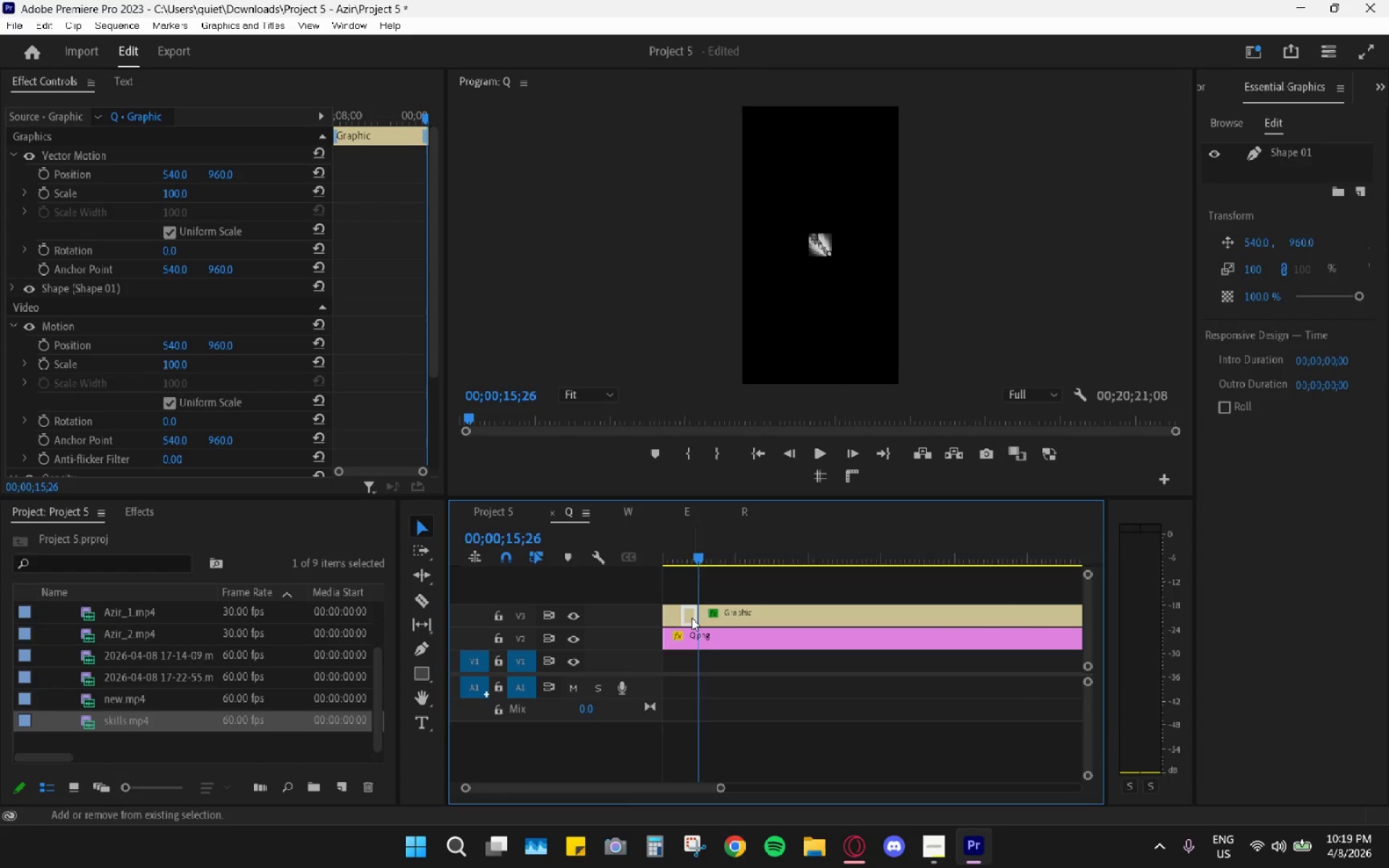 
key(Shift+E)
 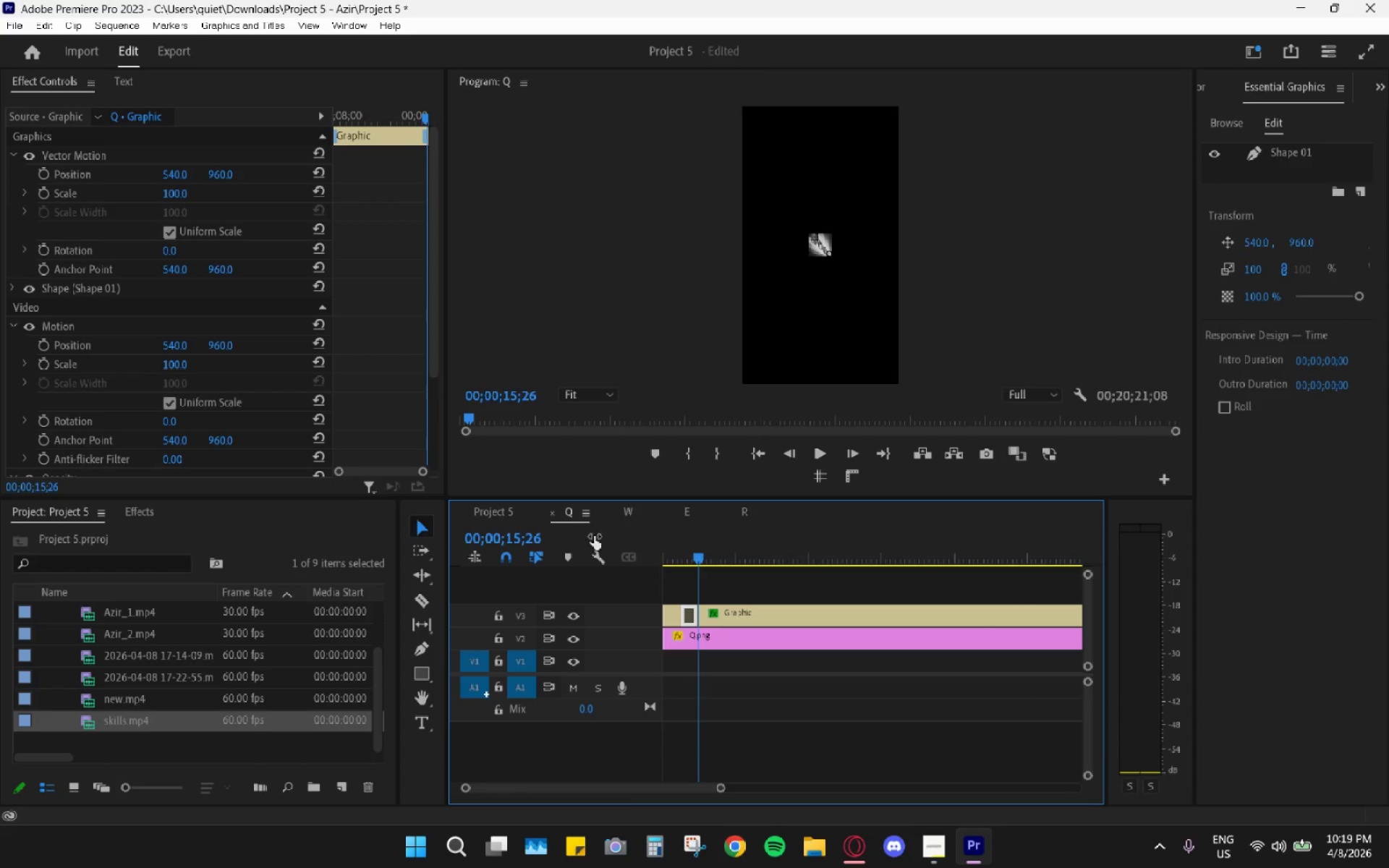 
key(Control+Z)
 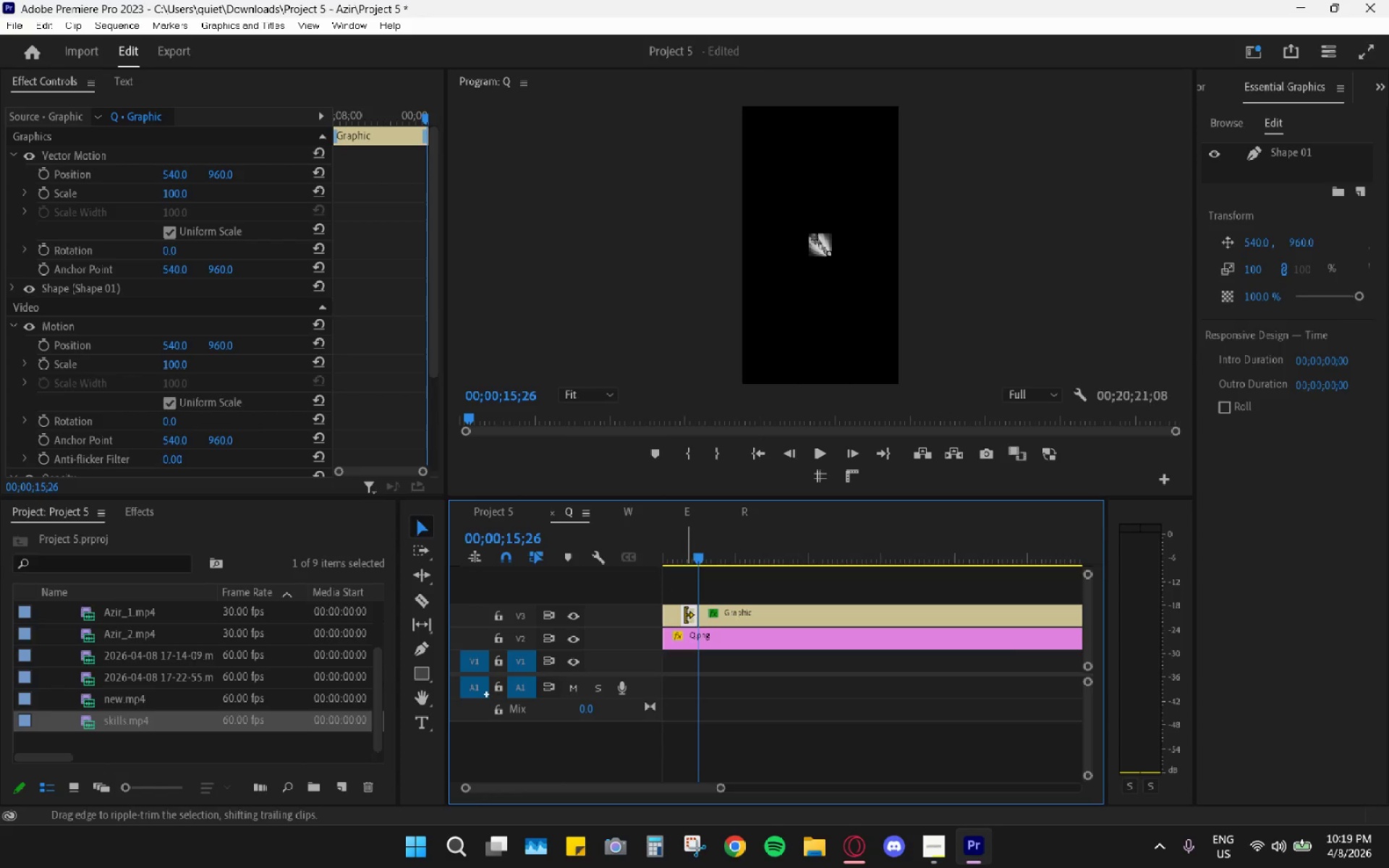 
left_click([694, 618])
 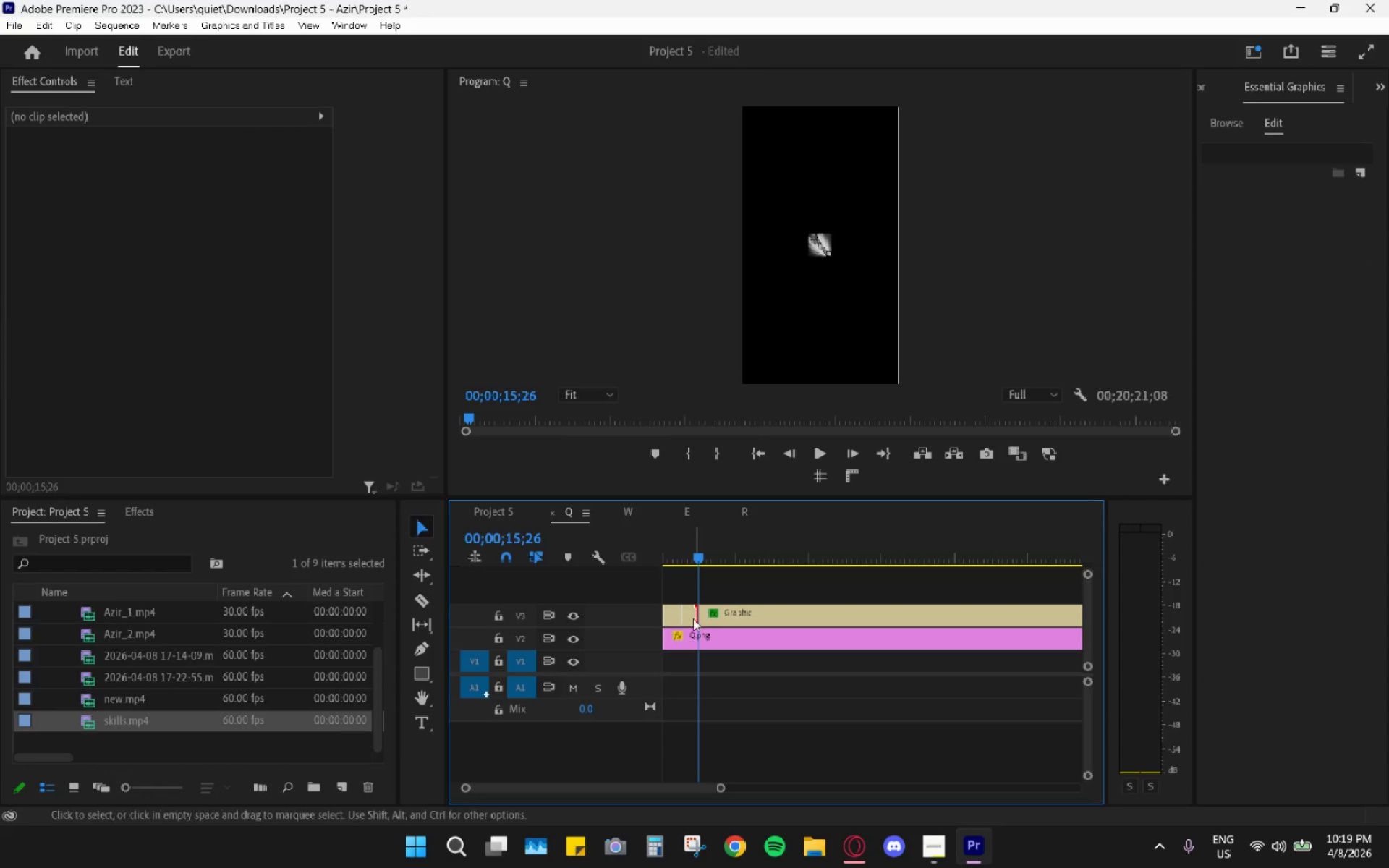 
key(H)
 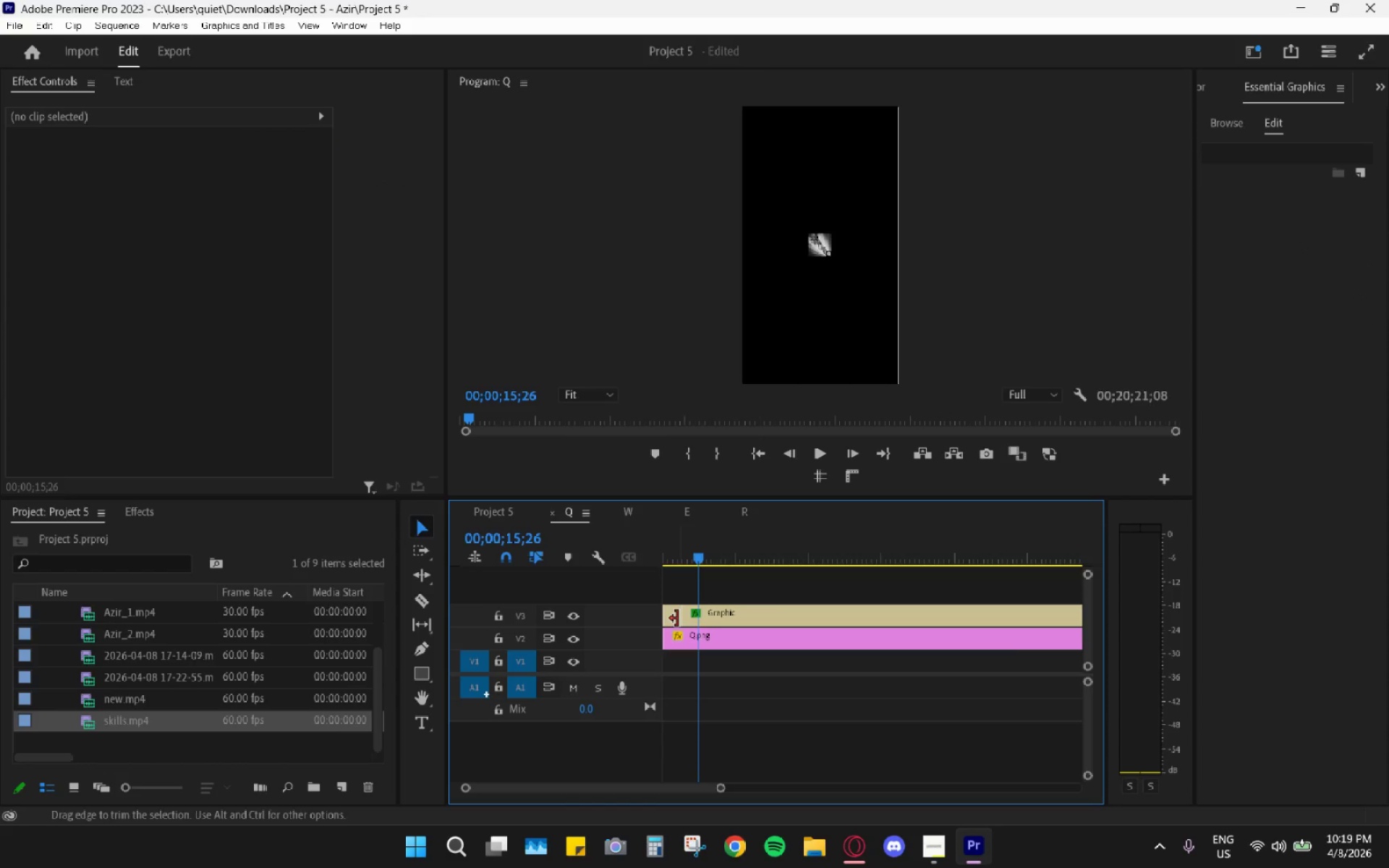 
left_click([677, 618])
 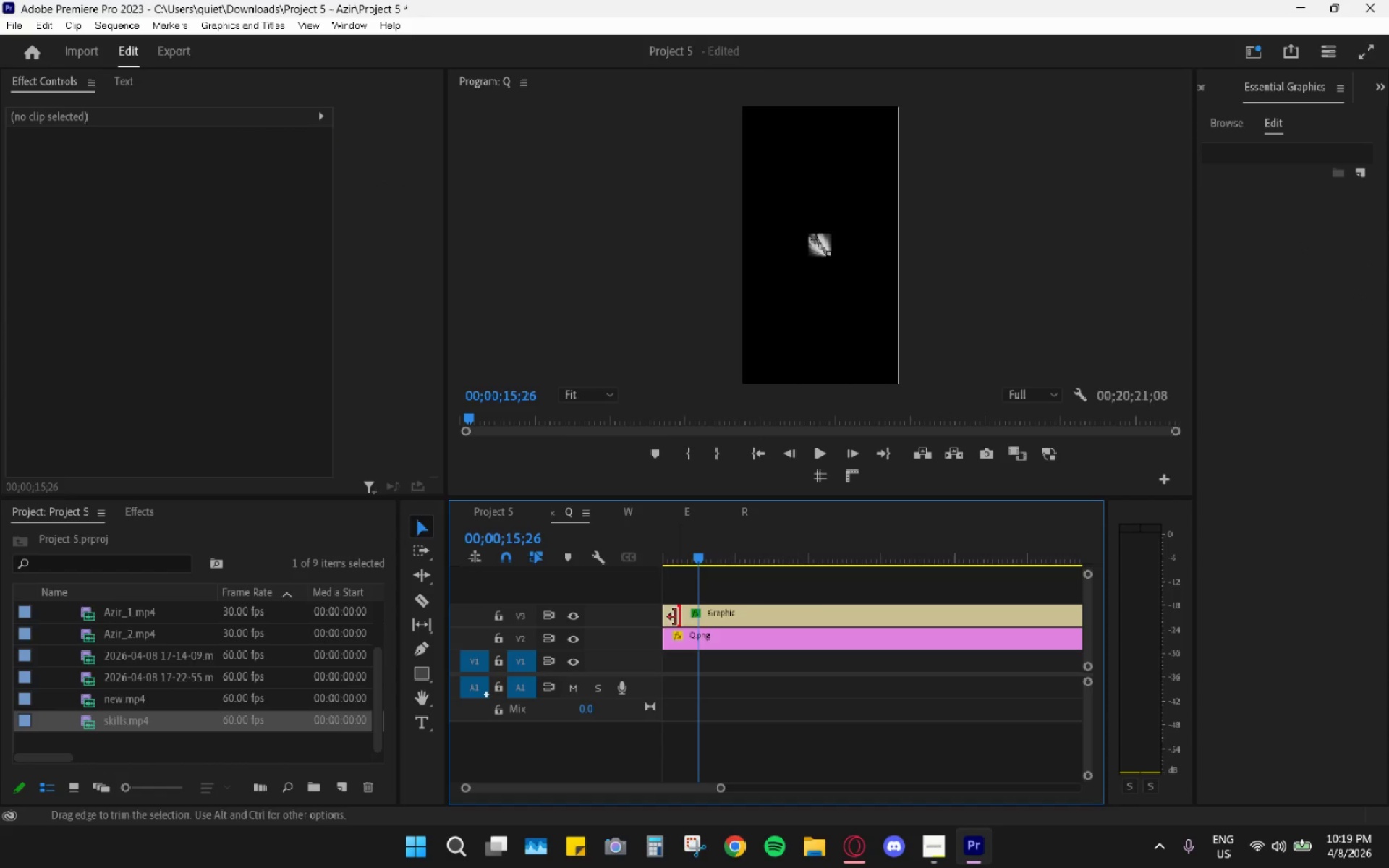 
key(H)
 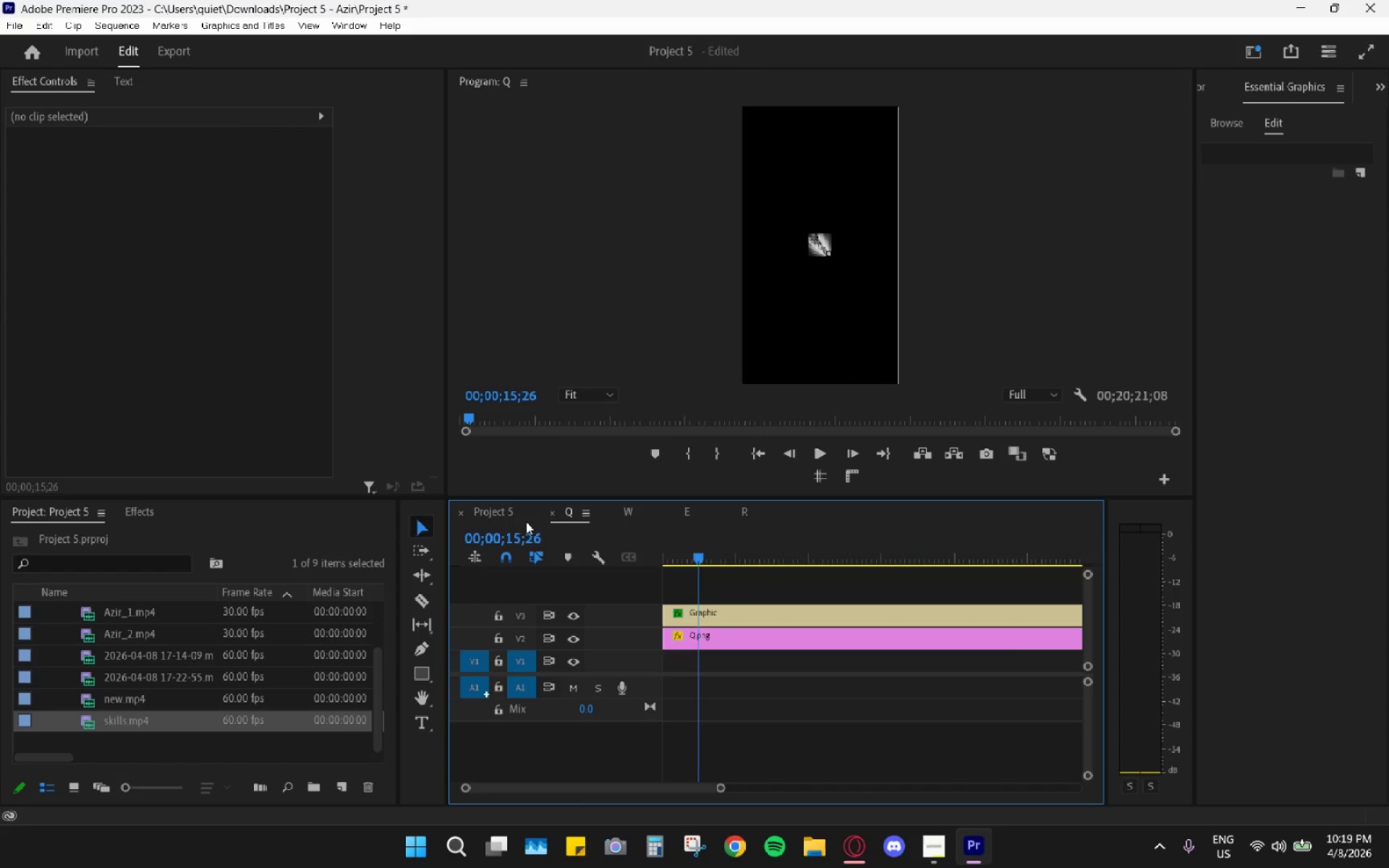 
left_click([508, 516])
 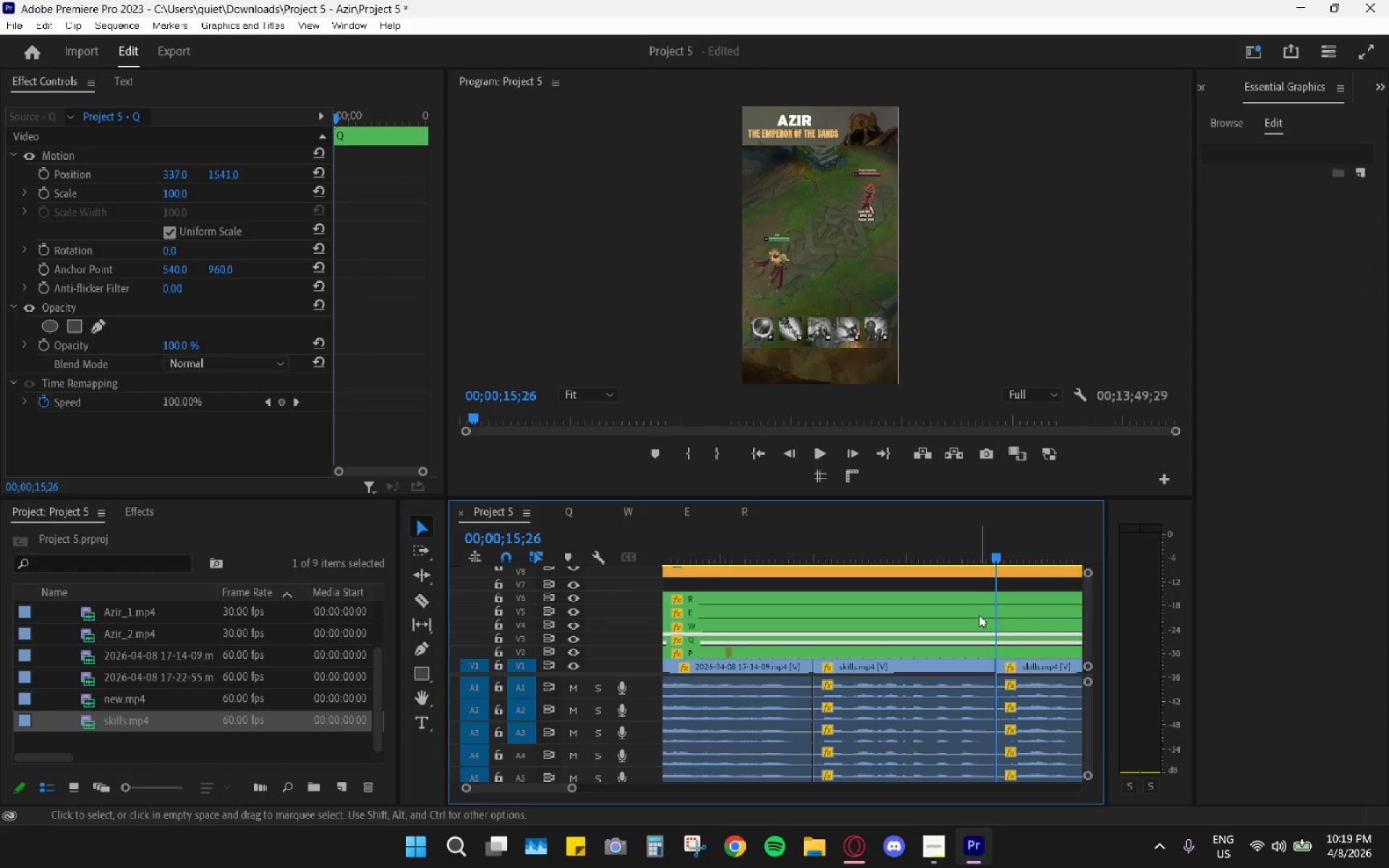 
double_click([995, 624])
 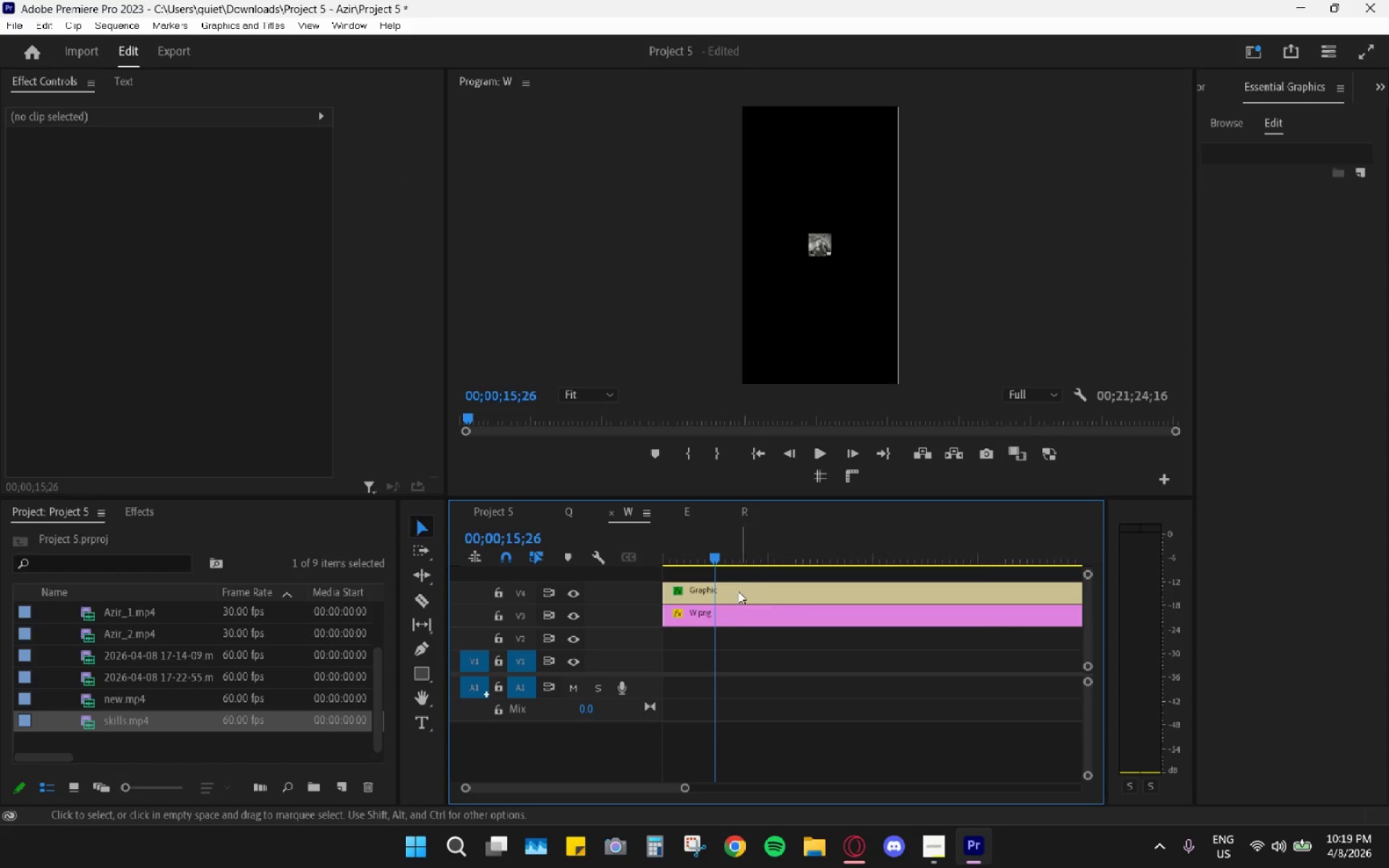 
key(C)
 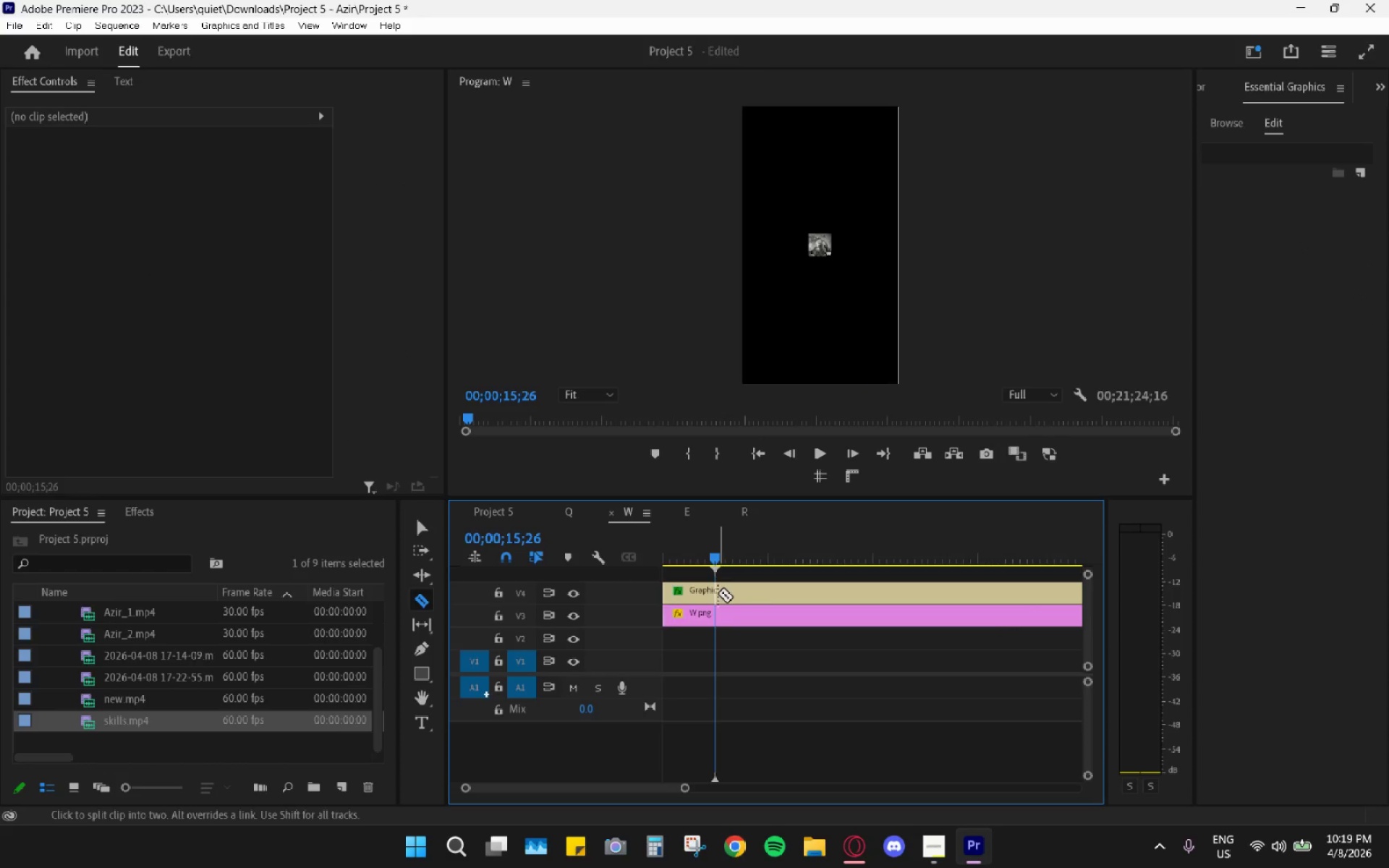 
left_click([717, 593])
 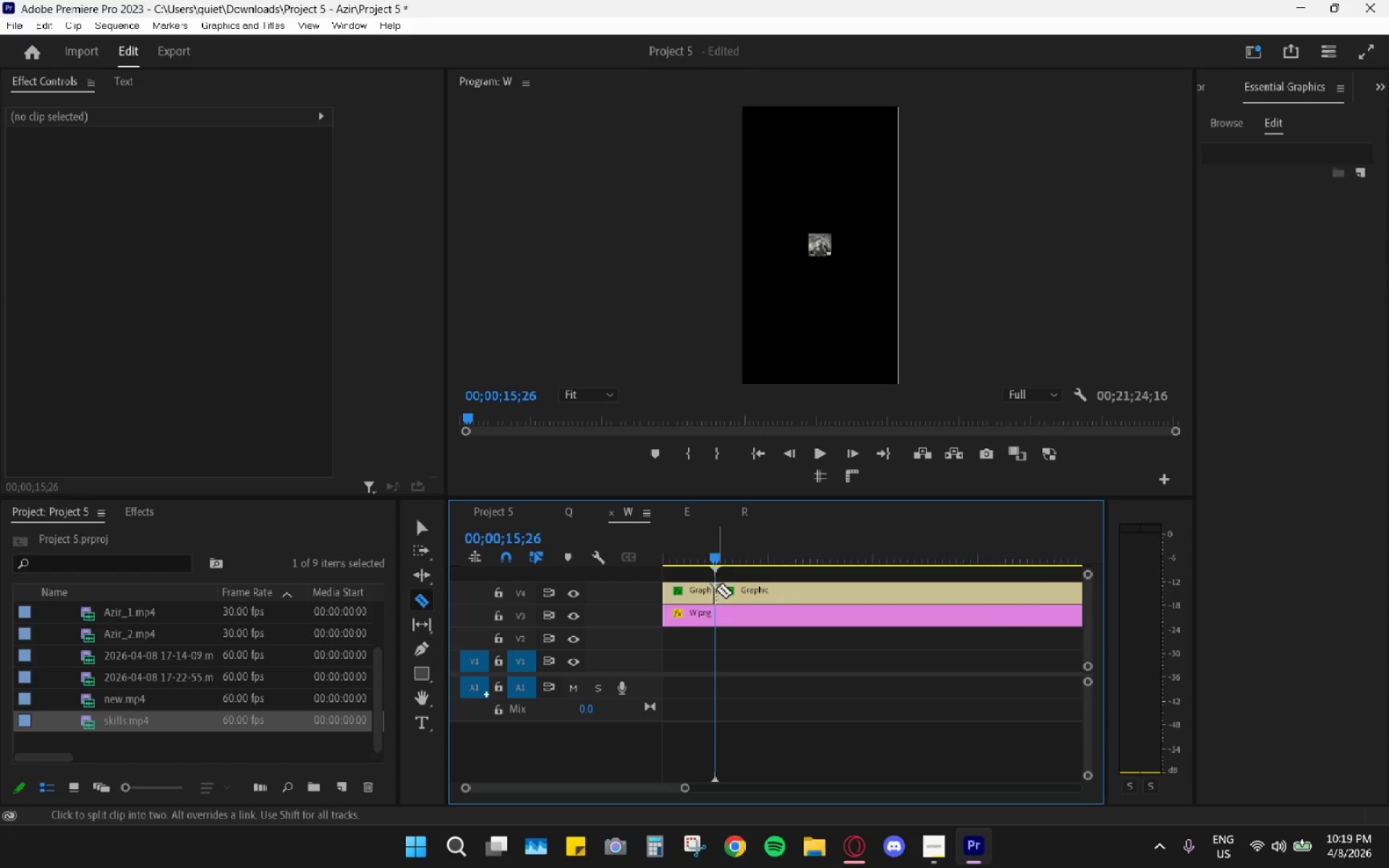 
key(V)
 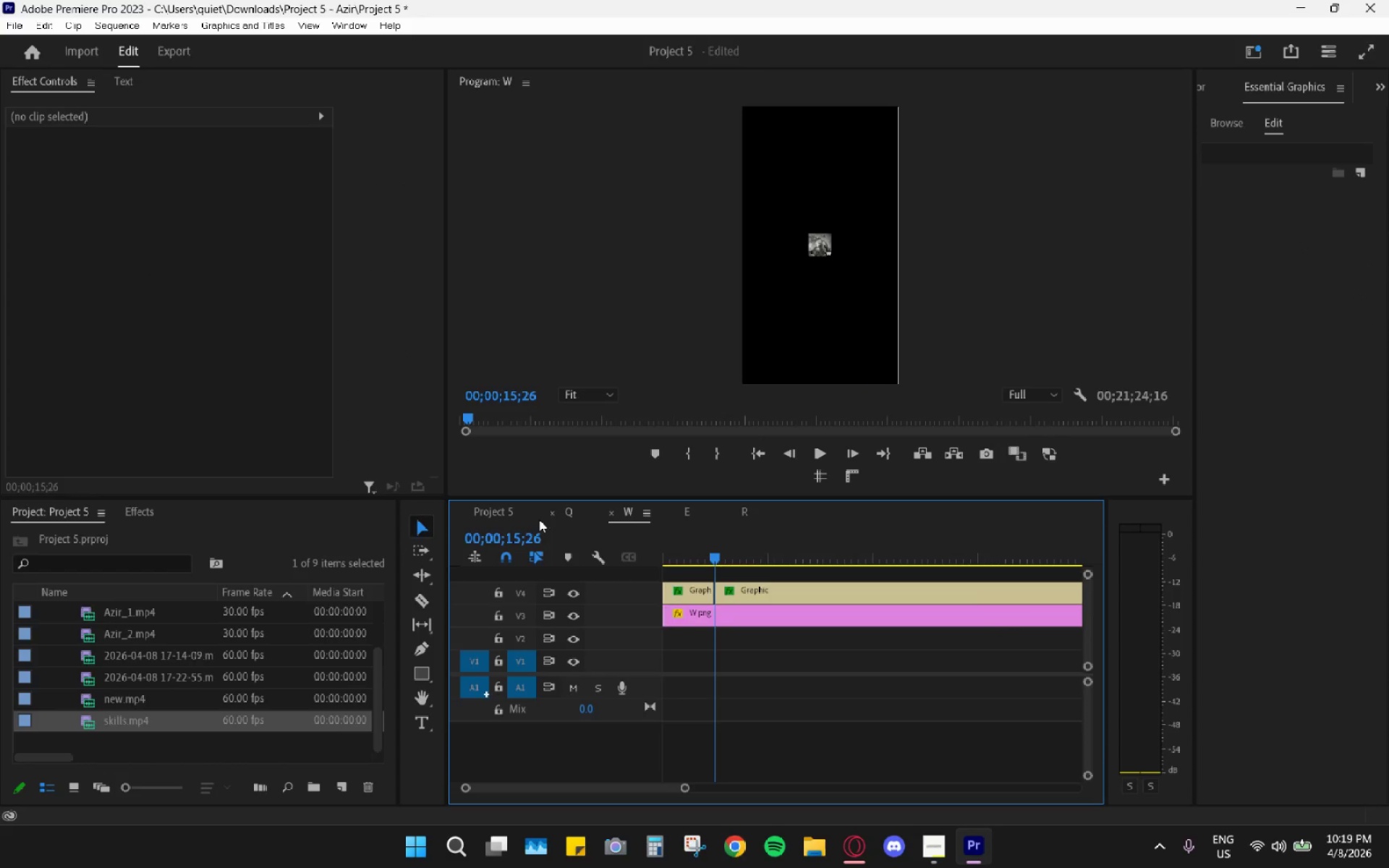 
left_click([520, 517])
 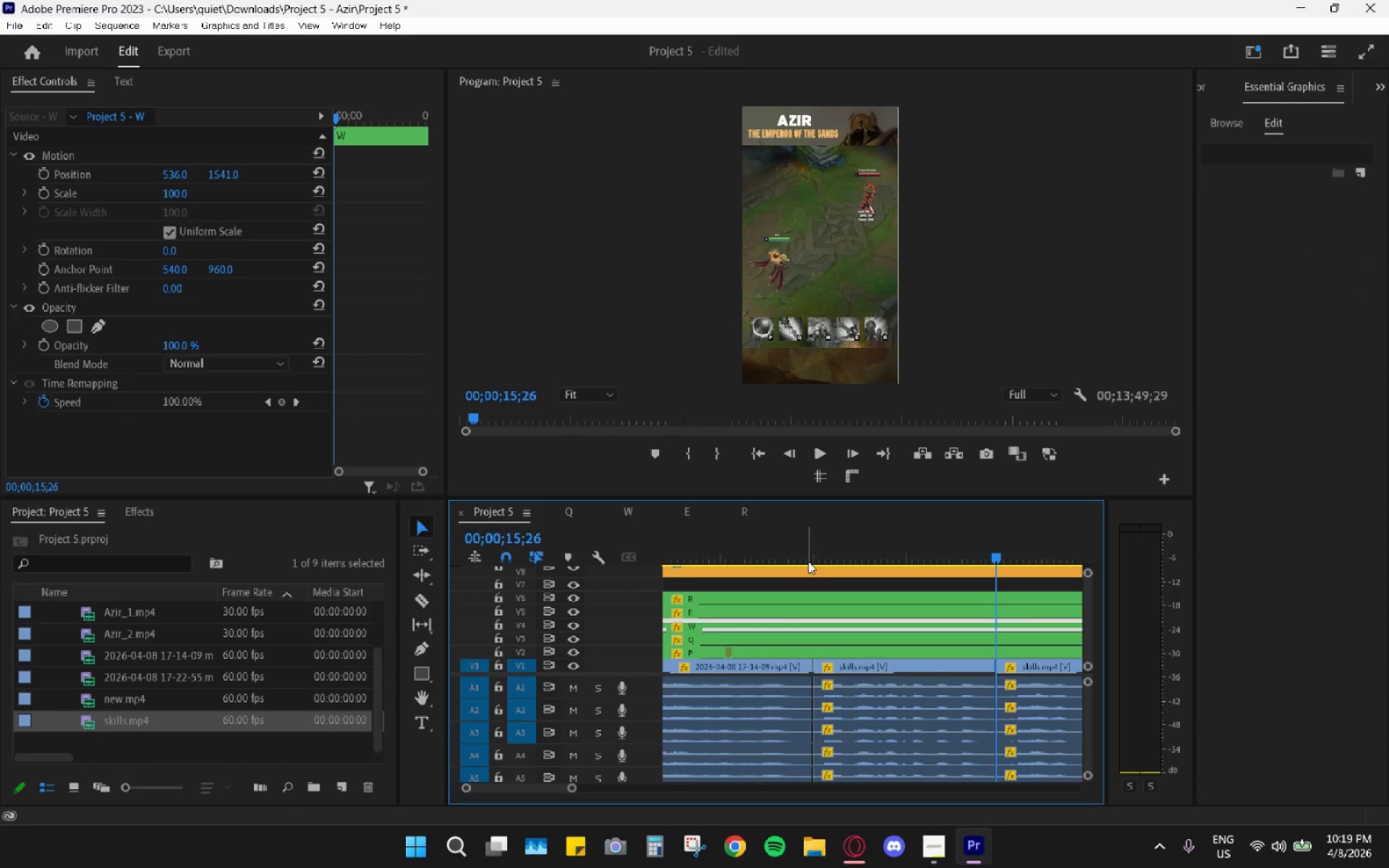 
left_click_drag(start_coordinate=[810, 548], to_coordinate=[815, 549])
 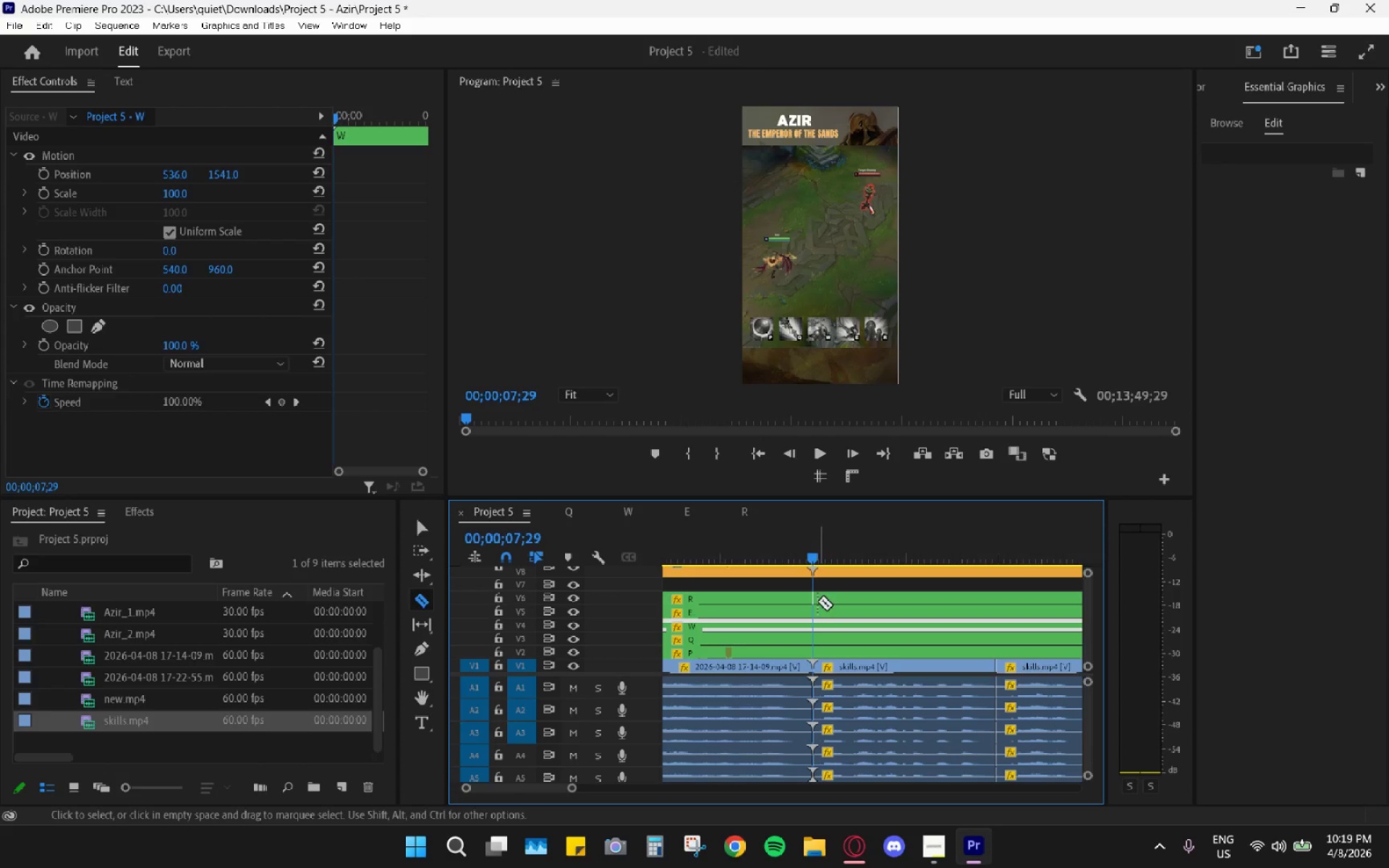 
type(cv)
 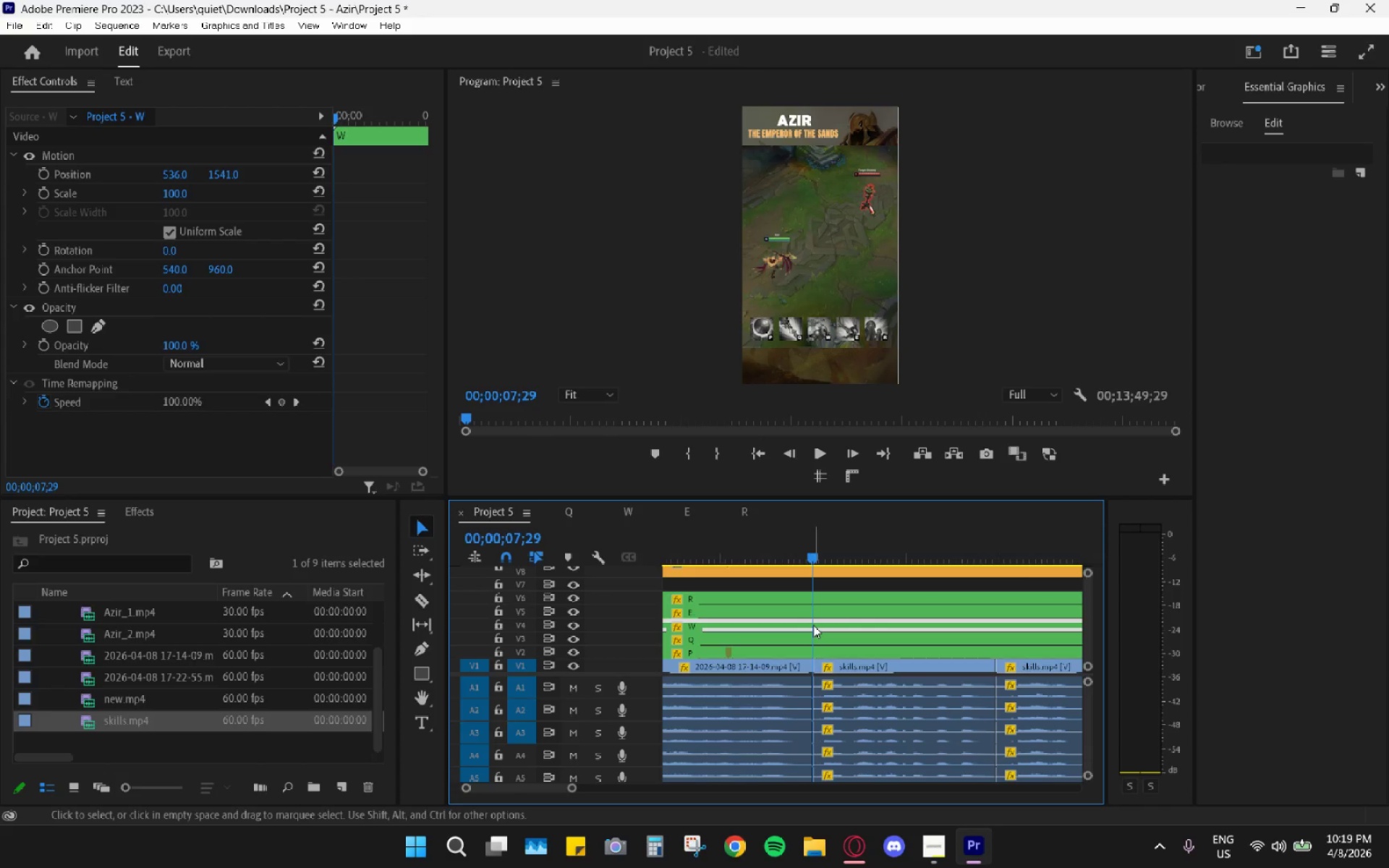 
double_click([813, 625])
 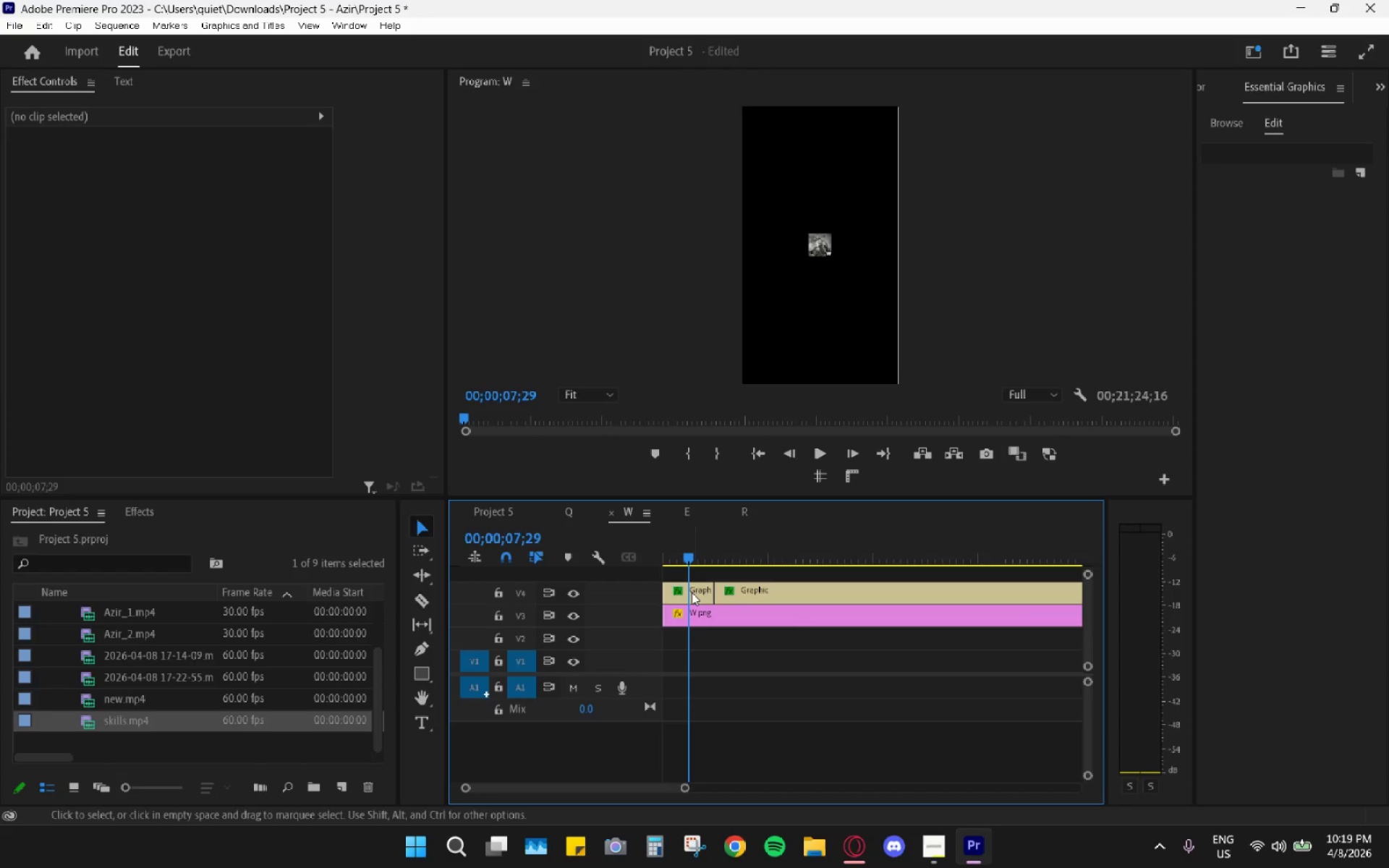 
key(C)
 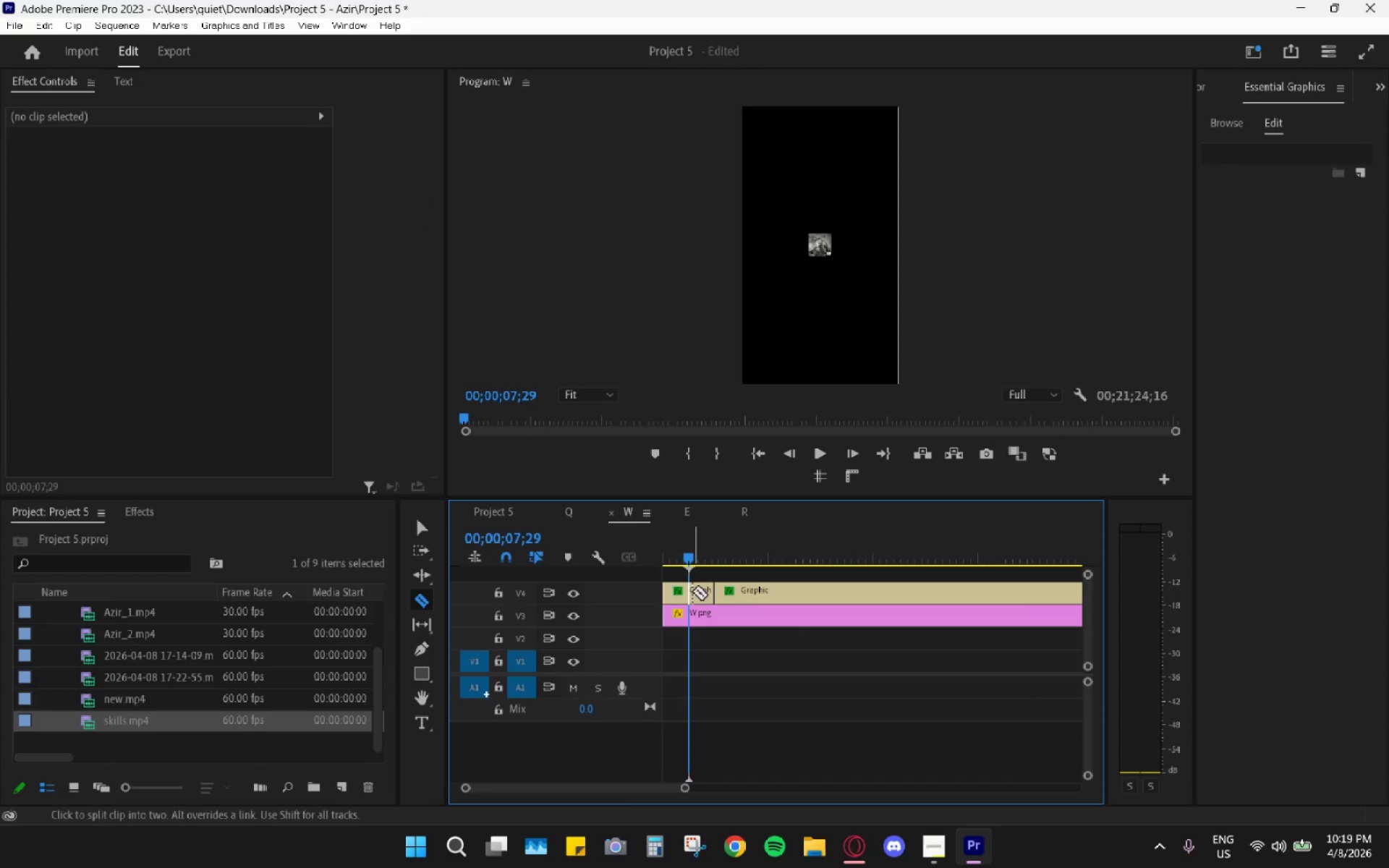 
left_click([692, 591])
 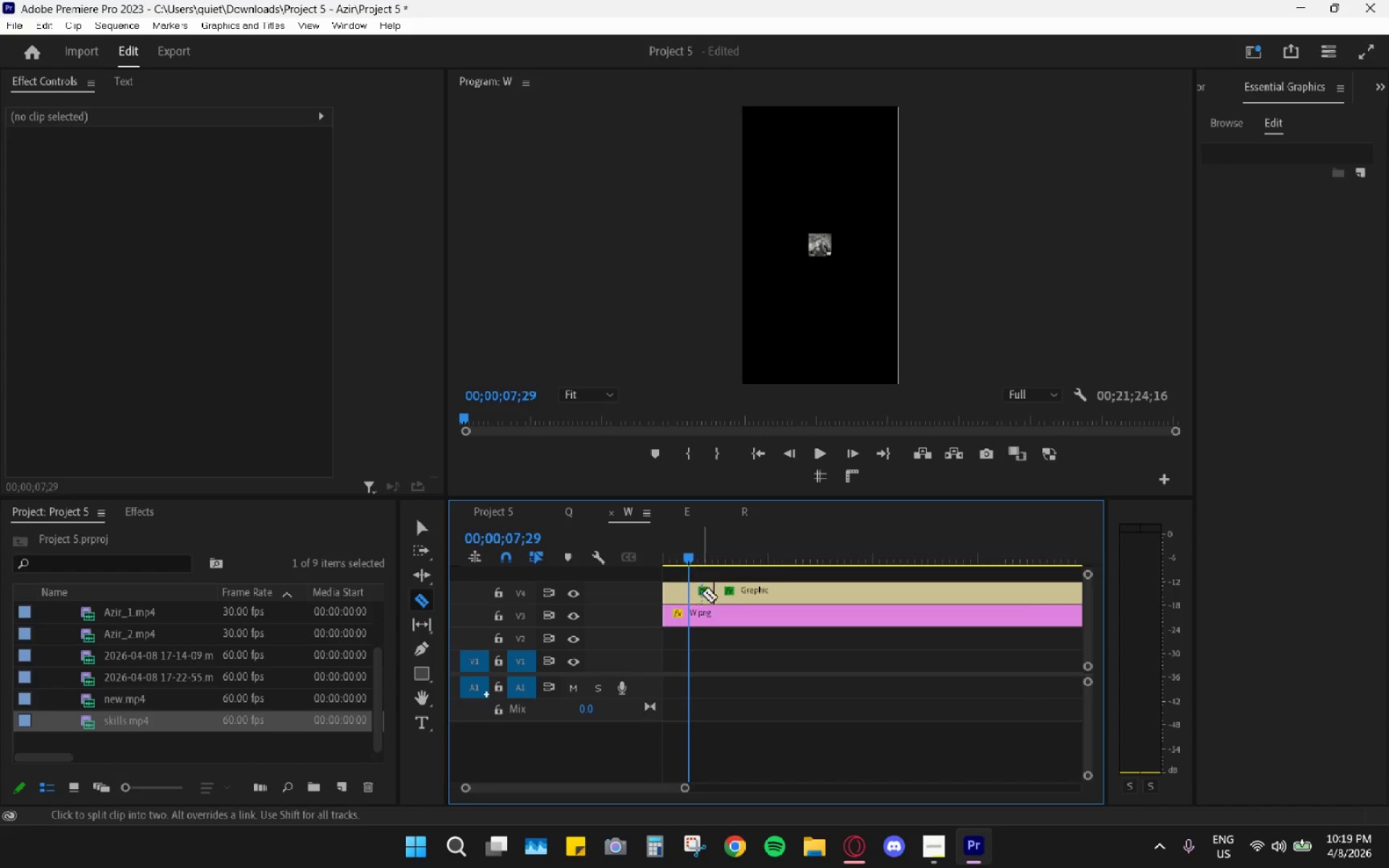 
key(V)
 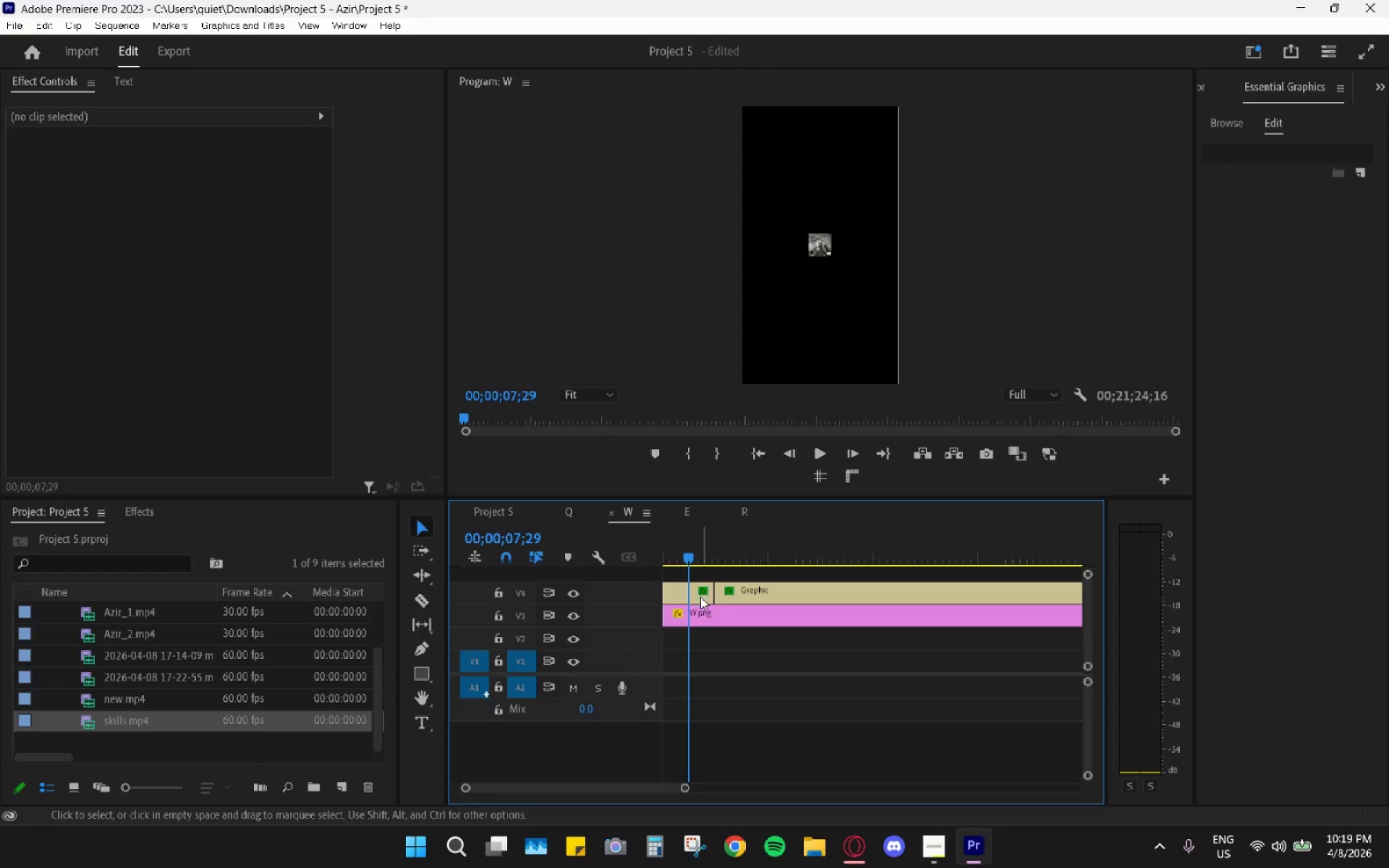 
left_click([700, 597])
 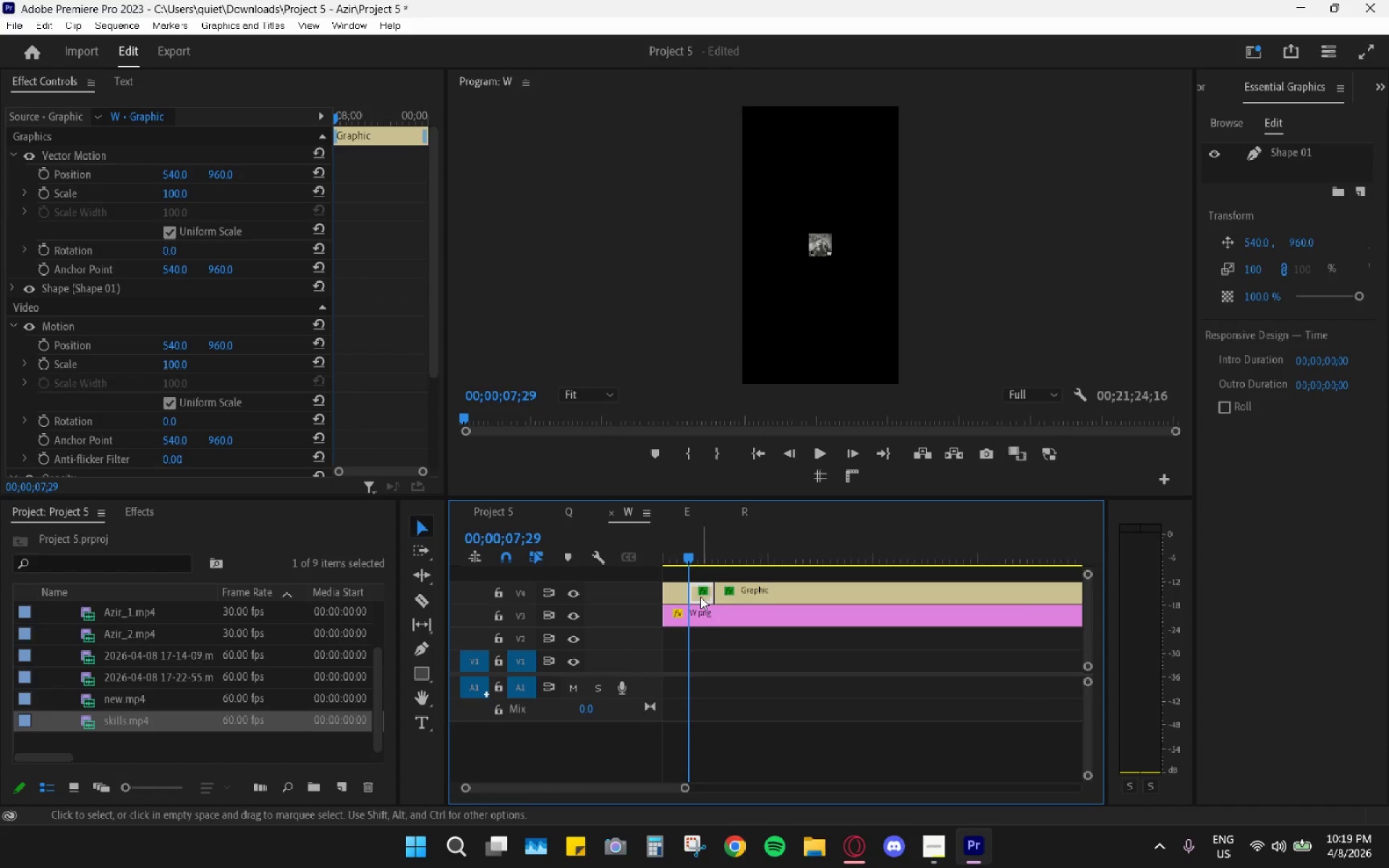 
key(Shift+E)
 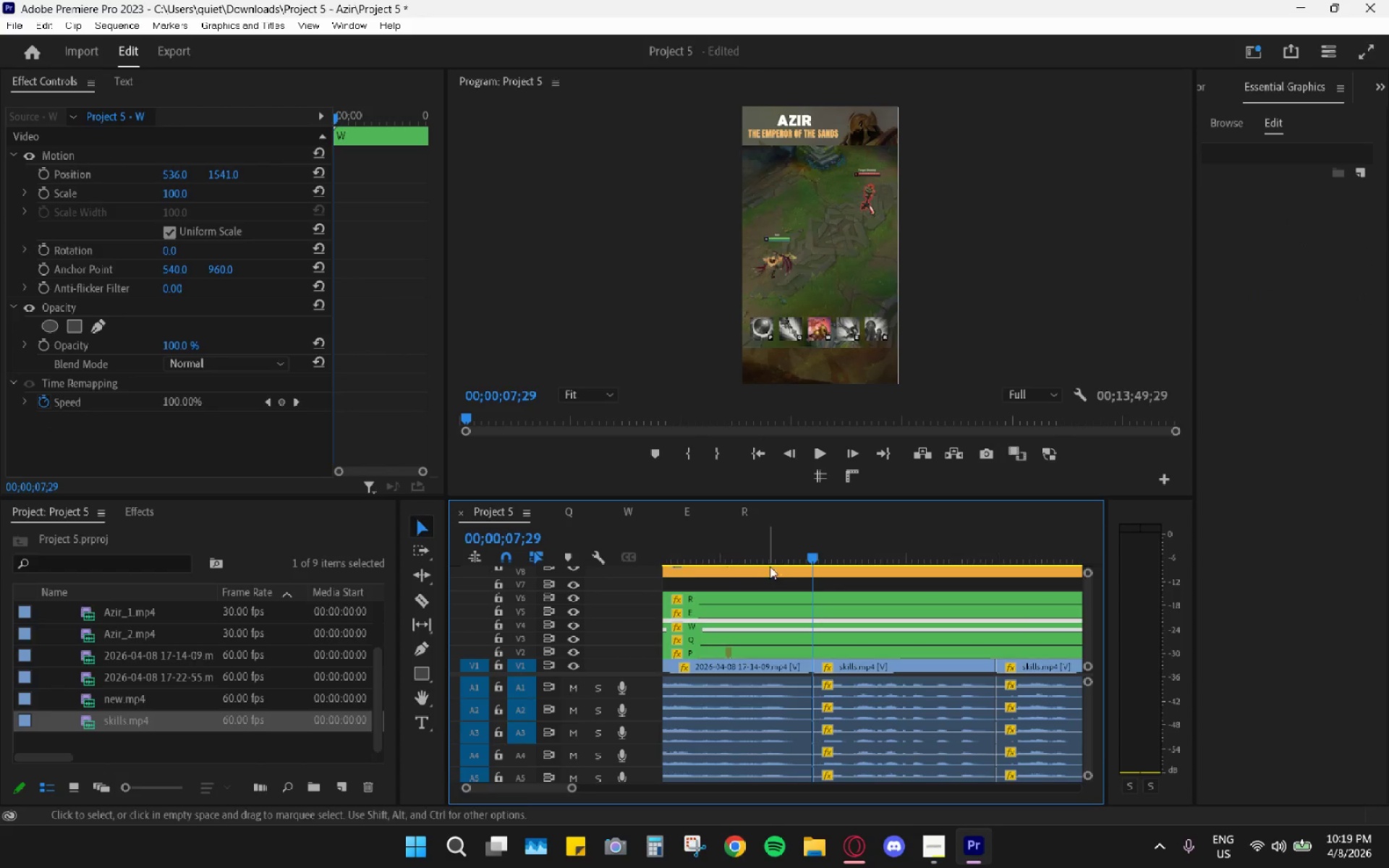 
key(Space)
 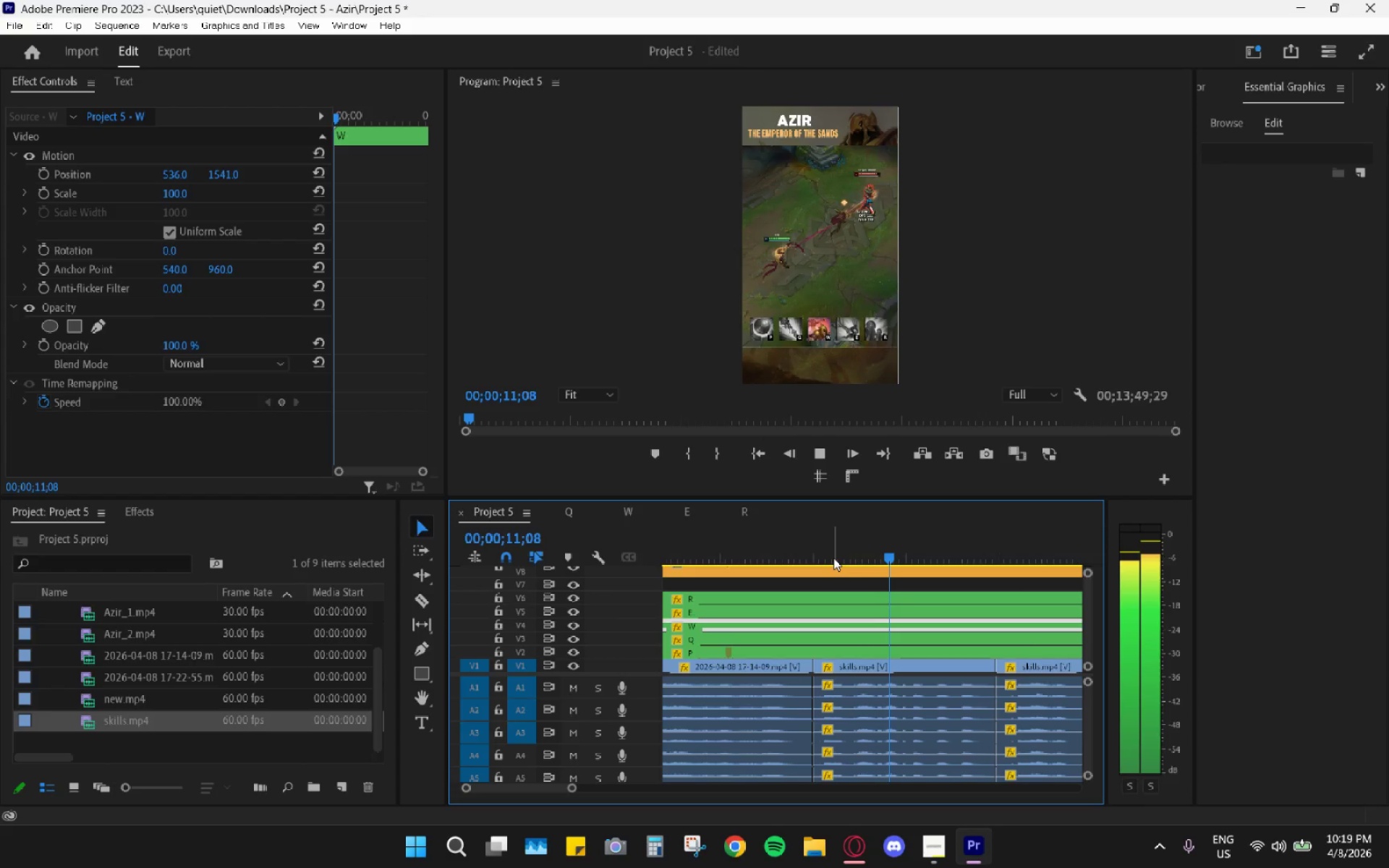 
wait(10.05)
 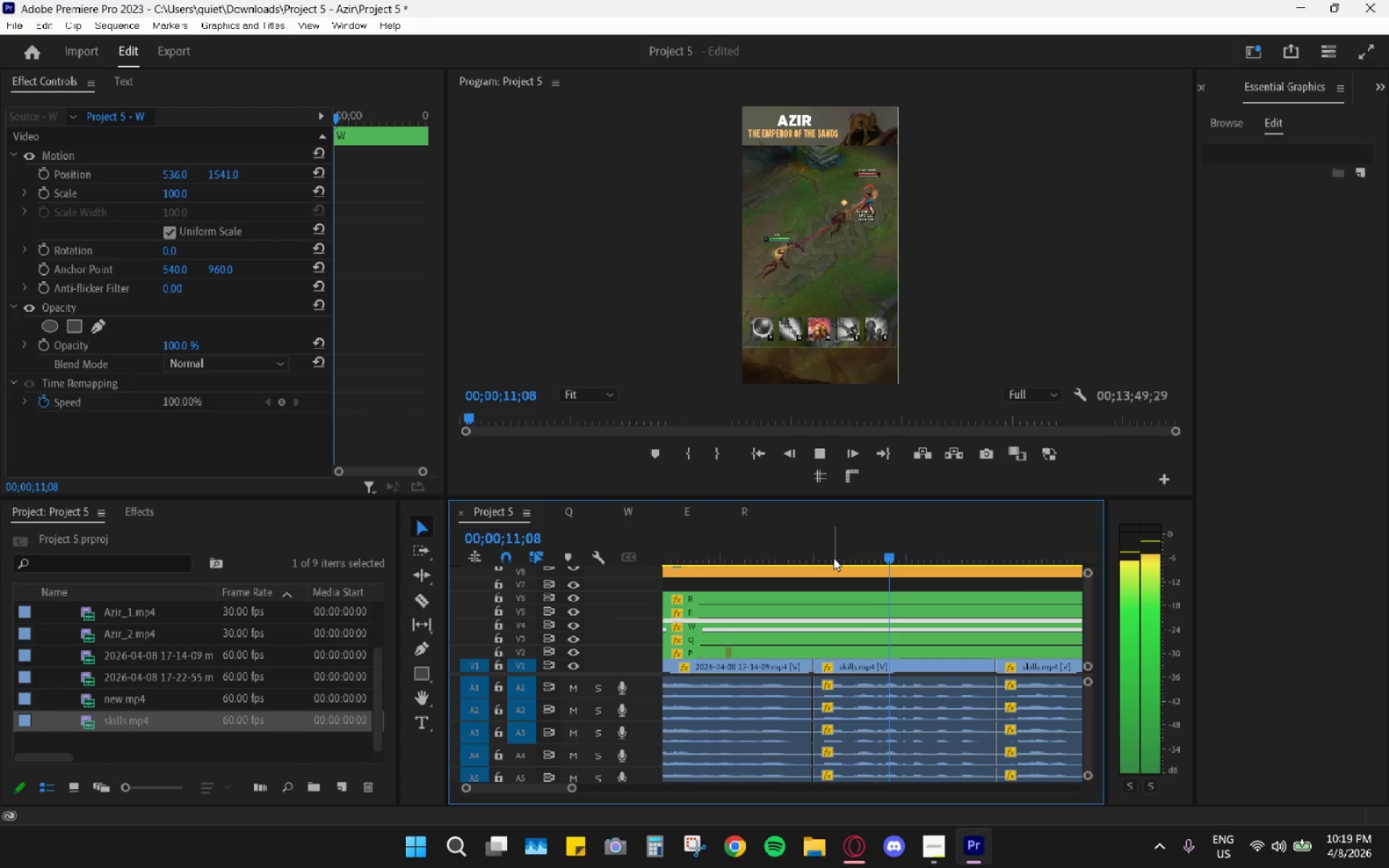 
key(Space)
 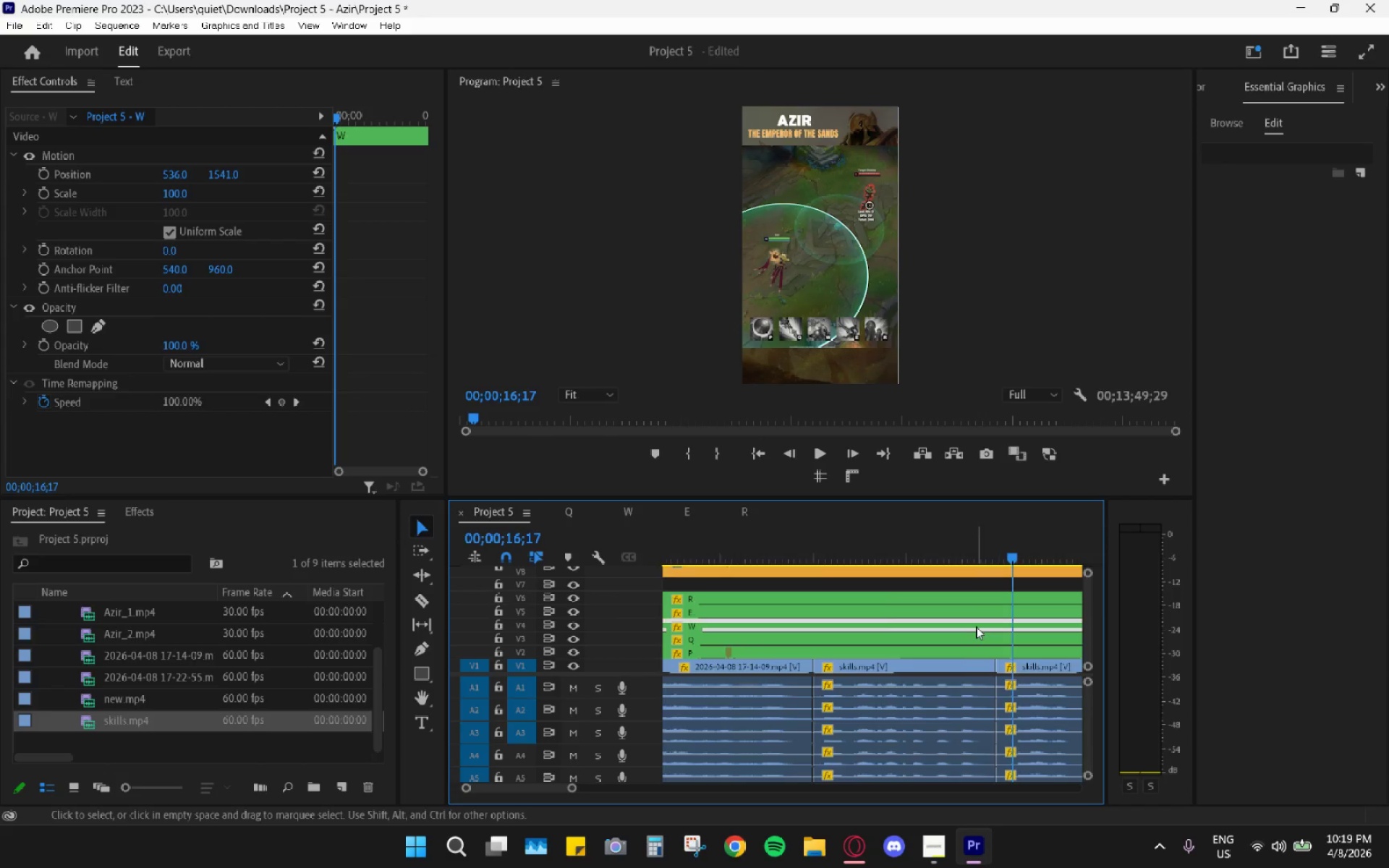 
hold_key(key=AltLeft, duration=0.53)
scroll: coordinate [976, 626], scroll_direction: down, amount: 6.0
 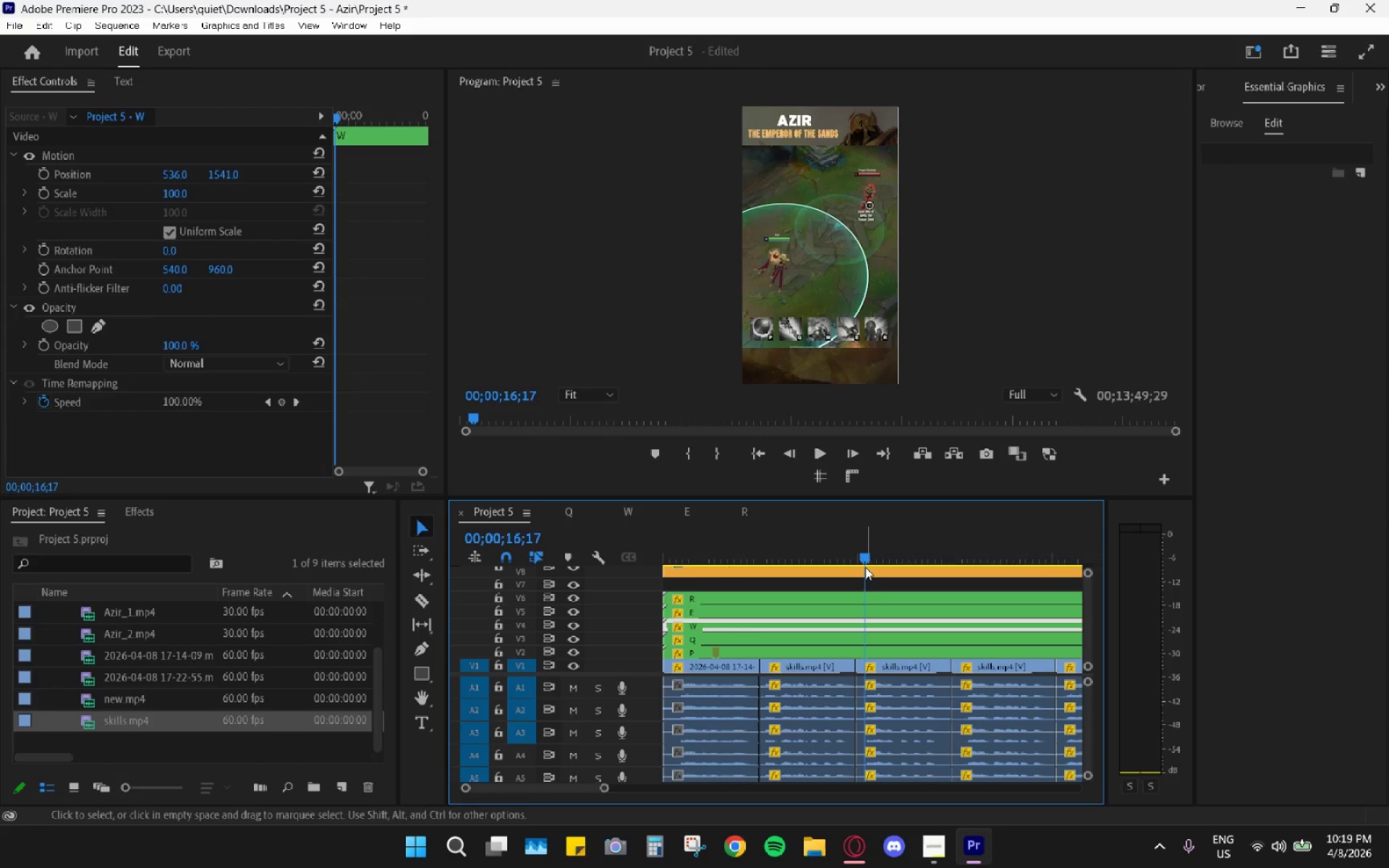 
left_click_drag(start_coordinate=[863, 560], to_coordinate=[854, 556])
 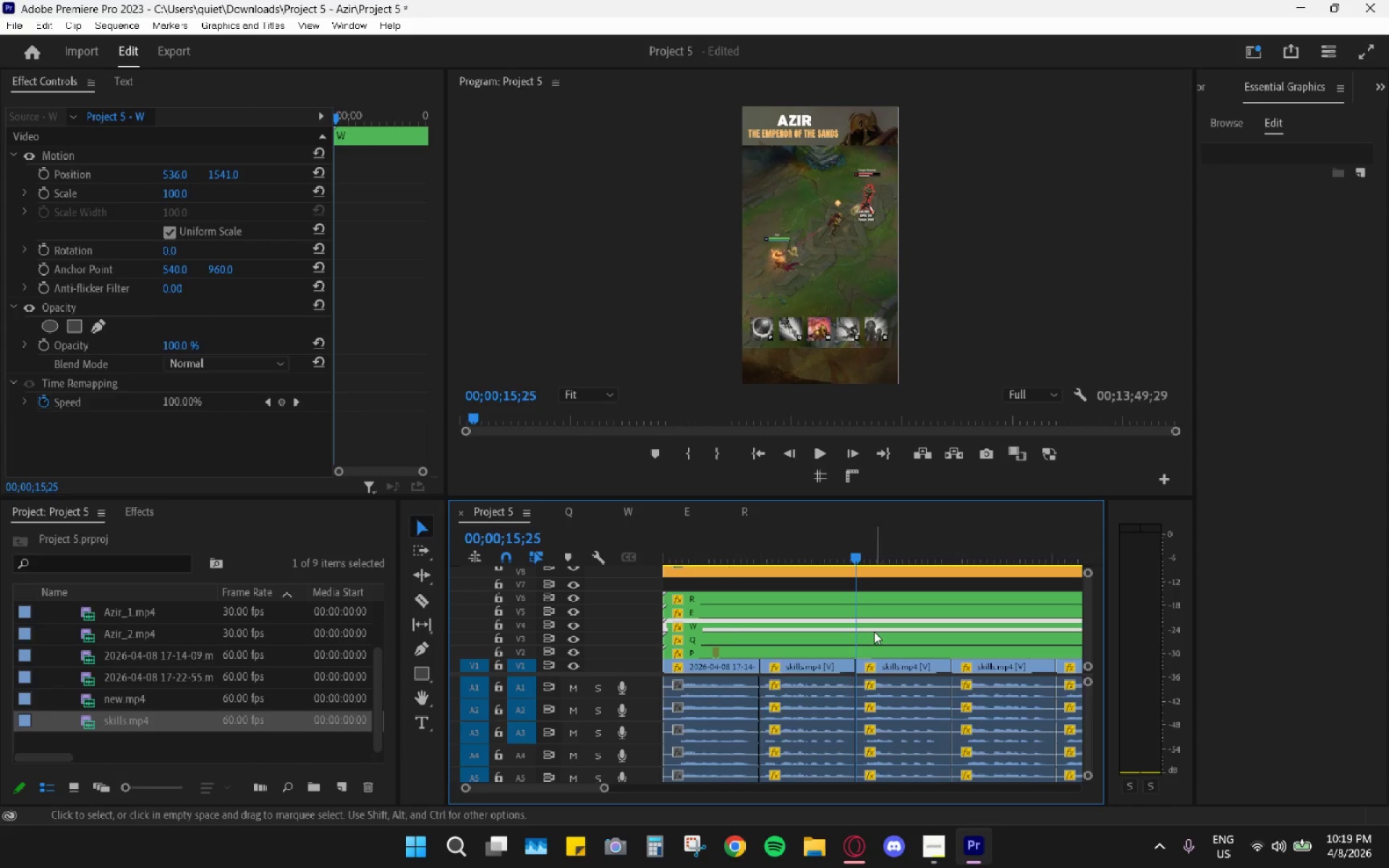 
hold_key(key=X, duration=0.48)
 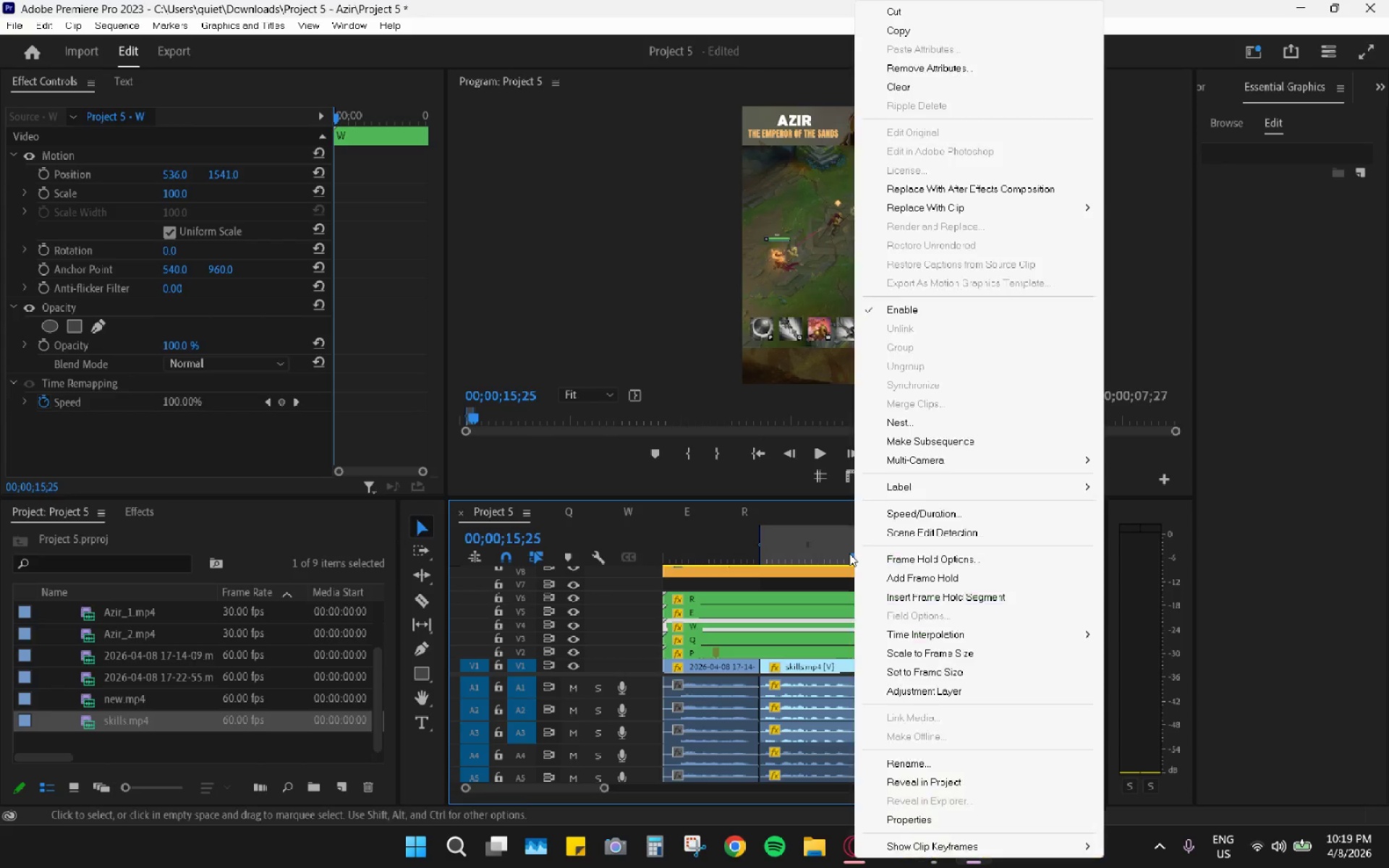 
scroll: coordinate [874, 635], scroll_direction: up, amount: 6.0
 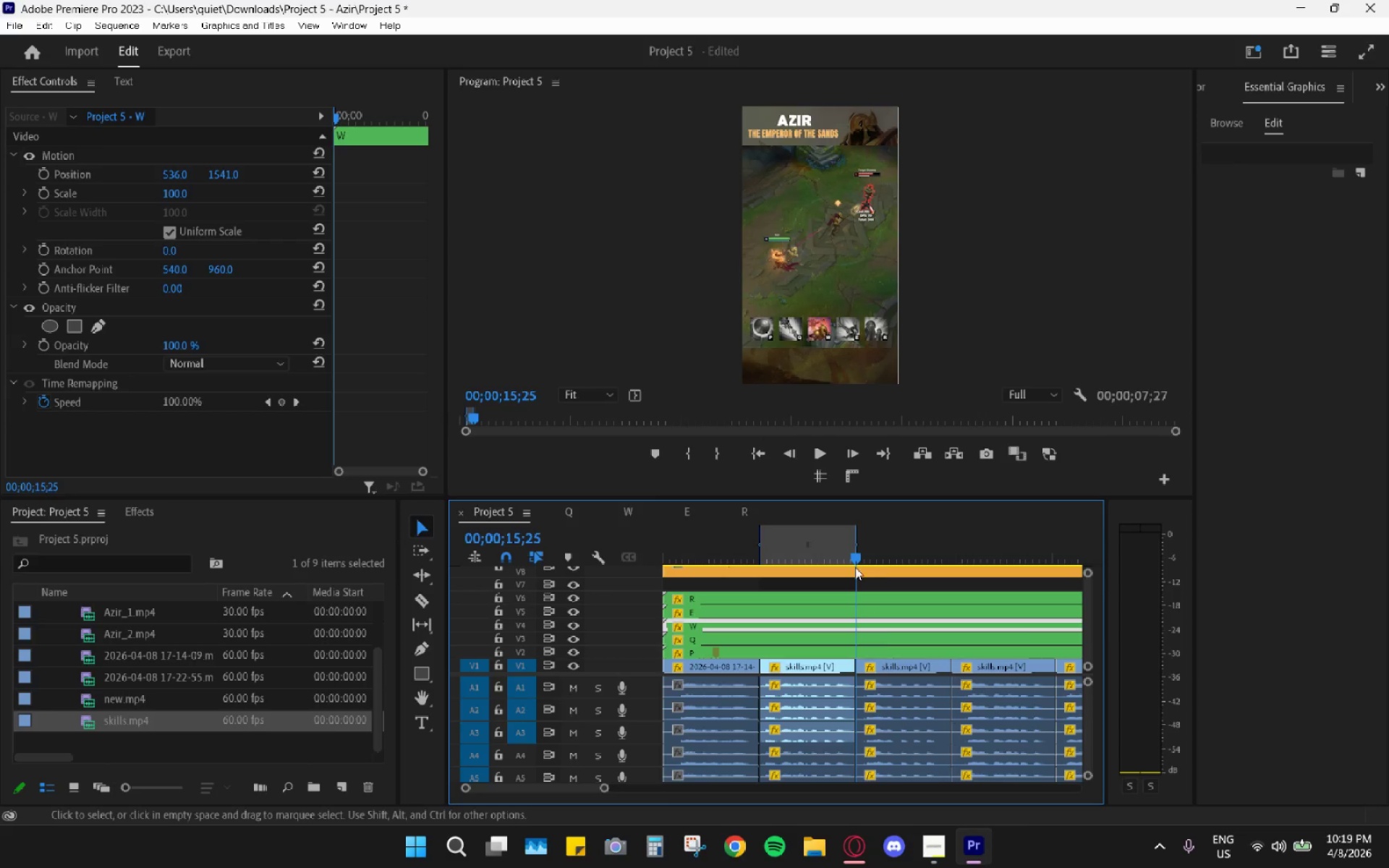 
right_click([854, 566])
 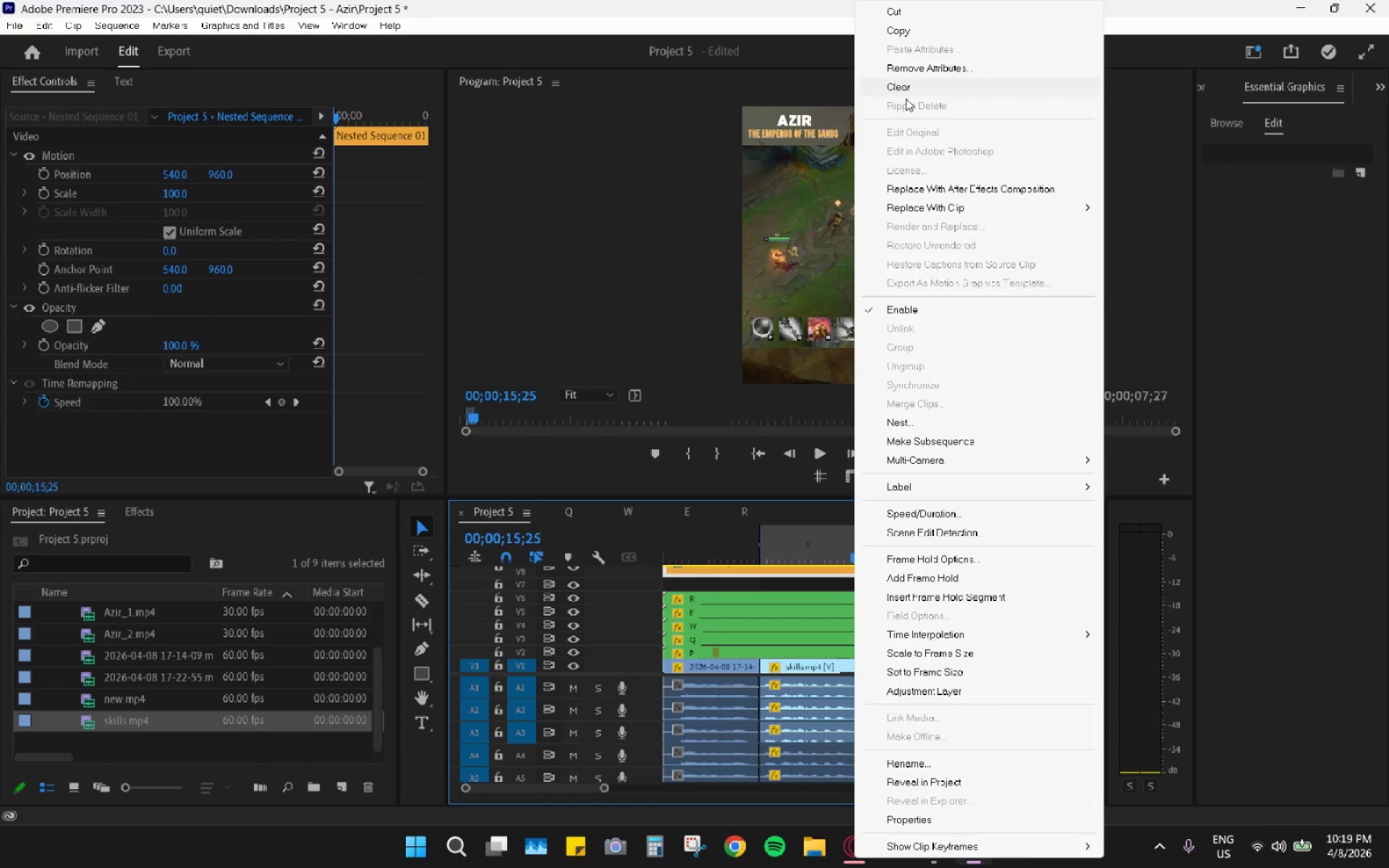 
right_click([806, 528])
 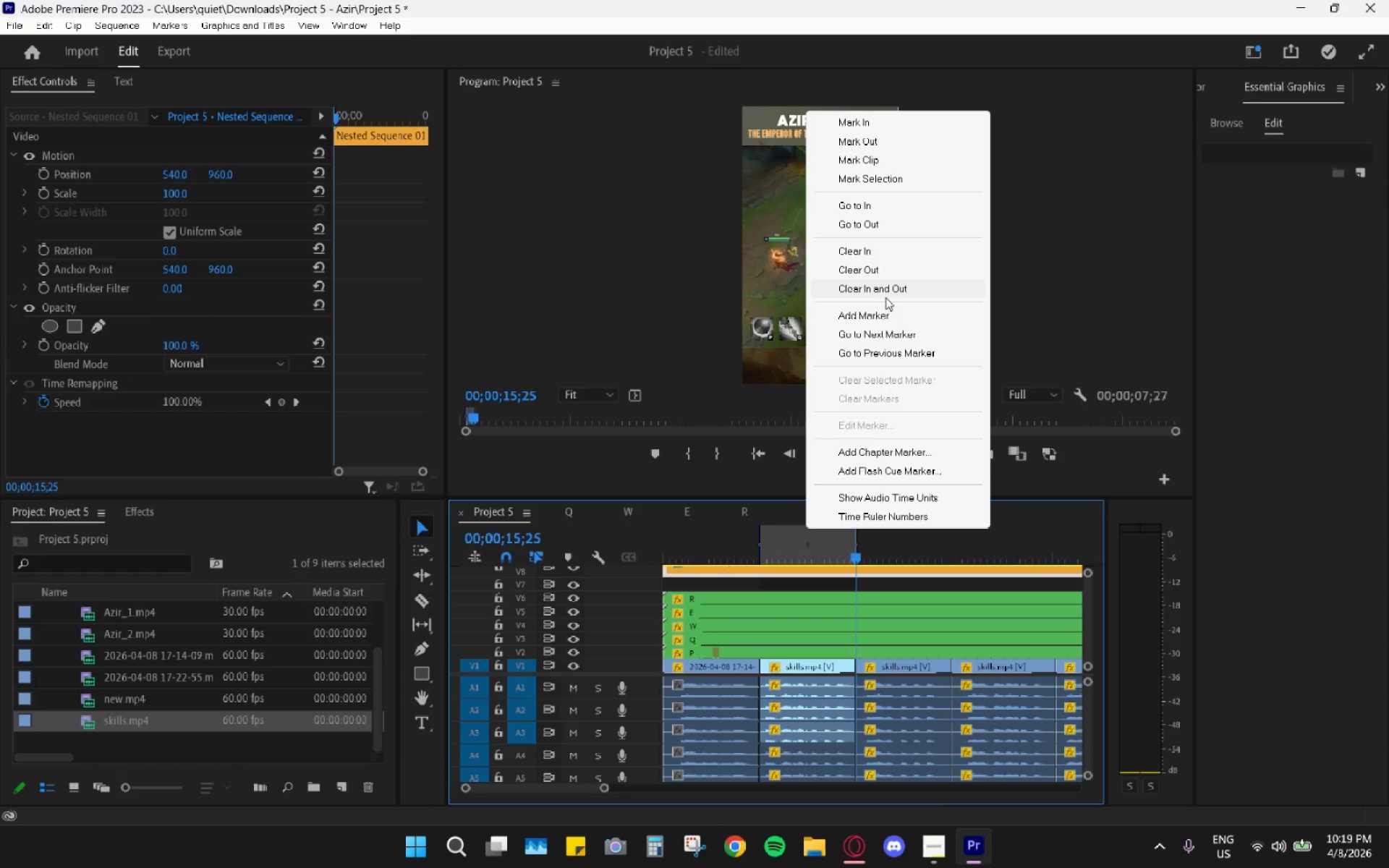 
left_click([885, 292])
 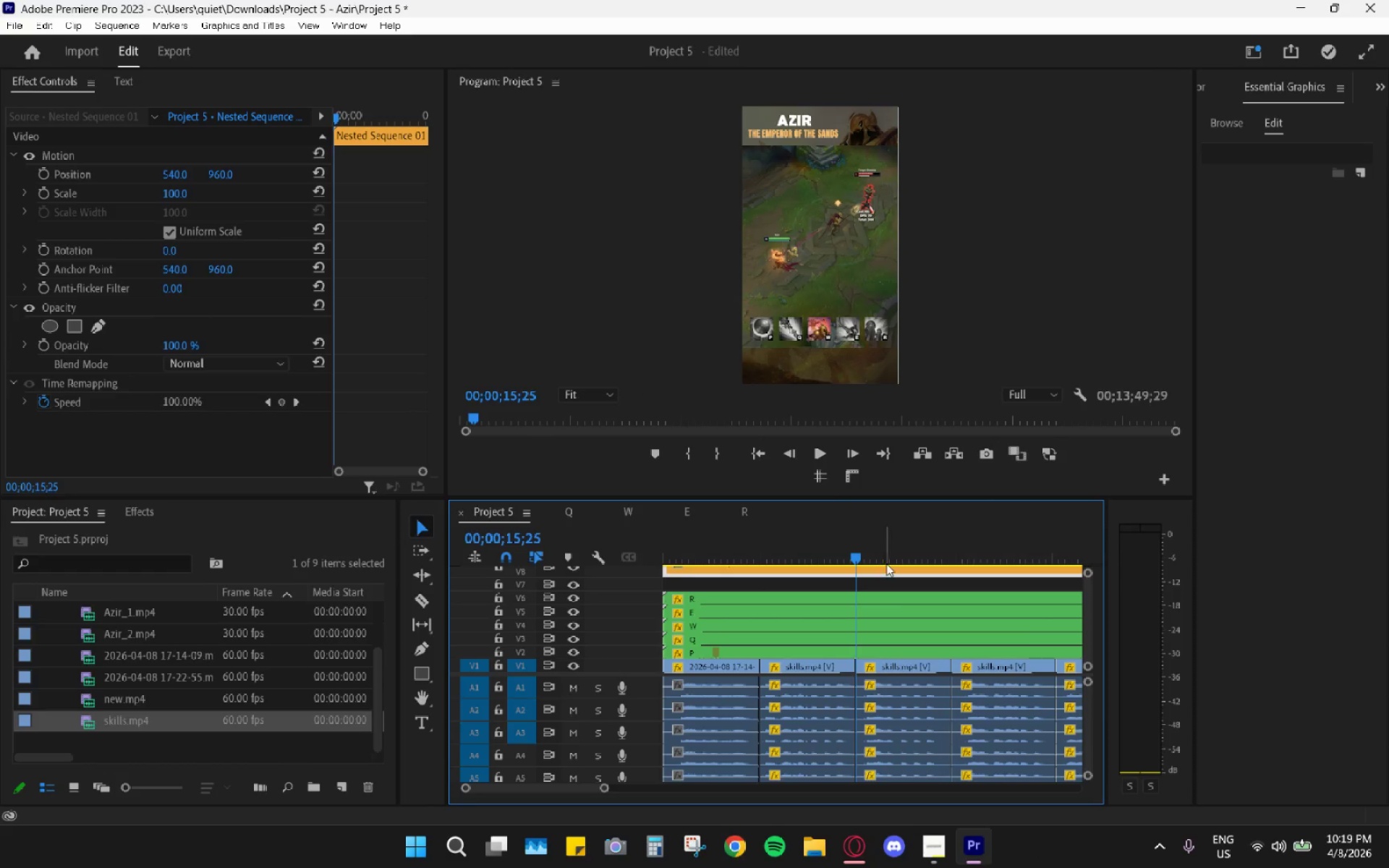 
hold_key(key=AltLeft, duration=0.64)
scroll: coordinate [878, 610], scroll_direction: up, amount: 10.0
 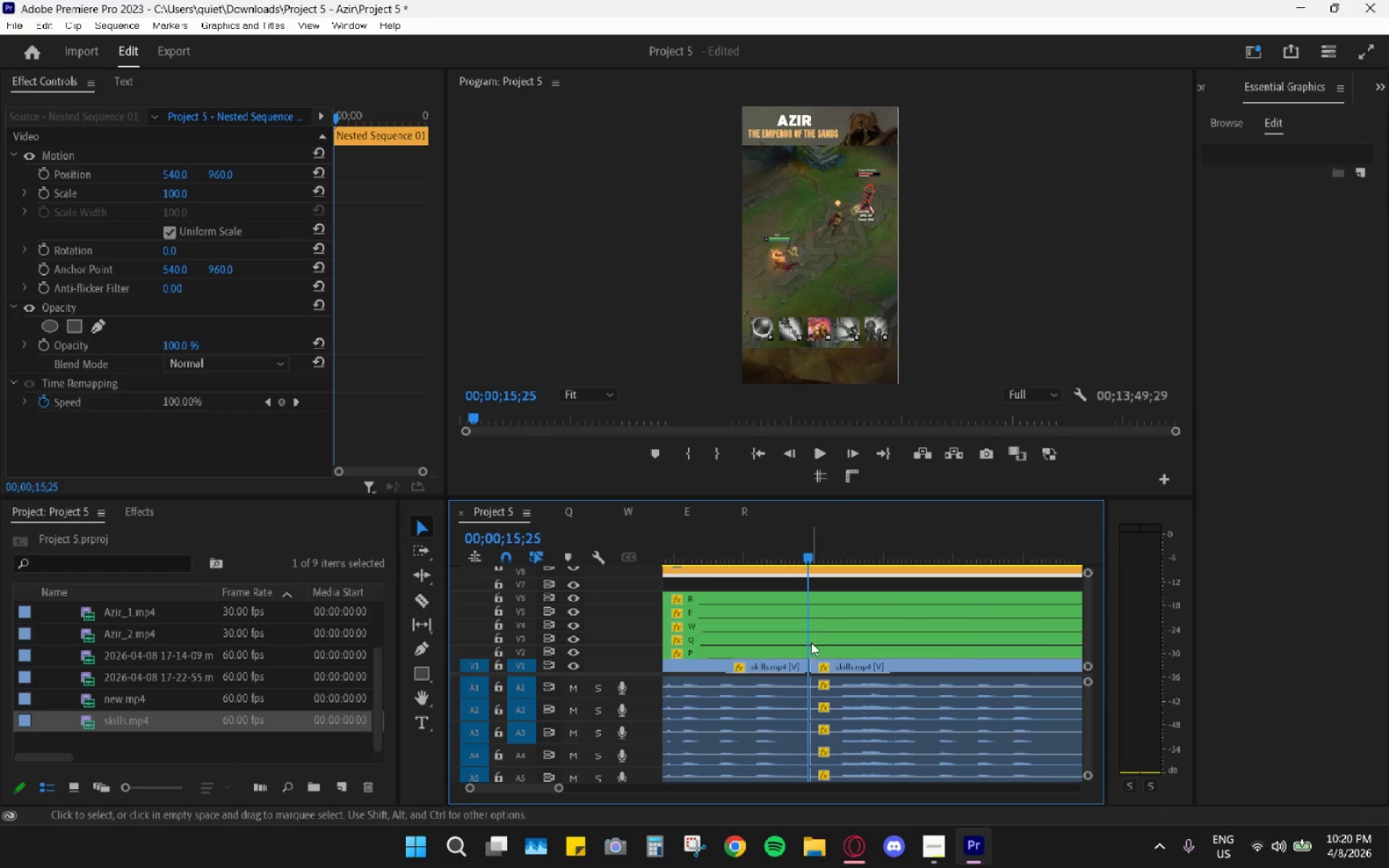 
hold_key(key=AltLeft, duration=0.55)
scroll: coordinate [819, 666], scroll_direction: up, amount: 3.0
 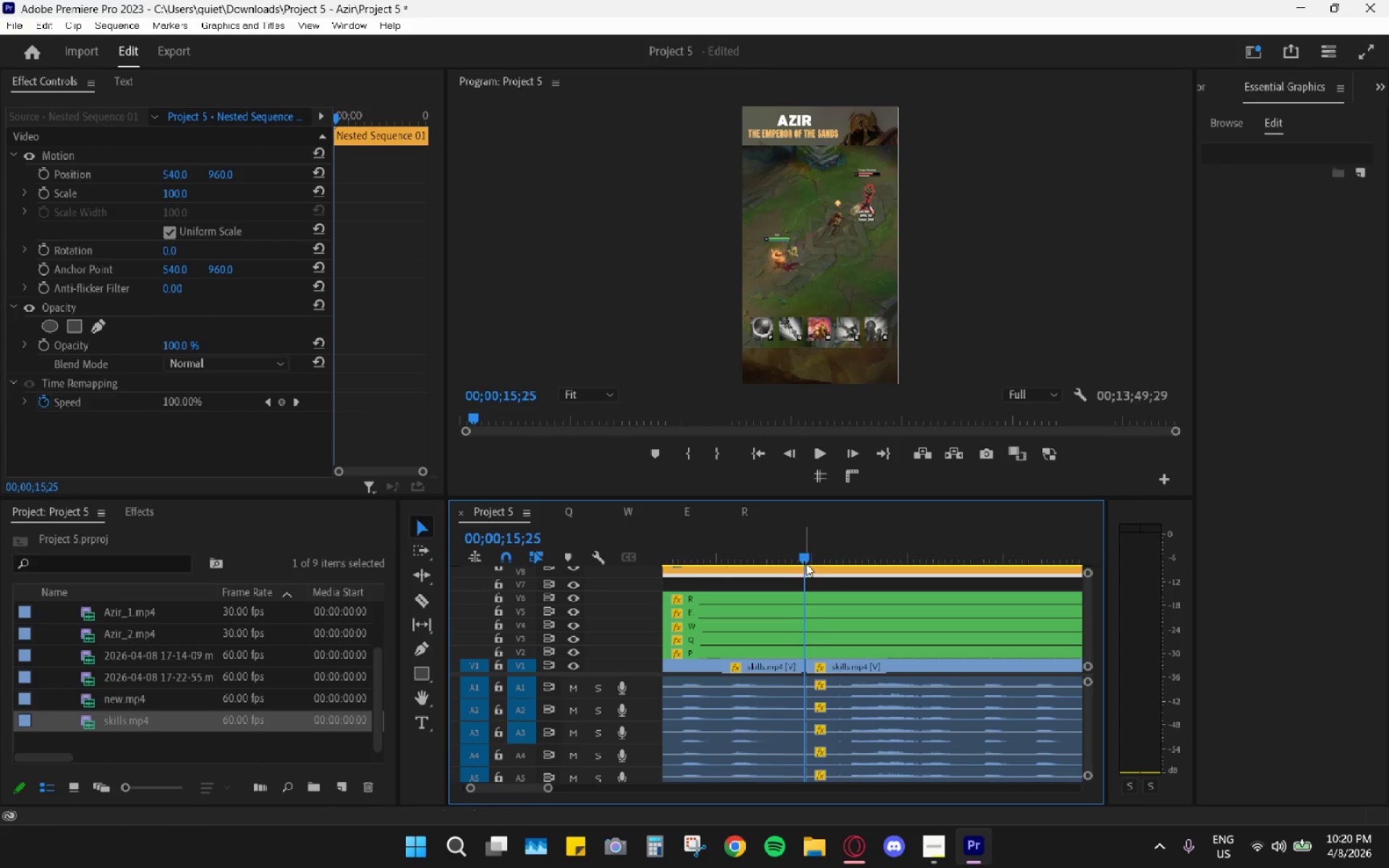 
left_click_drag(start_coordinate=[805, 556], to_coordinate=[789, 558])
 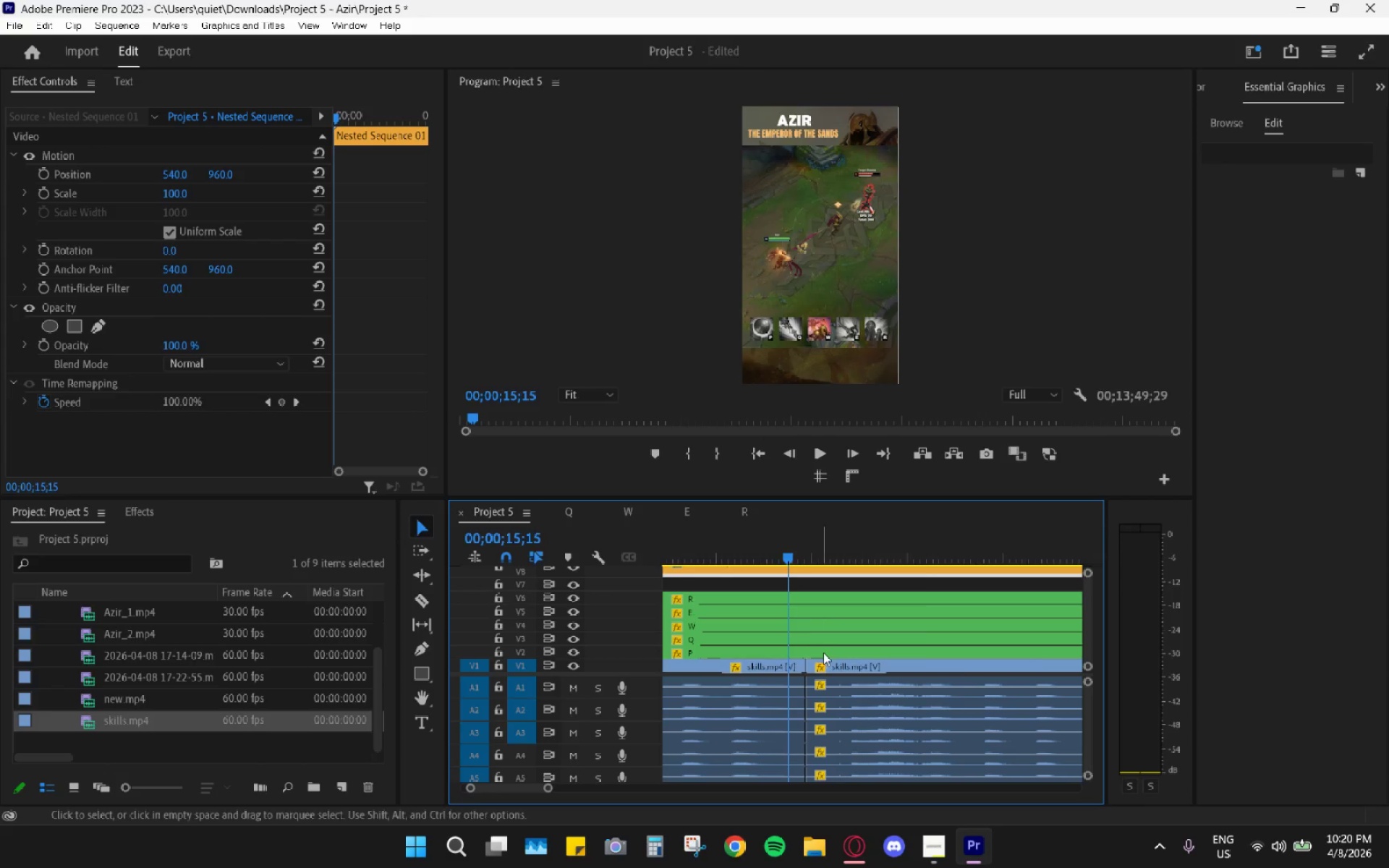 
scroll: coordinate [823, 652], scroll_direction: up, amount: 11.0
 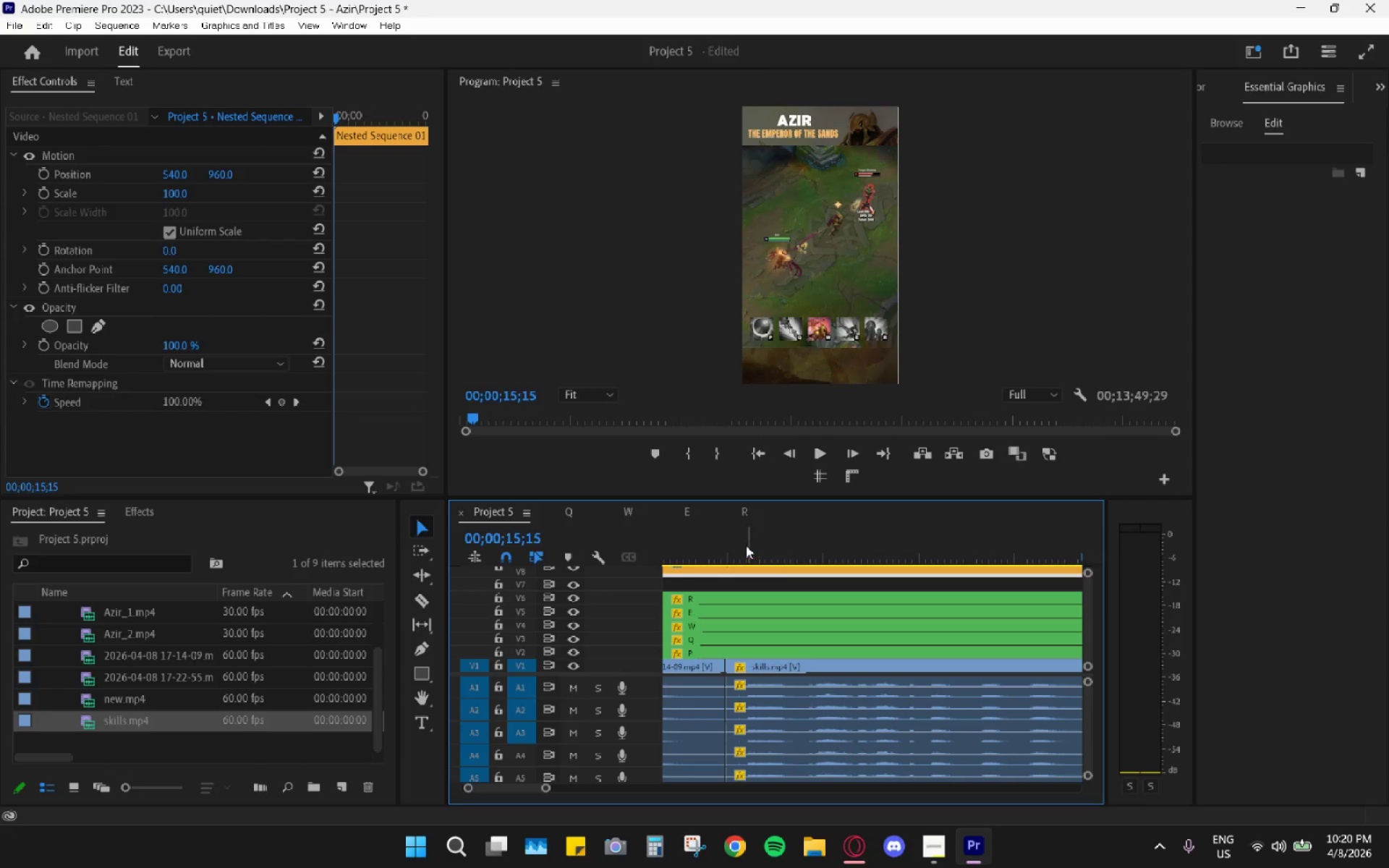 
left_click_drag(start_coordinate=[734, 541], to_coordinate=[746, 553])
 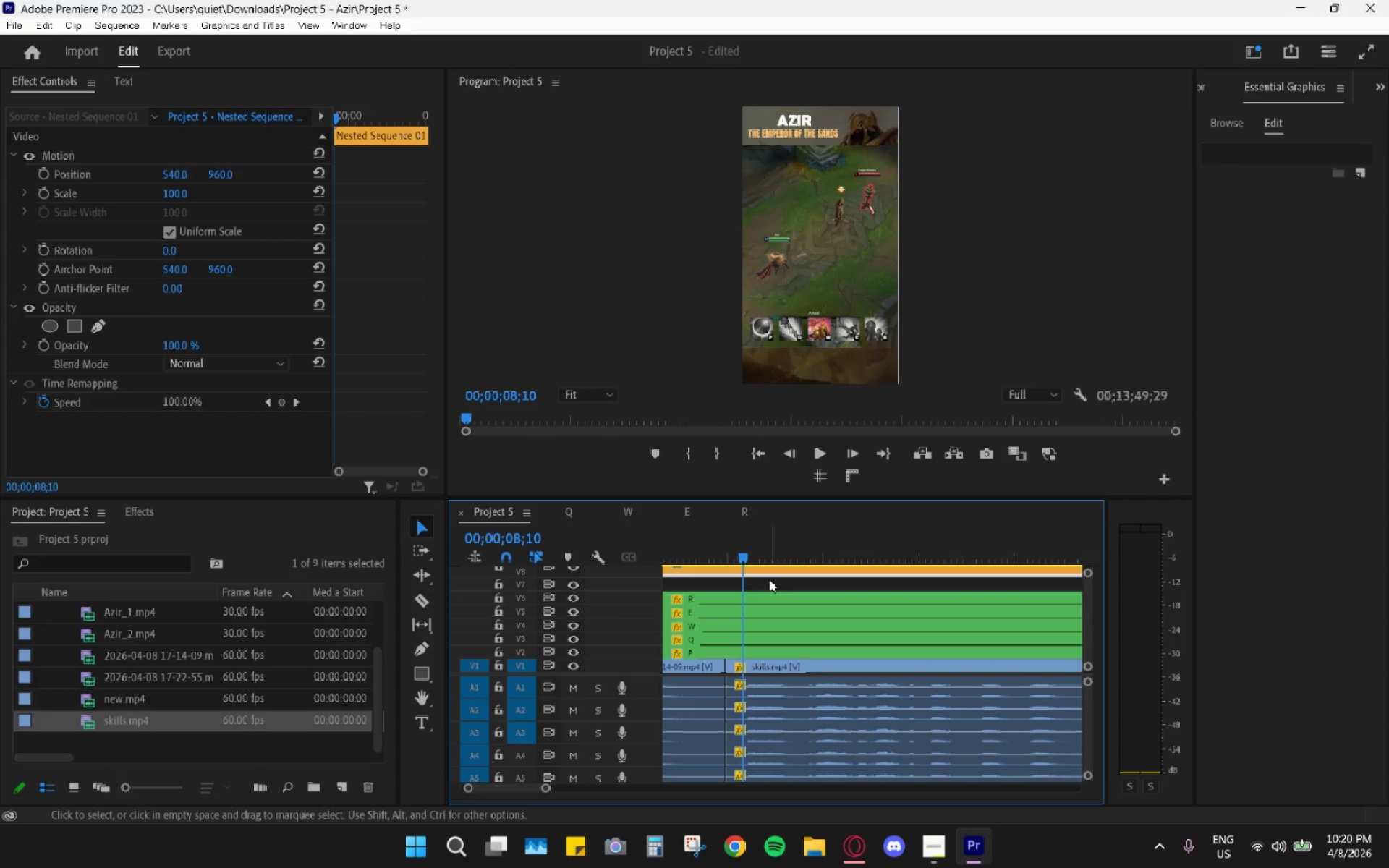 
hold_key(key=AltLeft, duration=0.53)
scroll: coordinate [877, 619], scroll_direction: down, amount: 12.0
 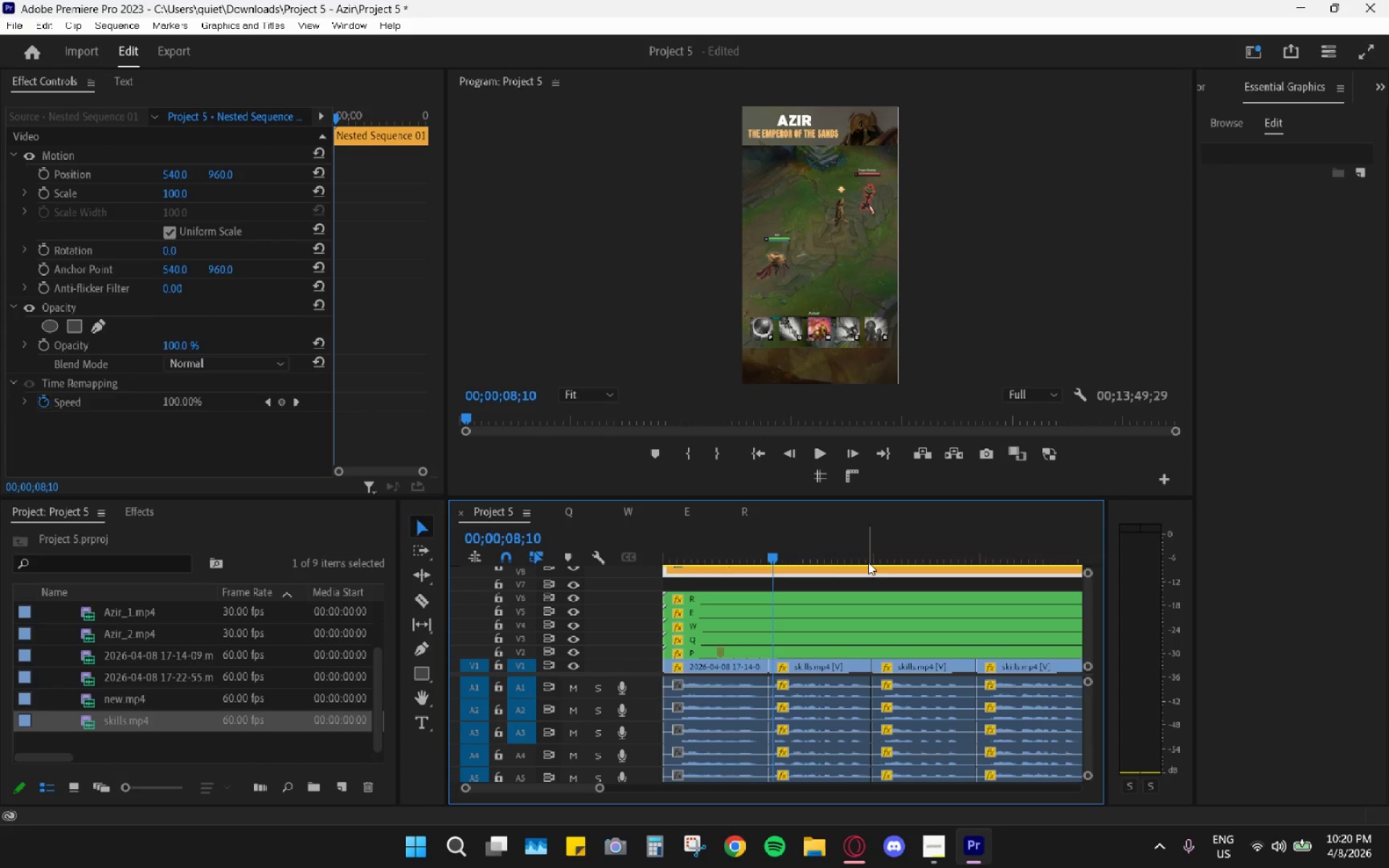 
left_click_drag(start_coordinate=[843, 550], to_coordinate=[852, 550])
 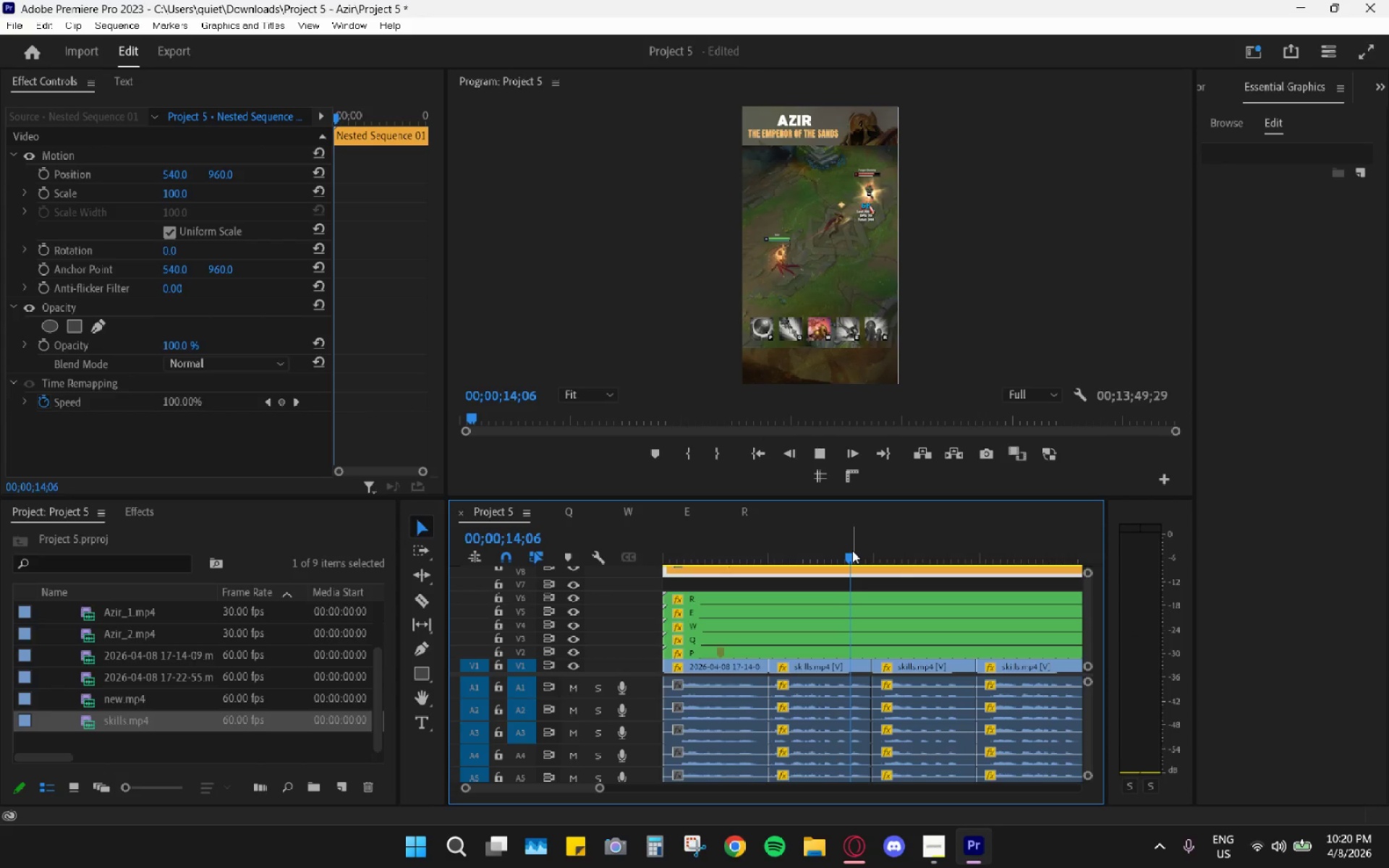 
key(Space)
 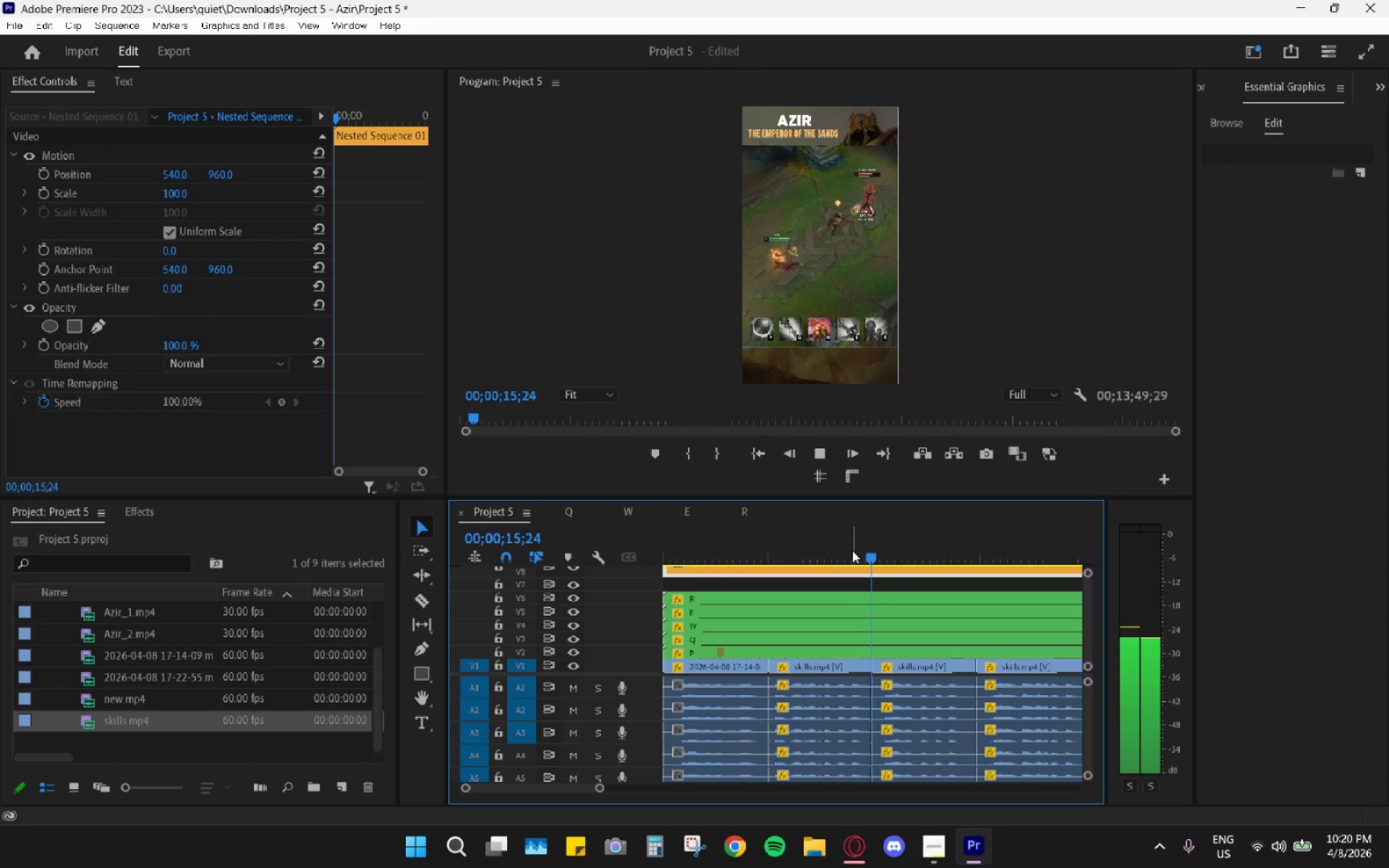 
key(Space)
 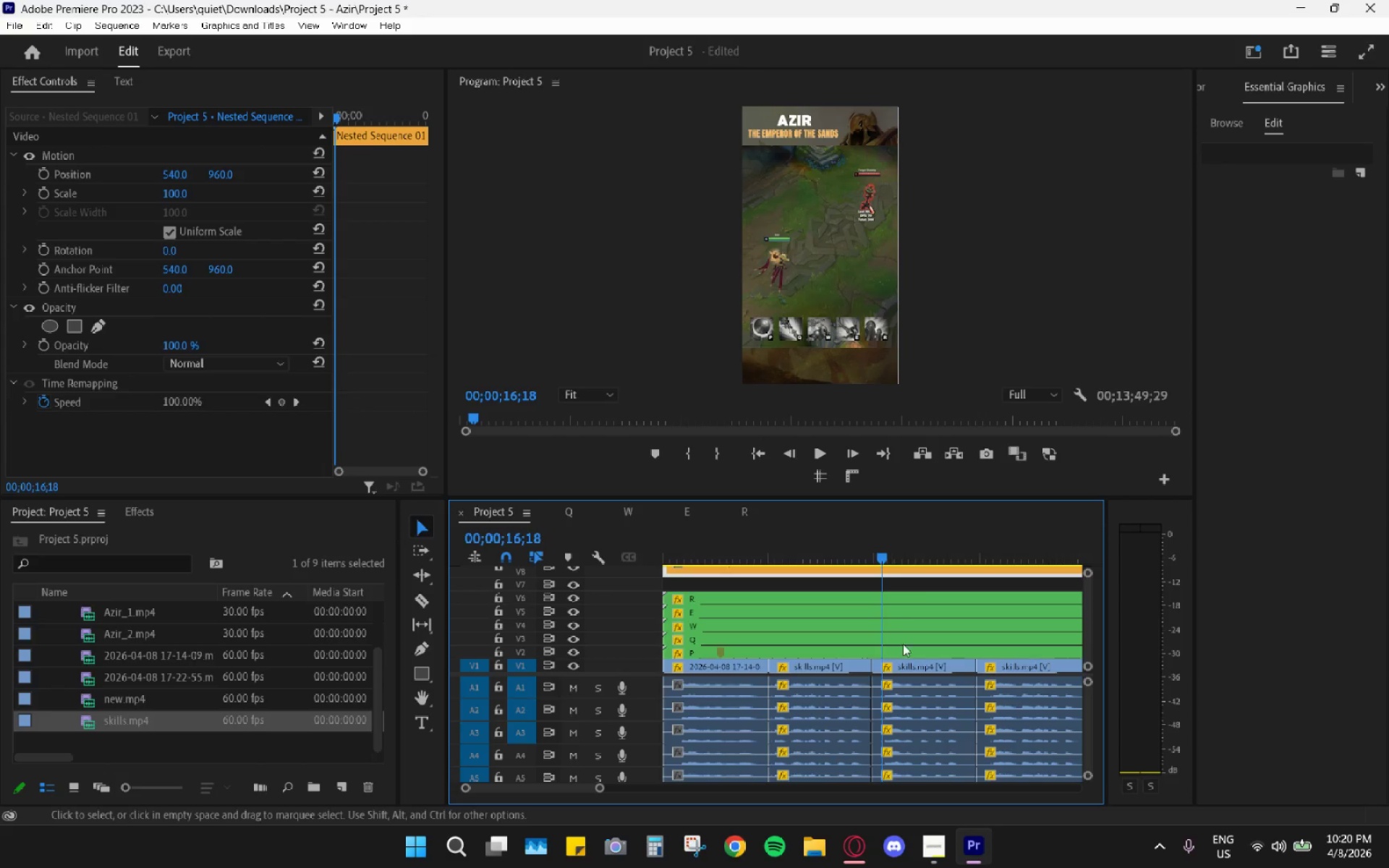 
hold_key(key=AltLeft, duration=0.73)
scroll: coordinate [906, 672], scroll_direction: up, amount: 10.0
 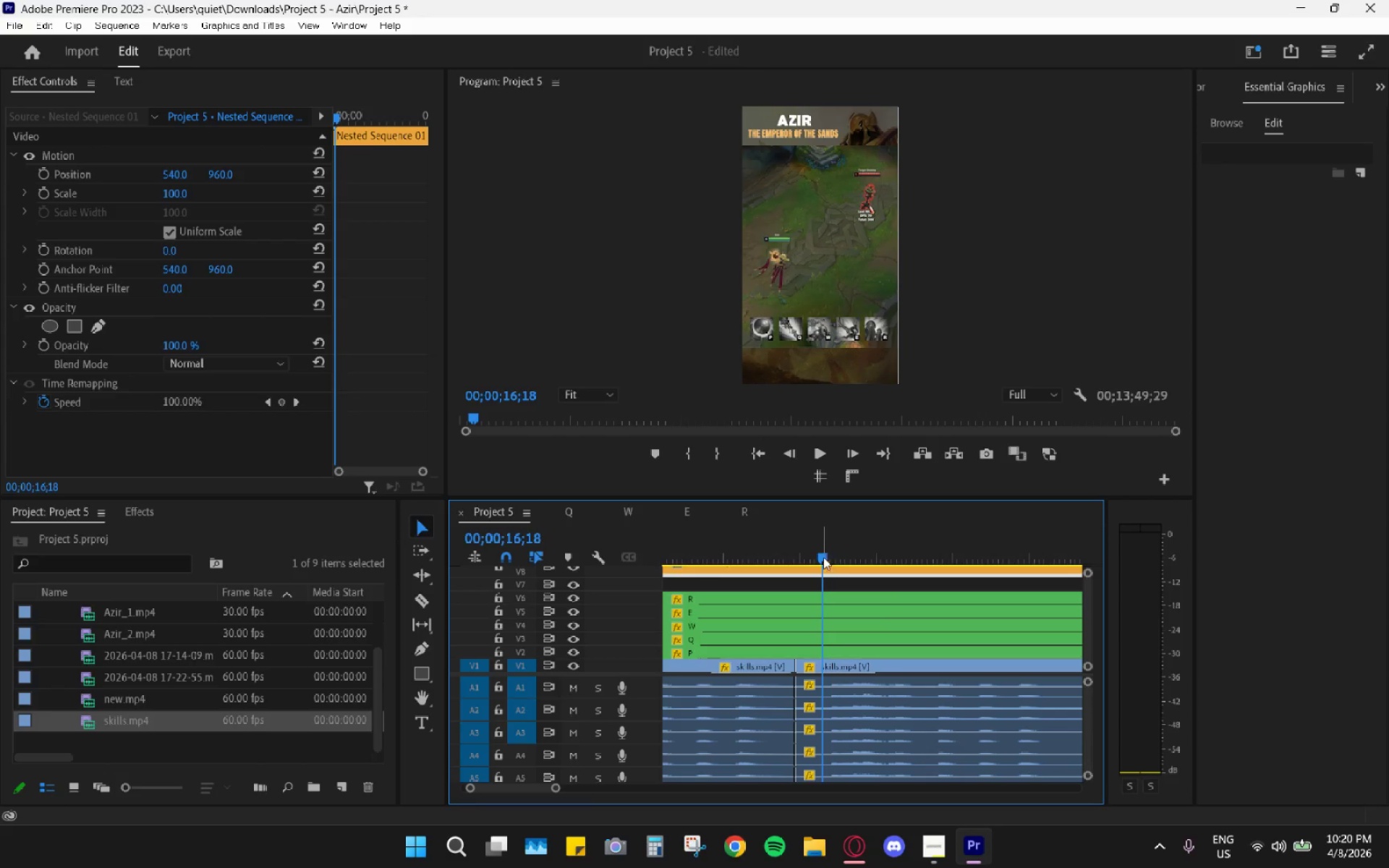 
left_click_drag(start_coordinate=[823, 546], to_coordinate=[827, 547])
 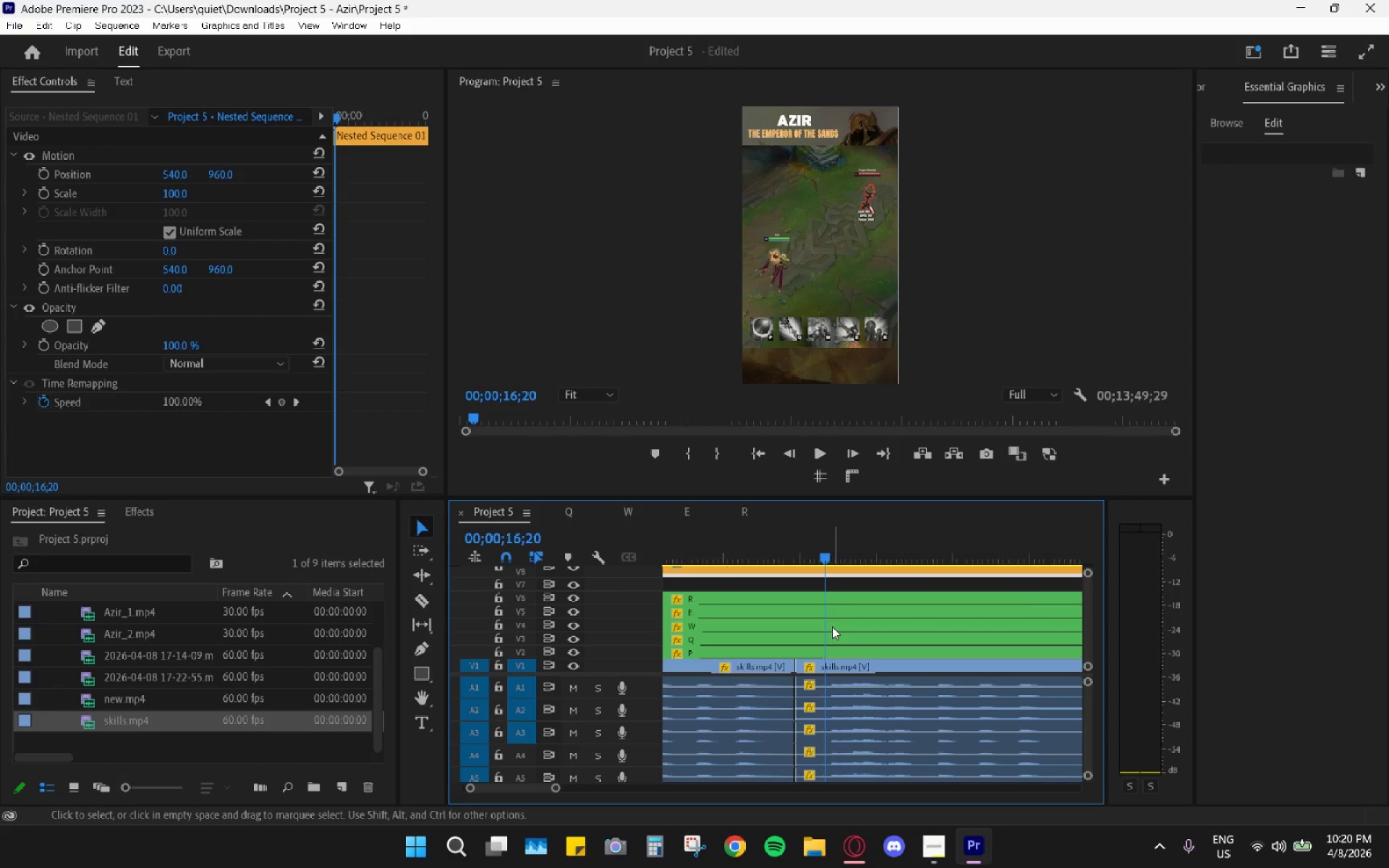 
double_click([828, 624])
 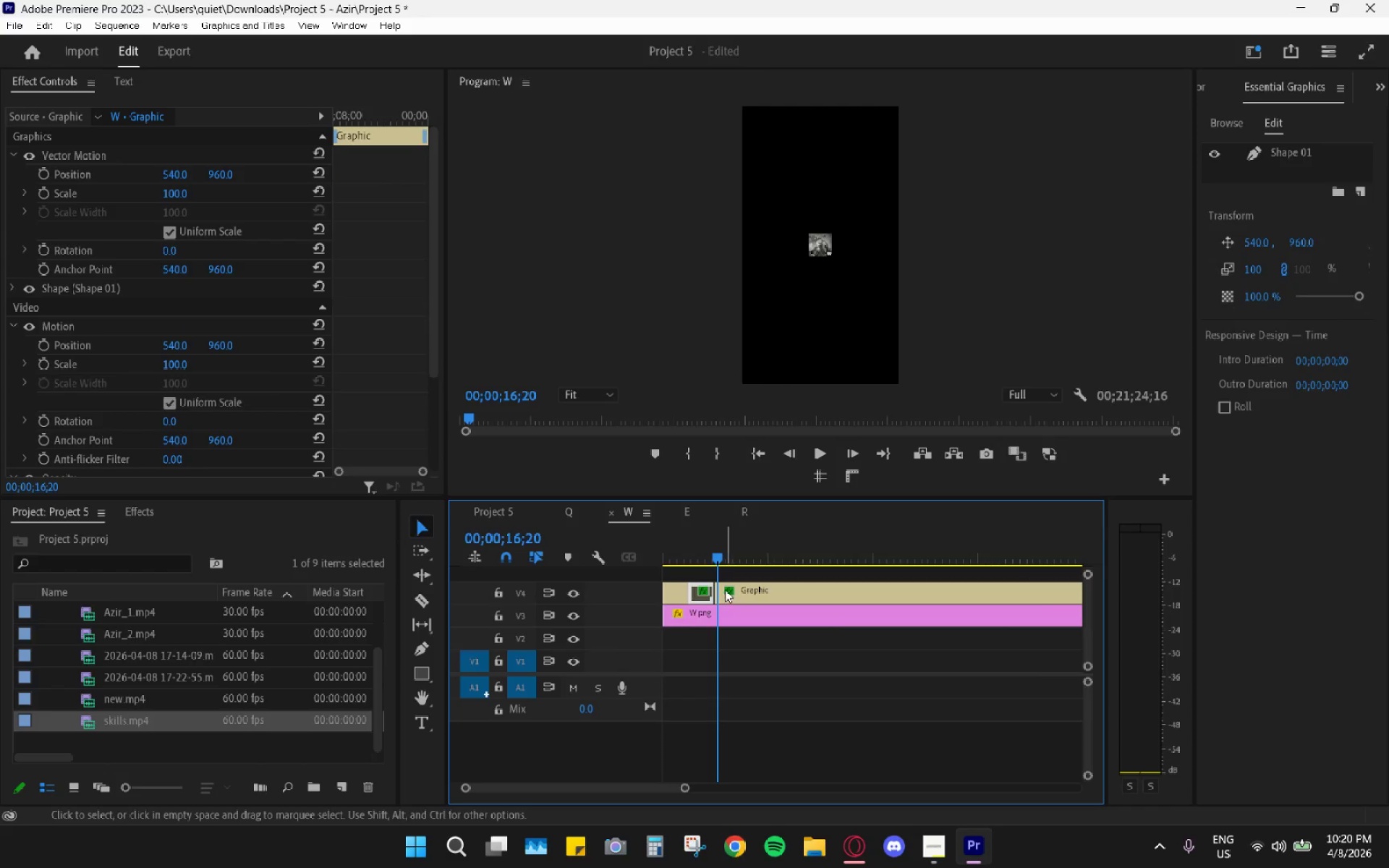 
key(C)
 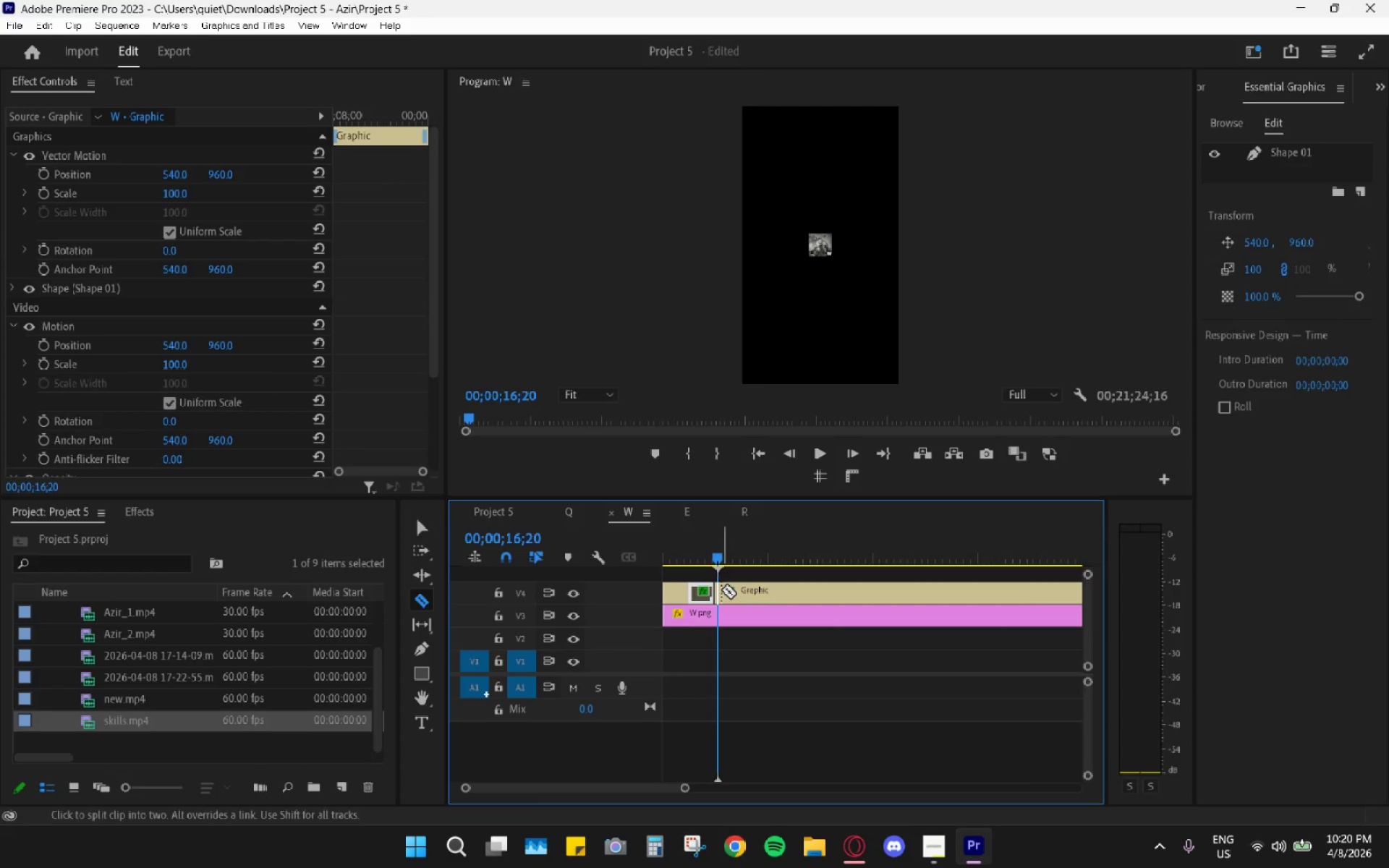 
left_click([719, 590])
 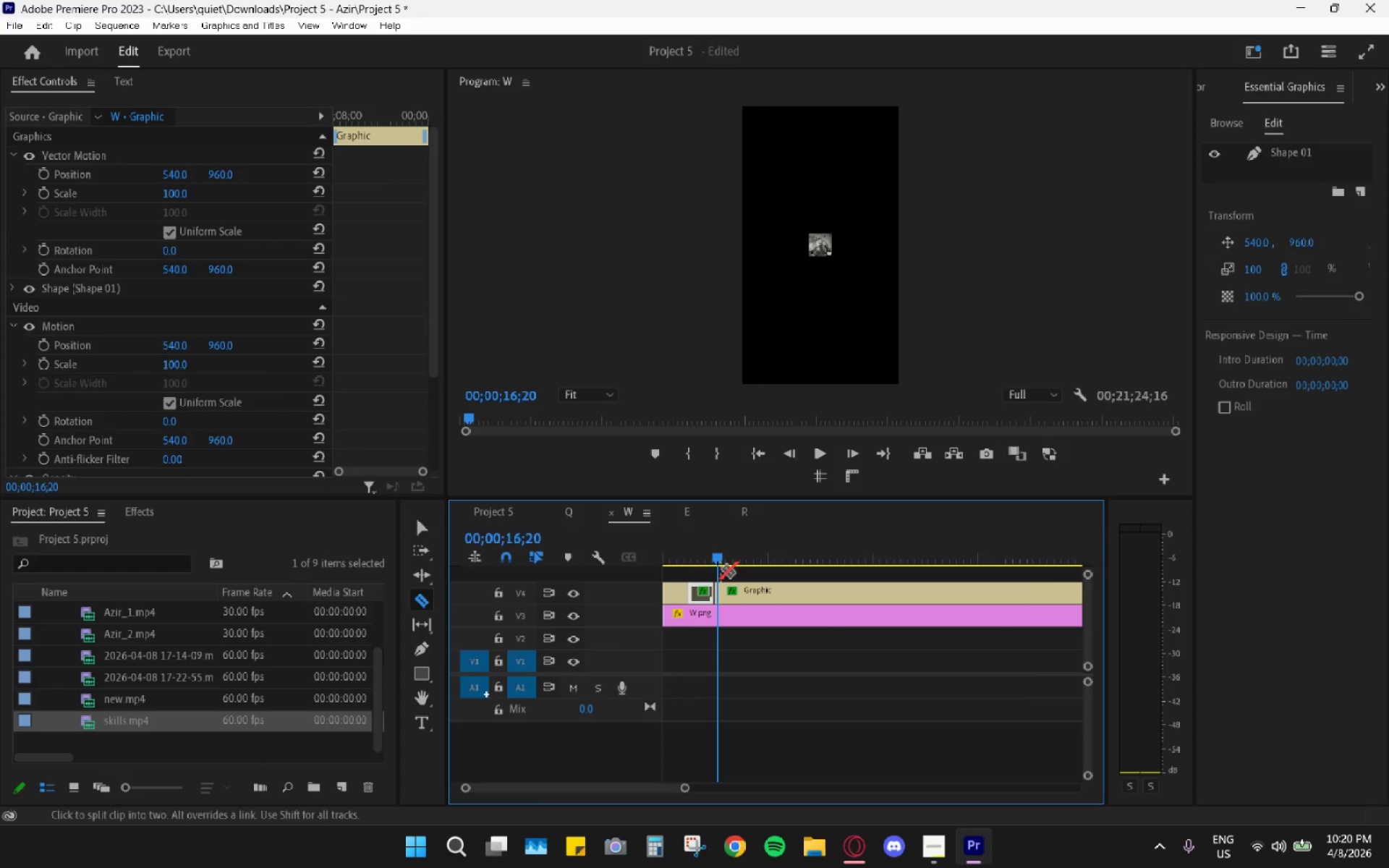 
key(V)
 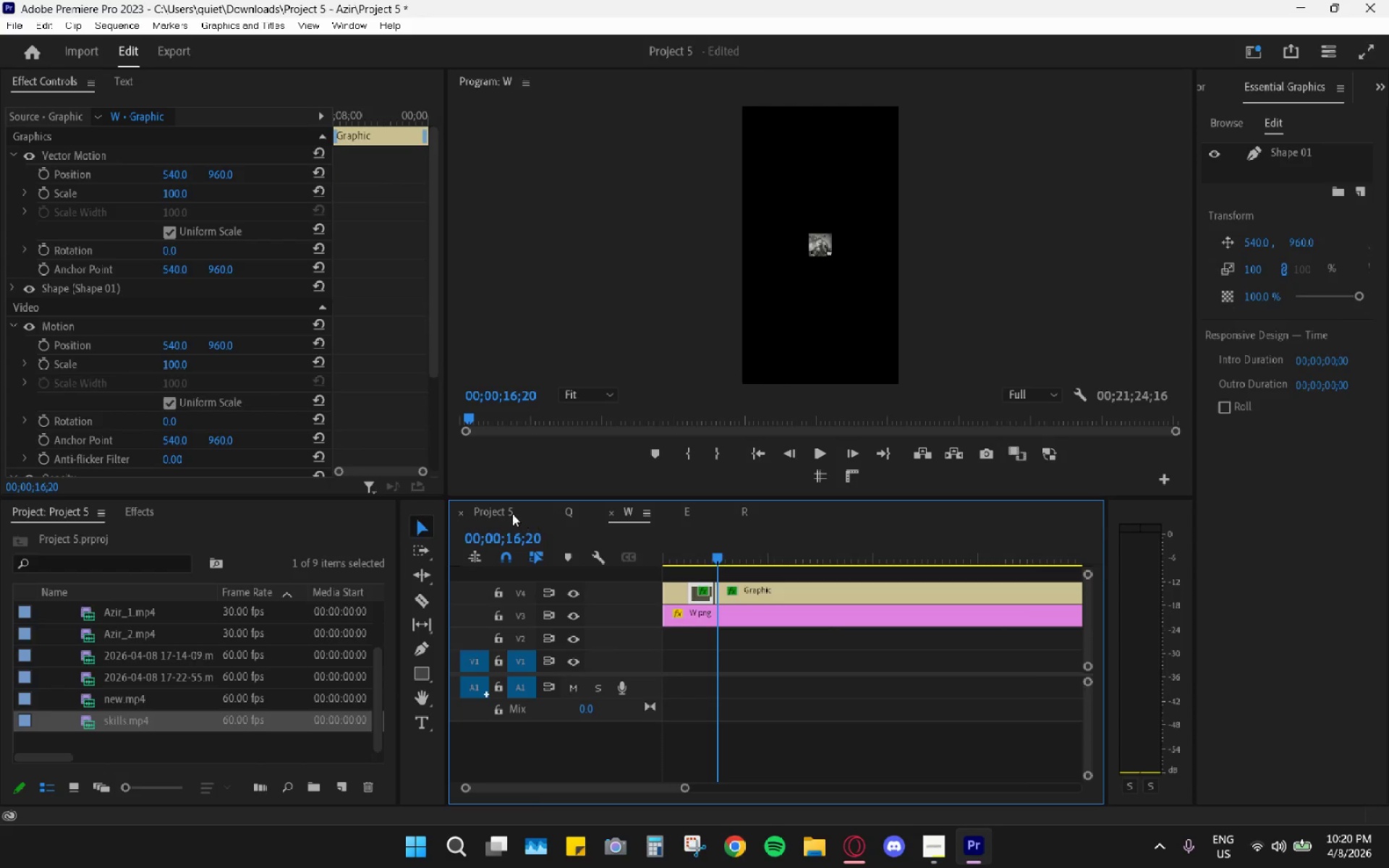 
left_click([494, 508])
 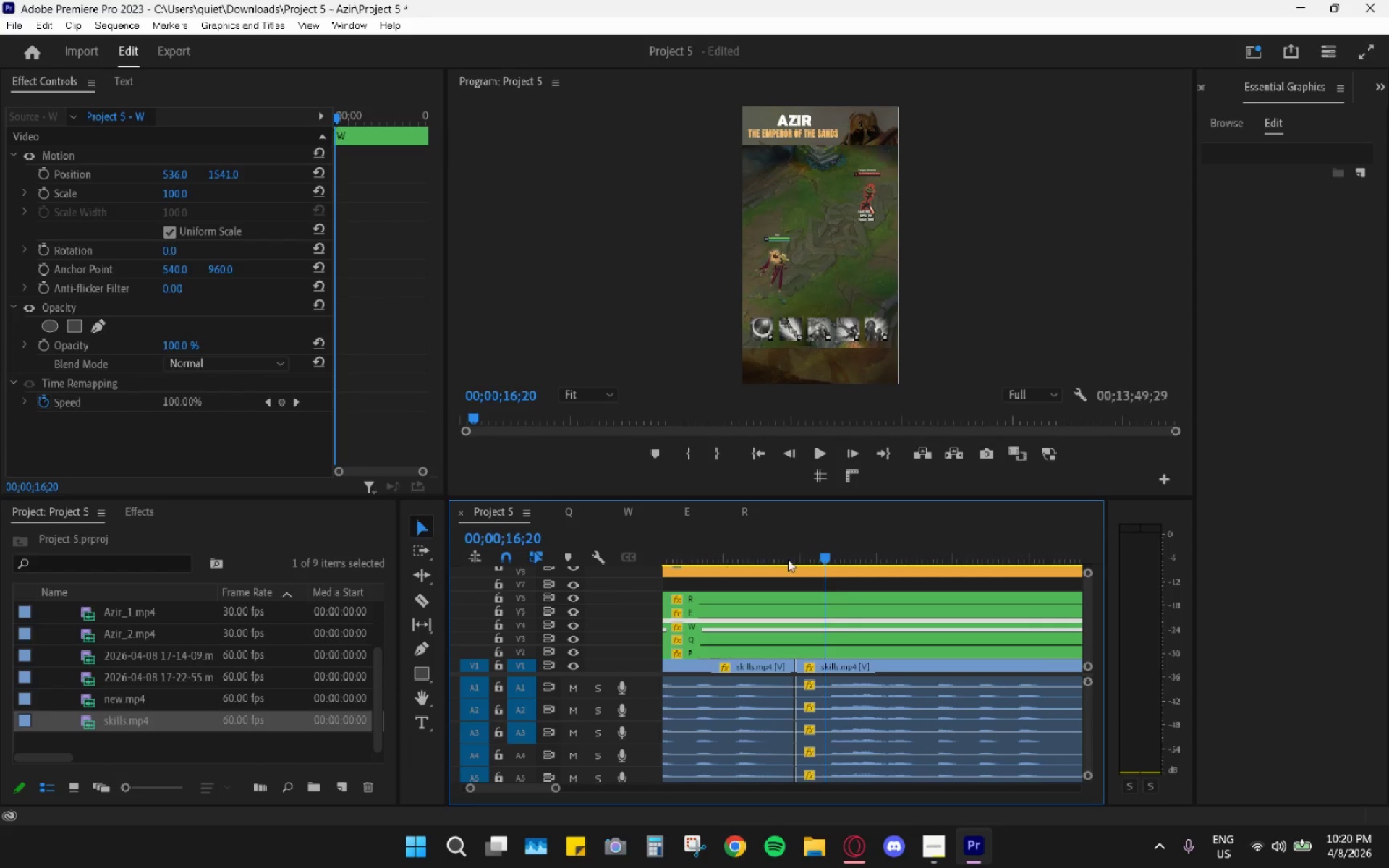 
hold_key(key=AltLeft, duration=0.62)
scroll: coordinate [867, 626], scroll_direction: down, amount: 10.0
 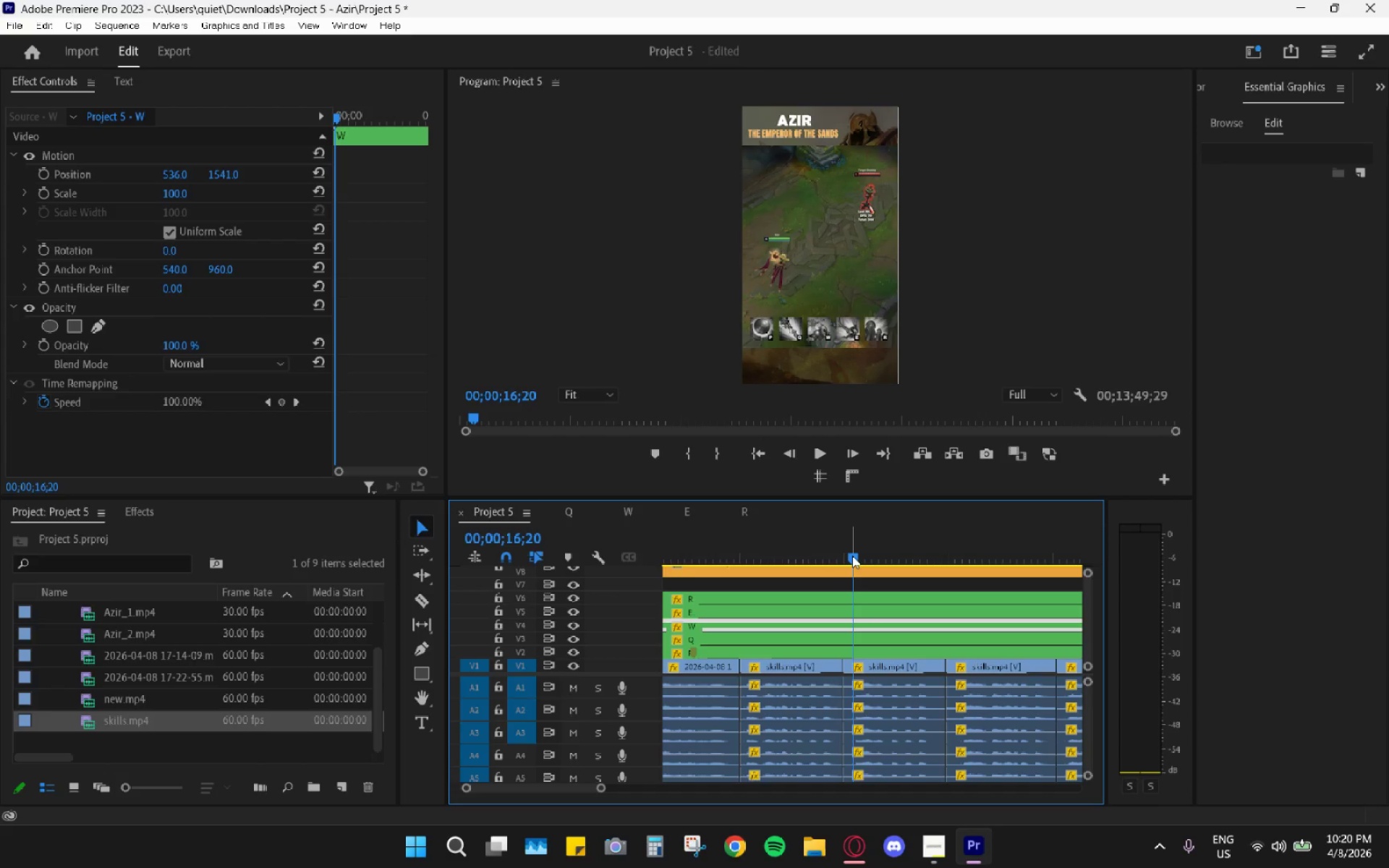 
left_click_drag(start_coordinate=[854, 556], to_coordinate=[946, 563])
 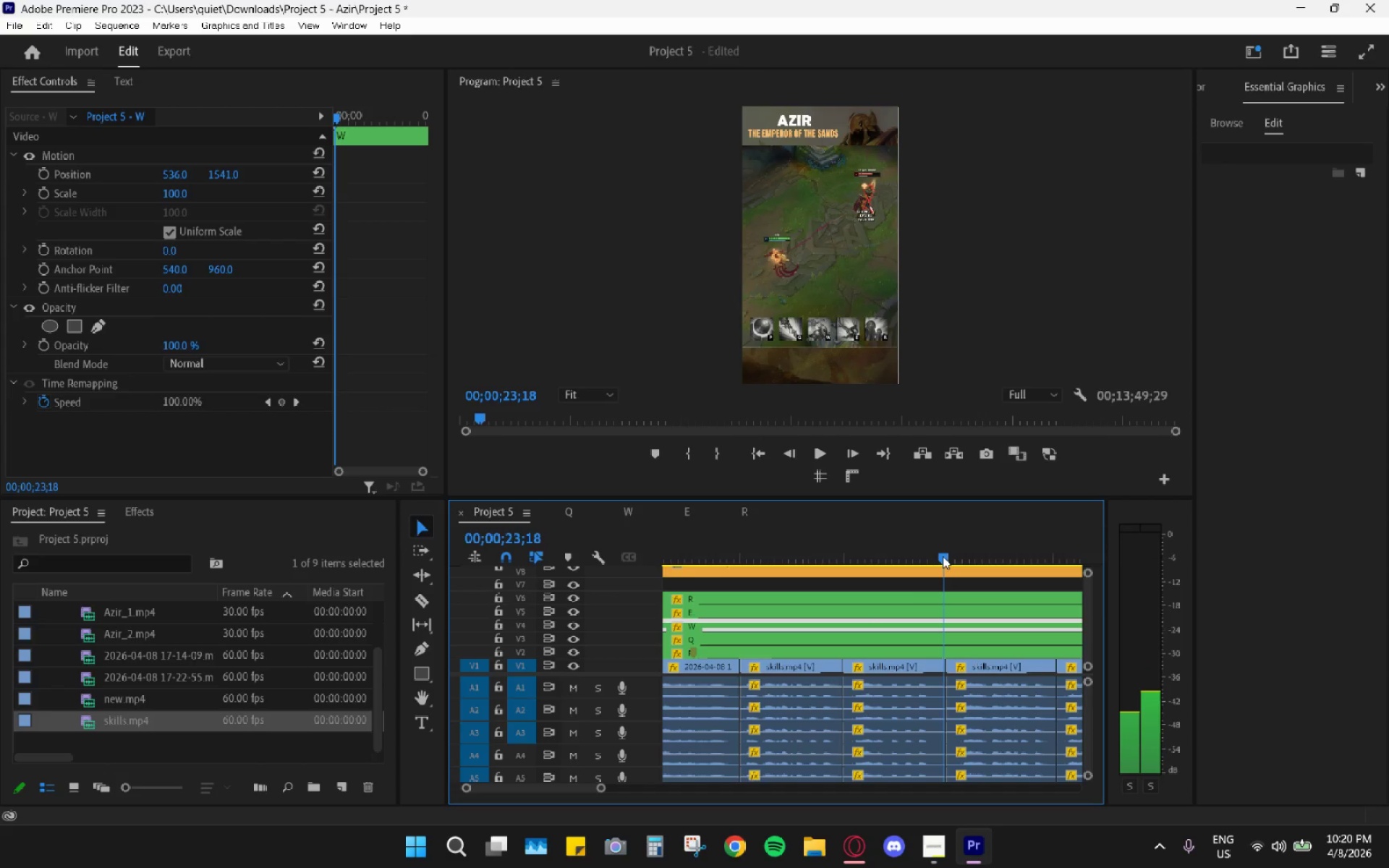 
wait(5.66)
 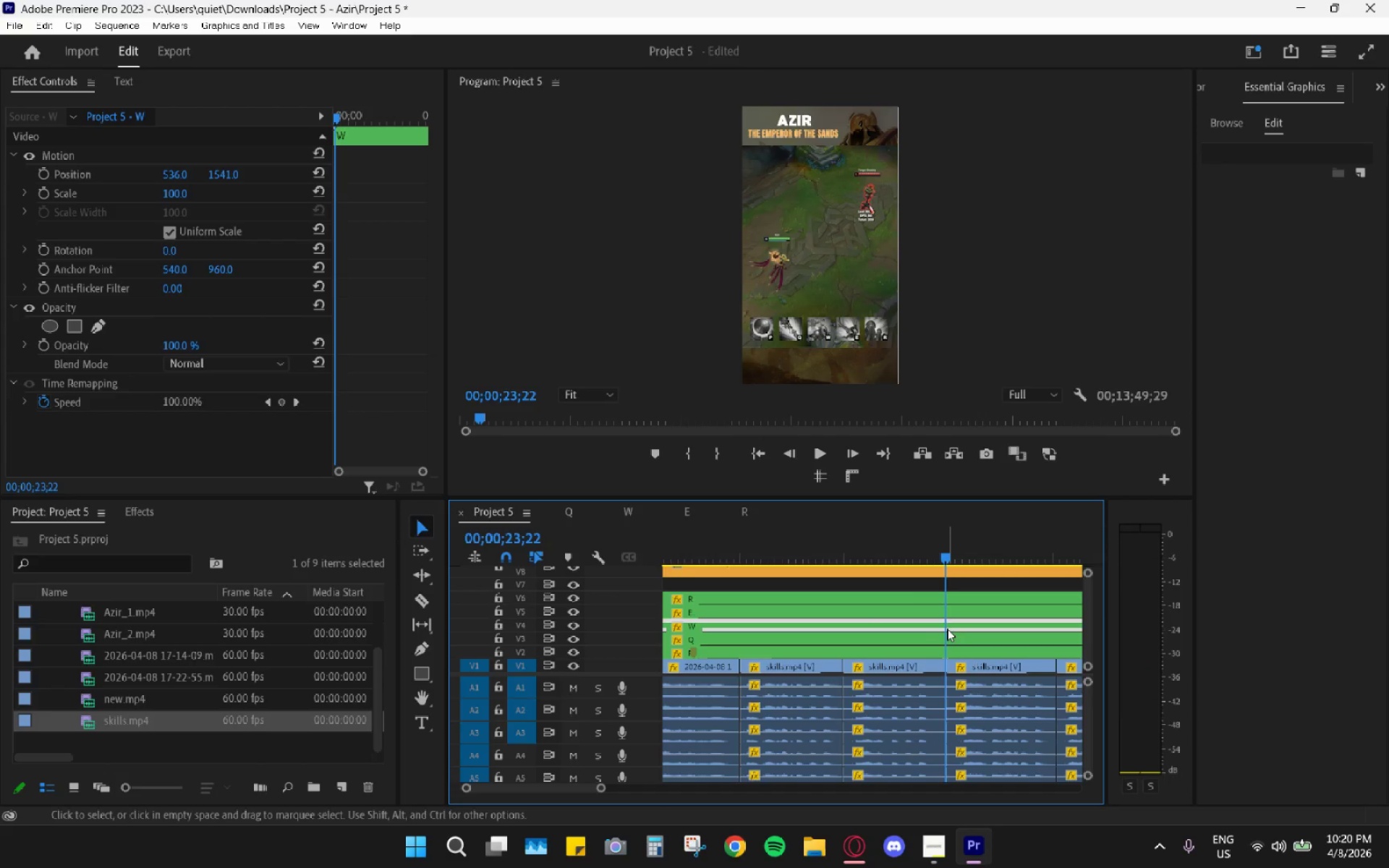 
hold_key(key=AltLeft, duration=1.5)
hold_key(key=AltLeft, duration=0.34)
scroll: coordinate [868, 641], scroll_direction: up, amount: 12.0
 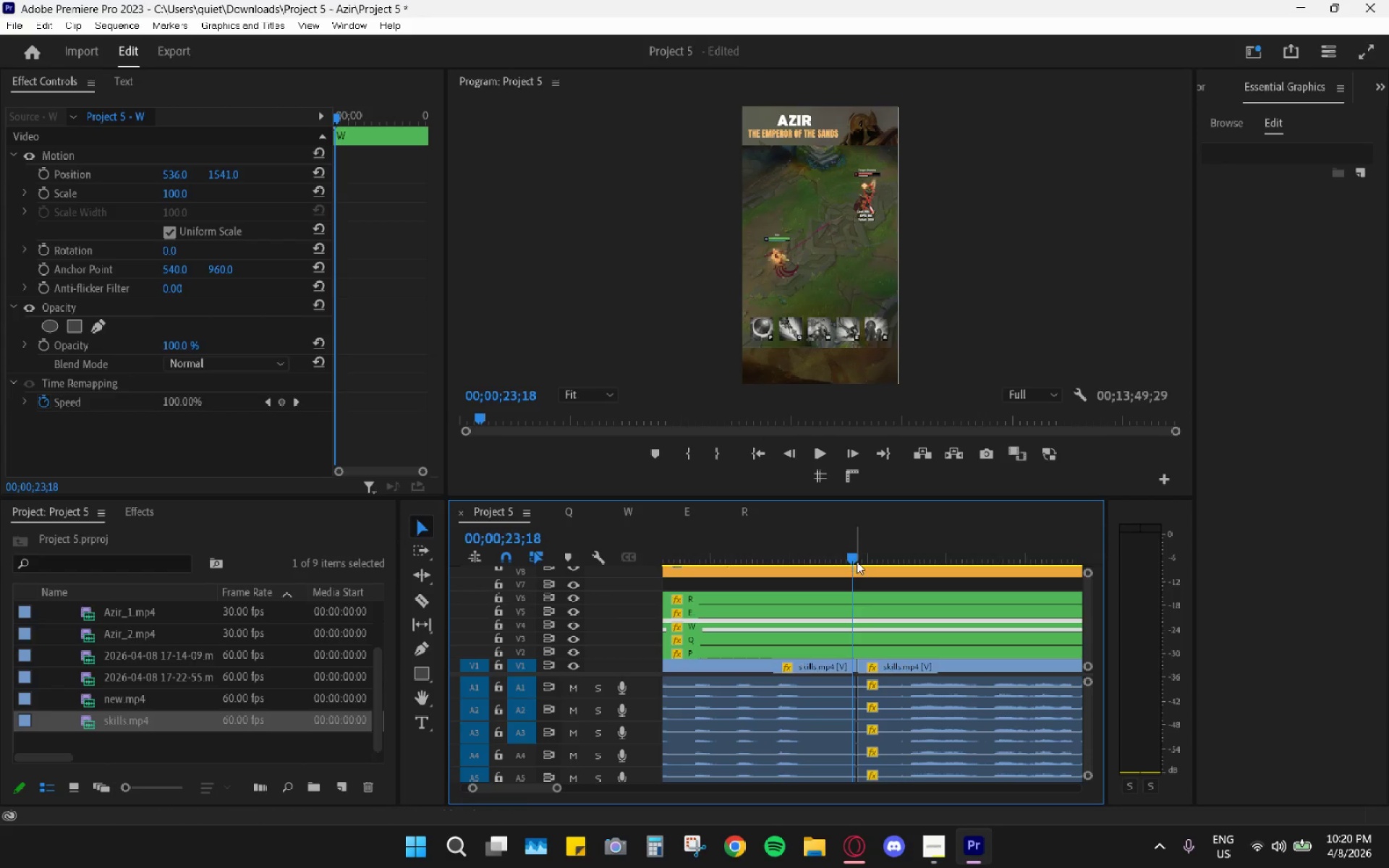 
left_click_drag(start_coordinate=[856, 555], to_coordinate=[860, 554])
 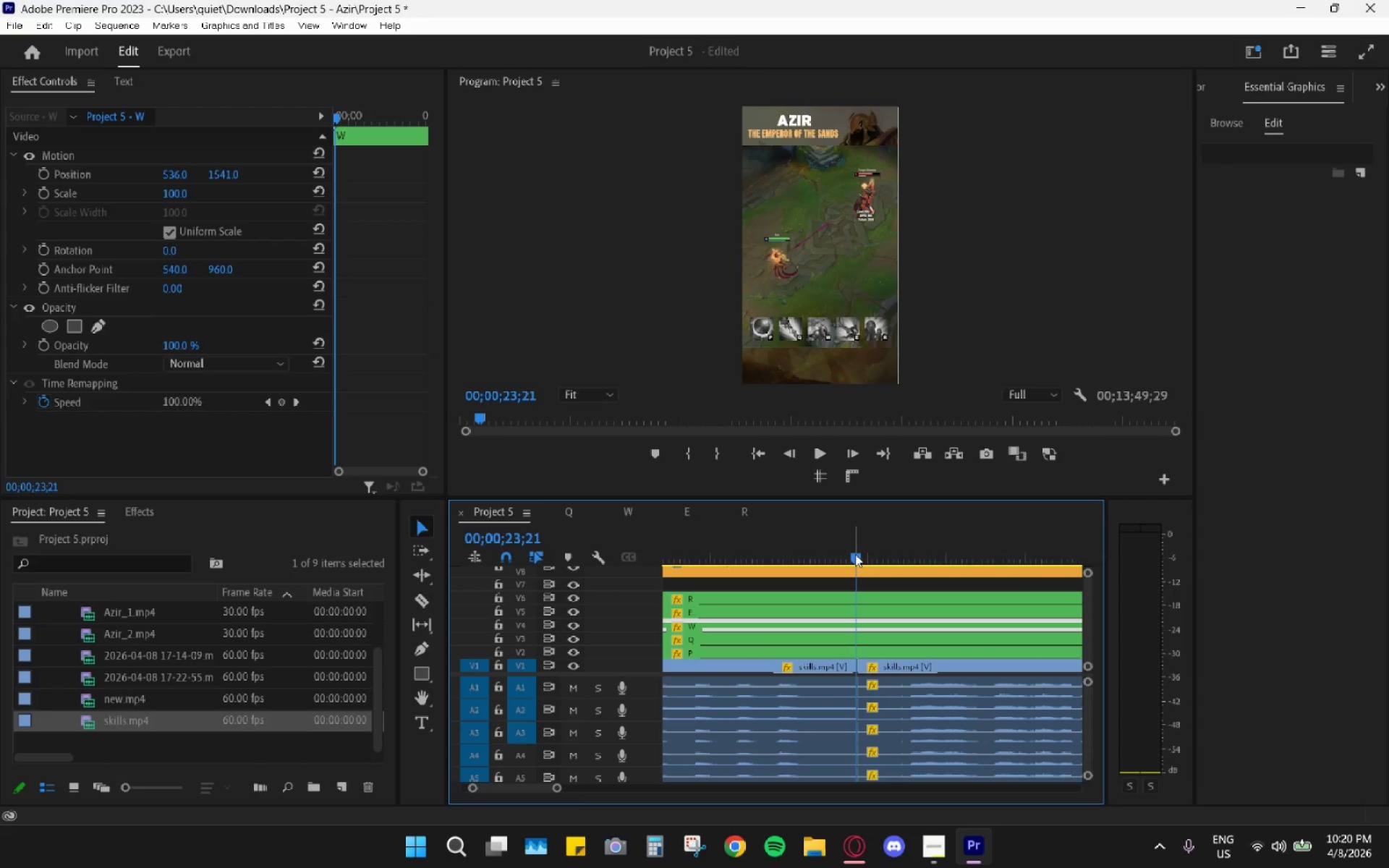 
left_click_drag(start_coordinate=[852, 550], to_coordinate=[860, 553])
 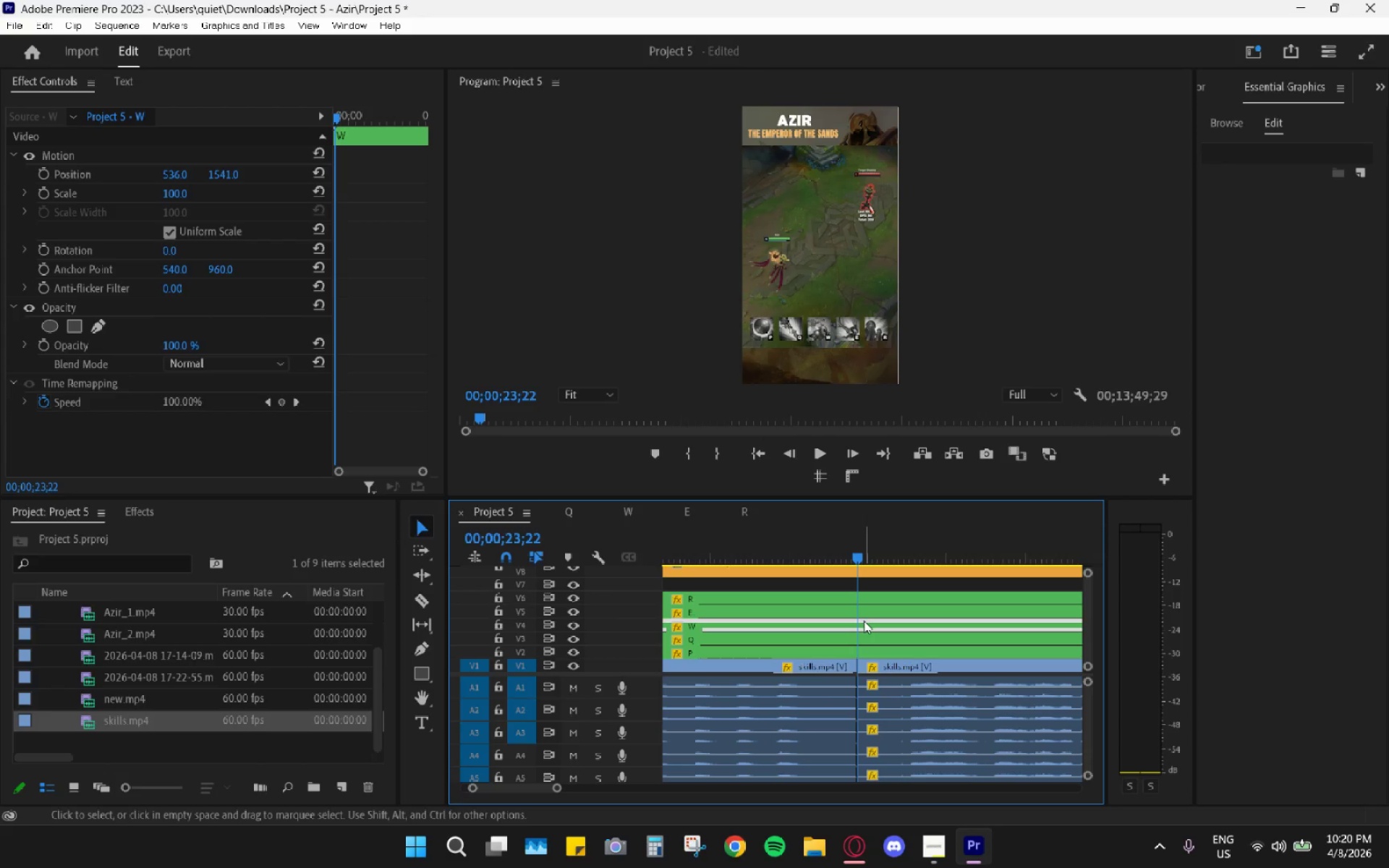 
double_click([864, 621])
 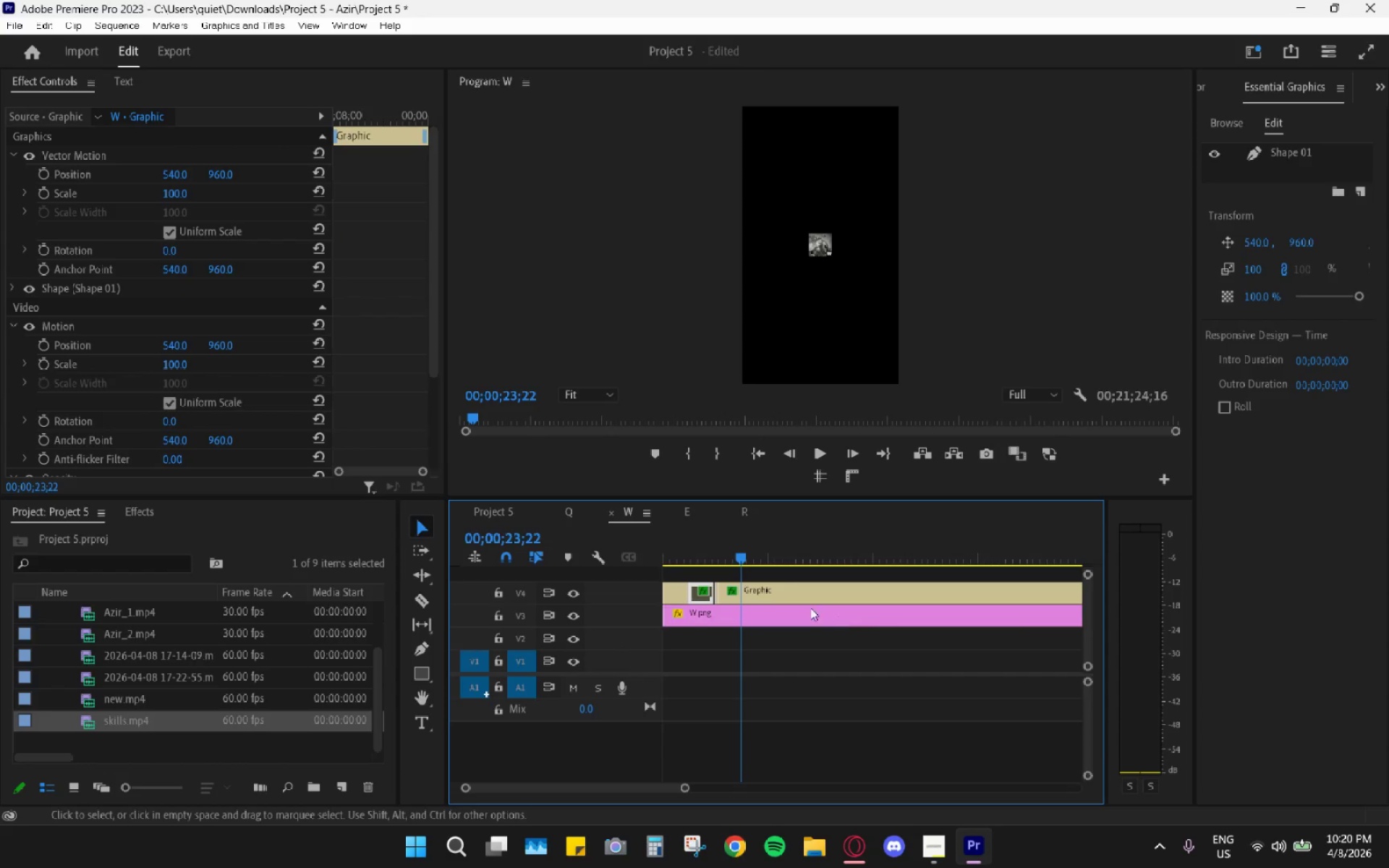 
key(C)
 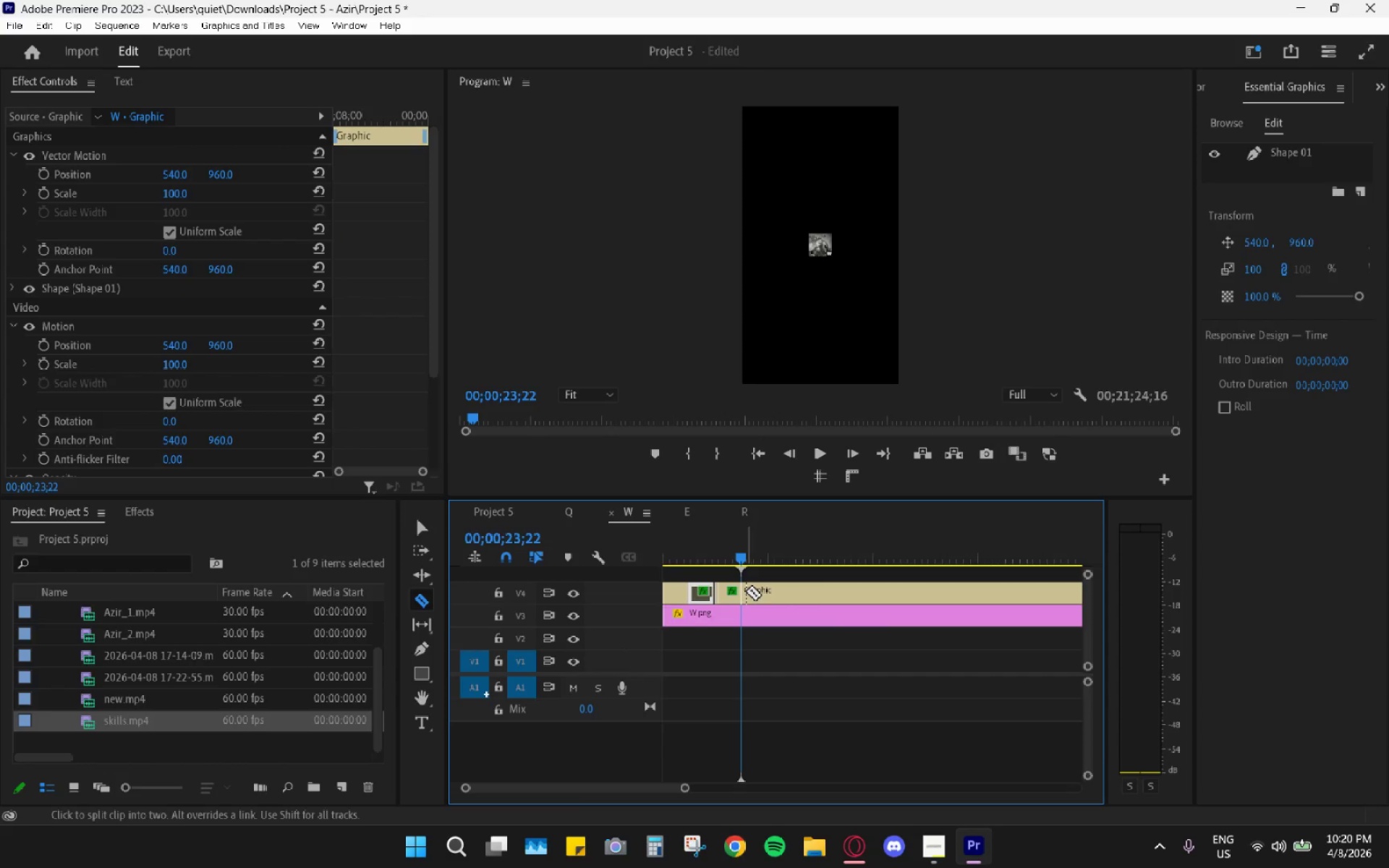 
left_click([746, 591])
 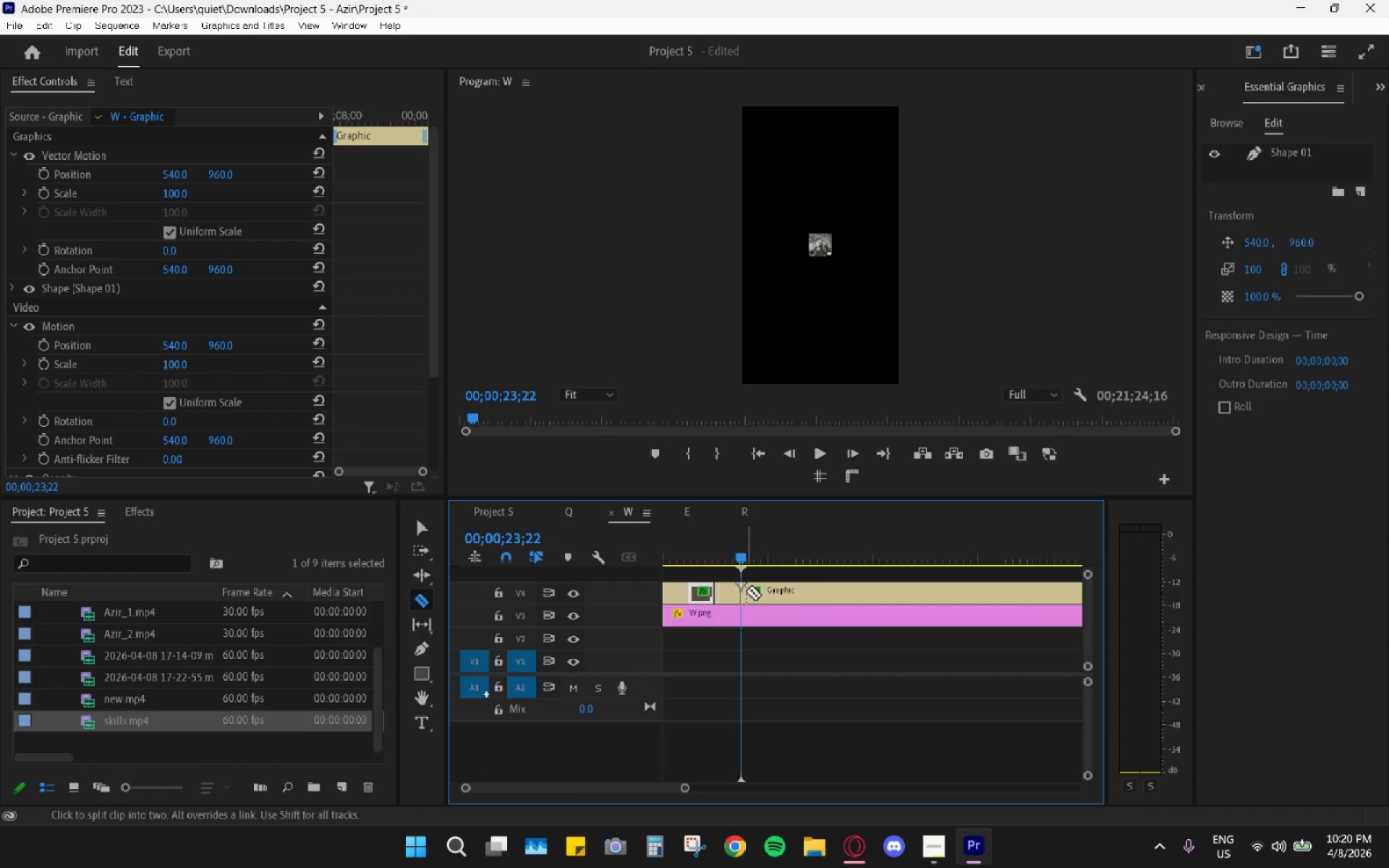 
key(V)
 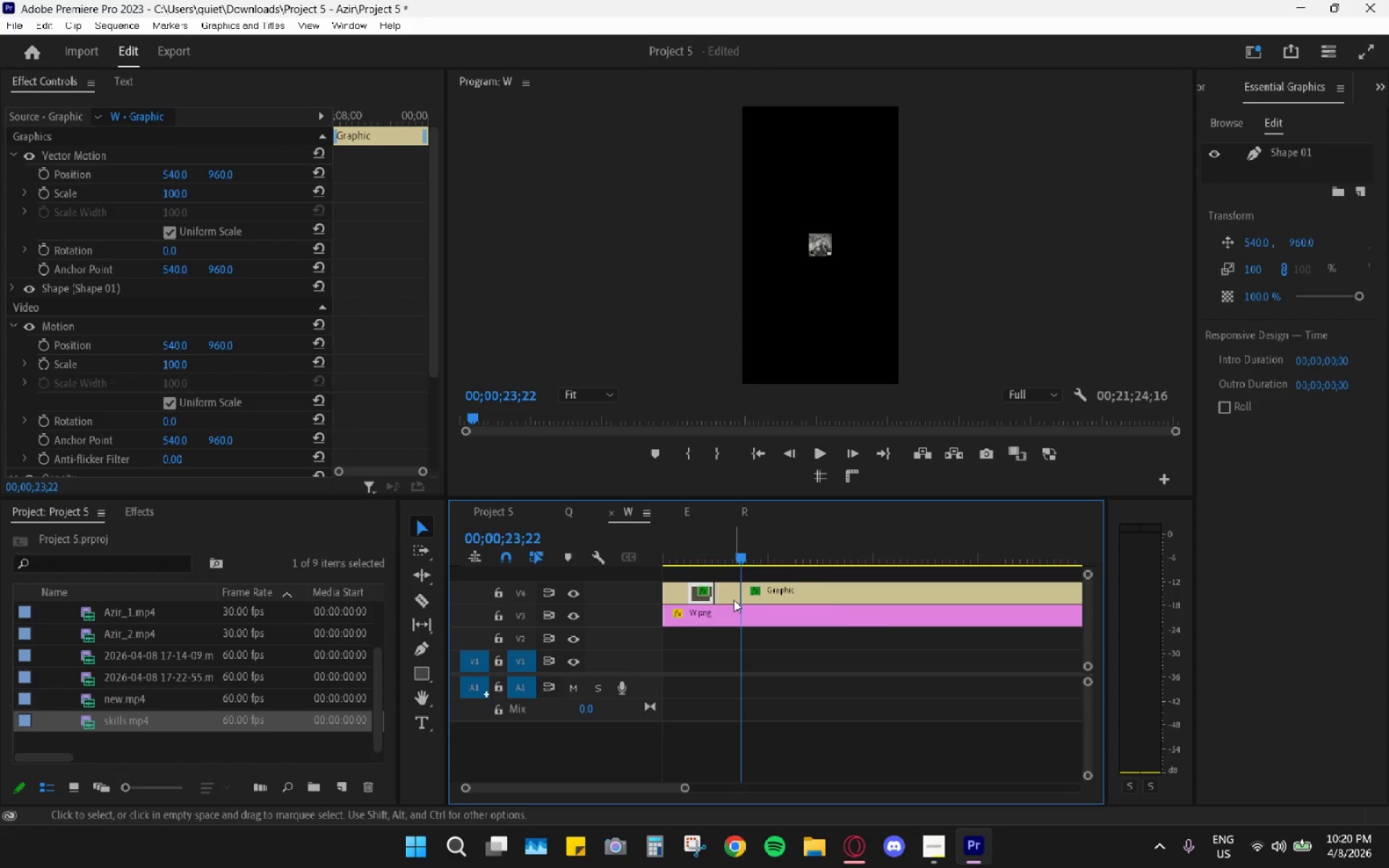 
left_click([734, 600])
 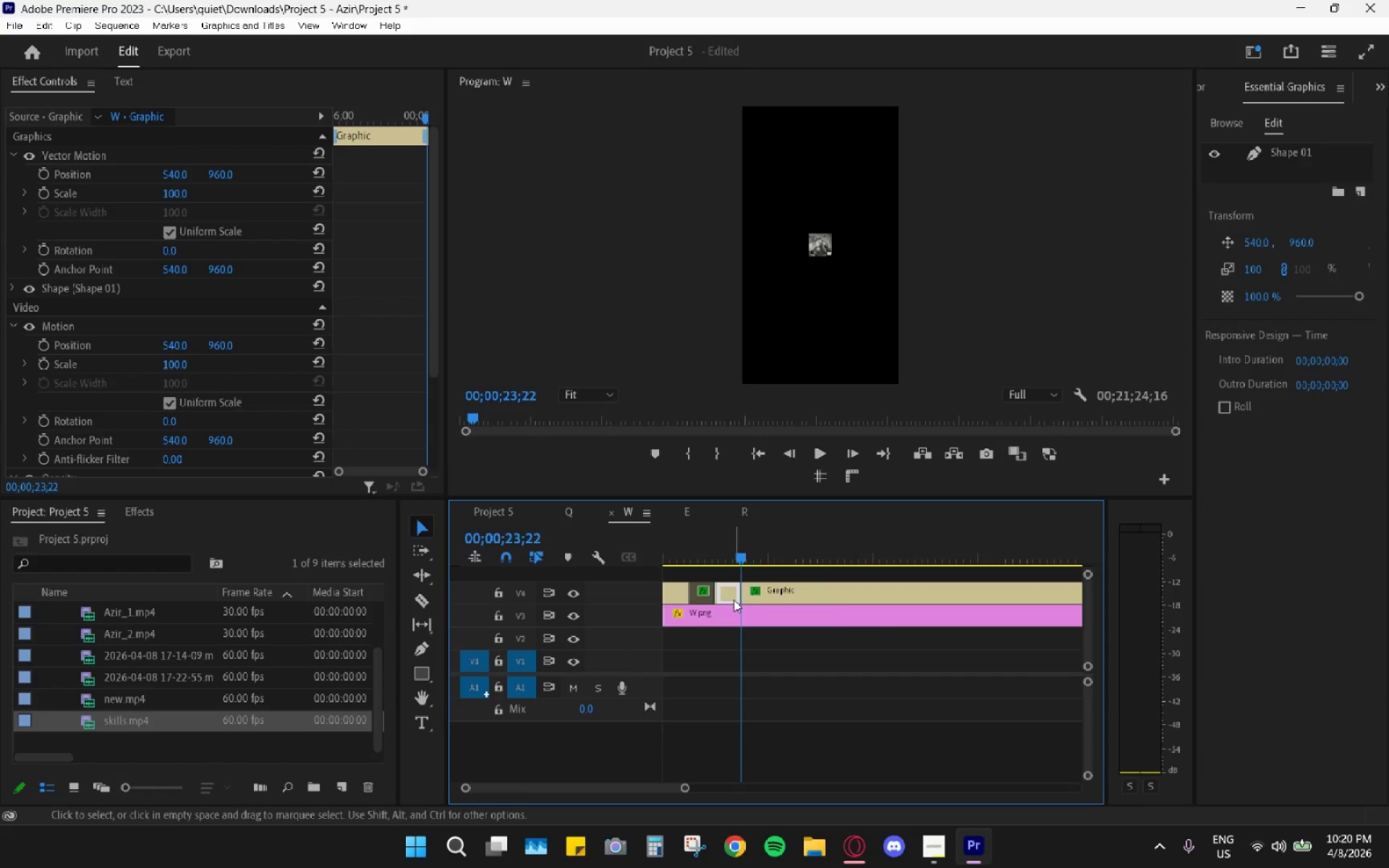 
key(Shift+E)
 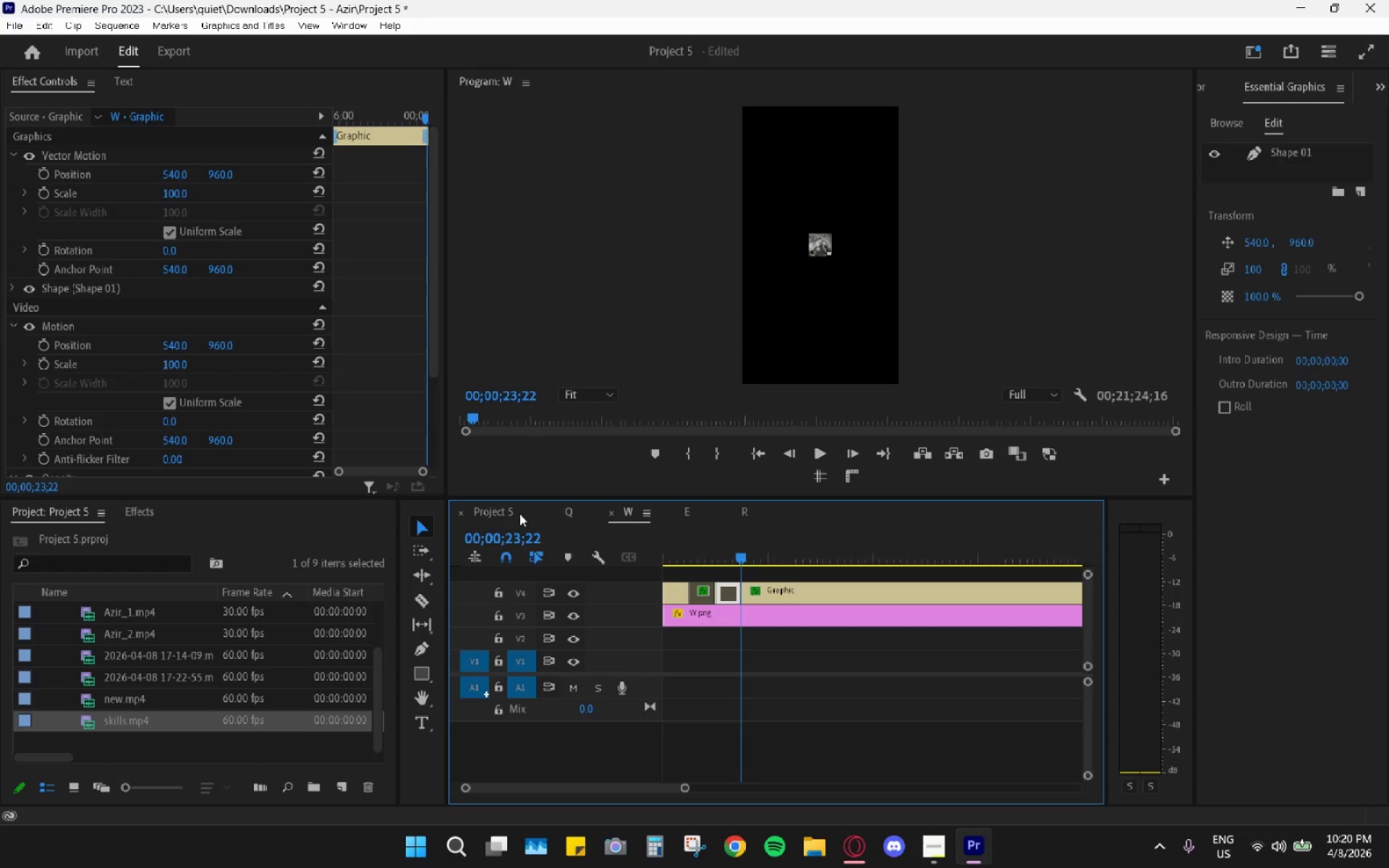 
left_click([493, 514])
 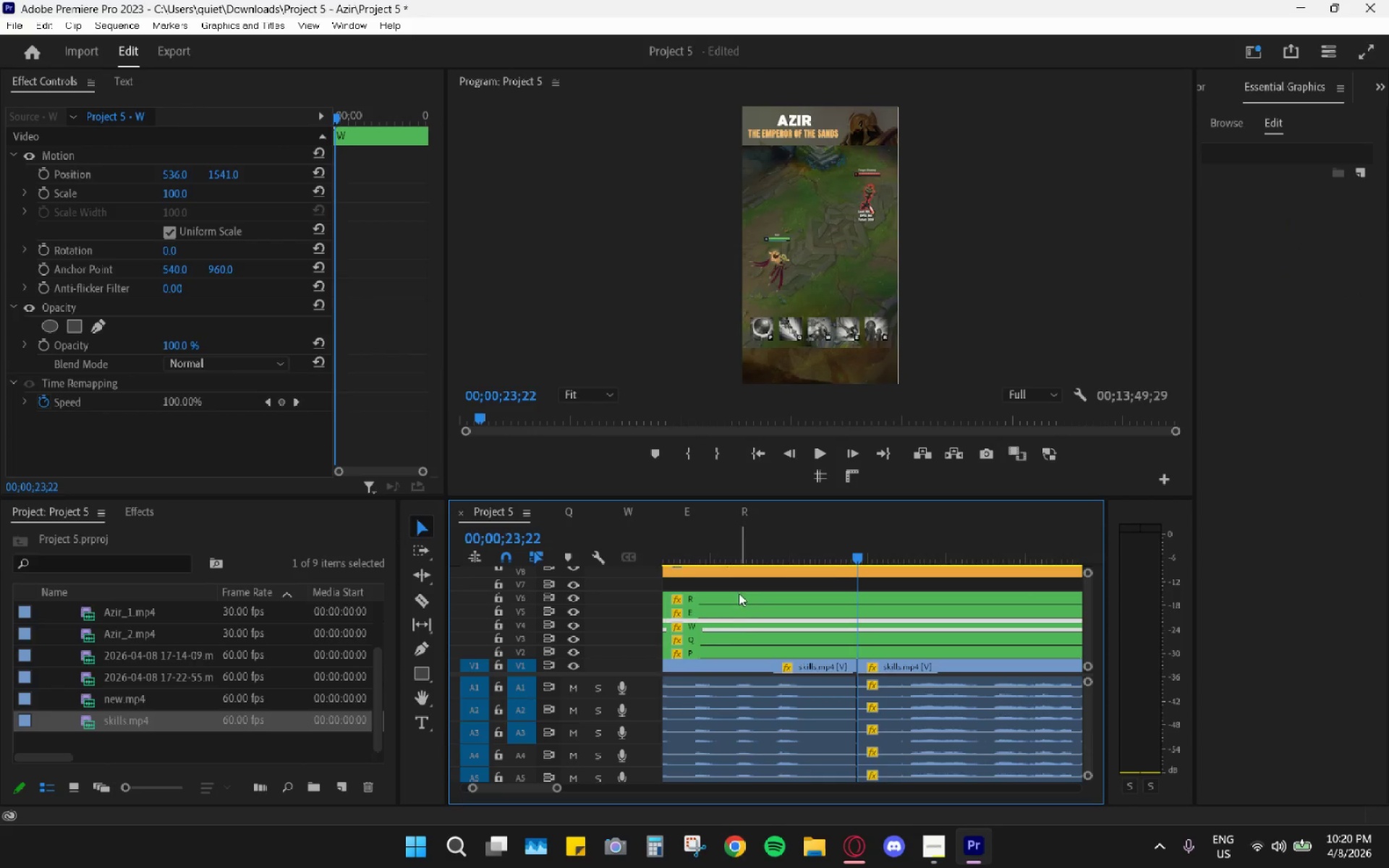 
scroll: coordinate [784, 645], scroll_direction: up, amount: 8.0
 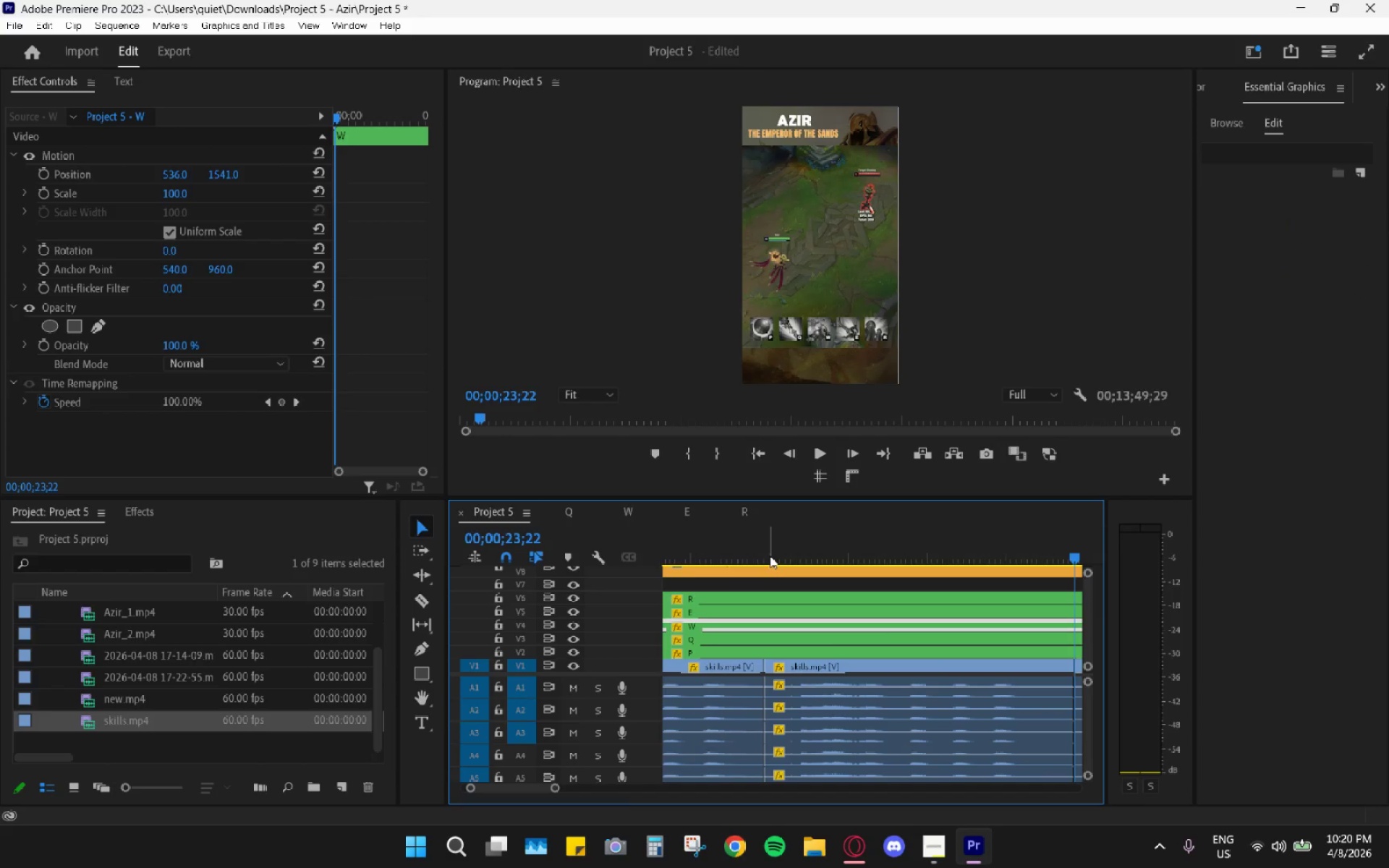 
left_click_drag(start_coordinate=[770, 553], to_coordinate=[802, 557])
 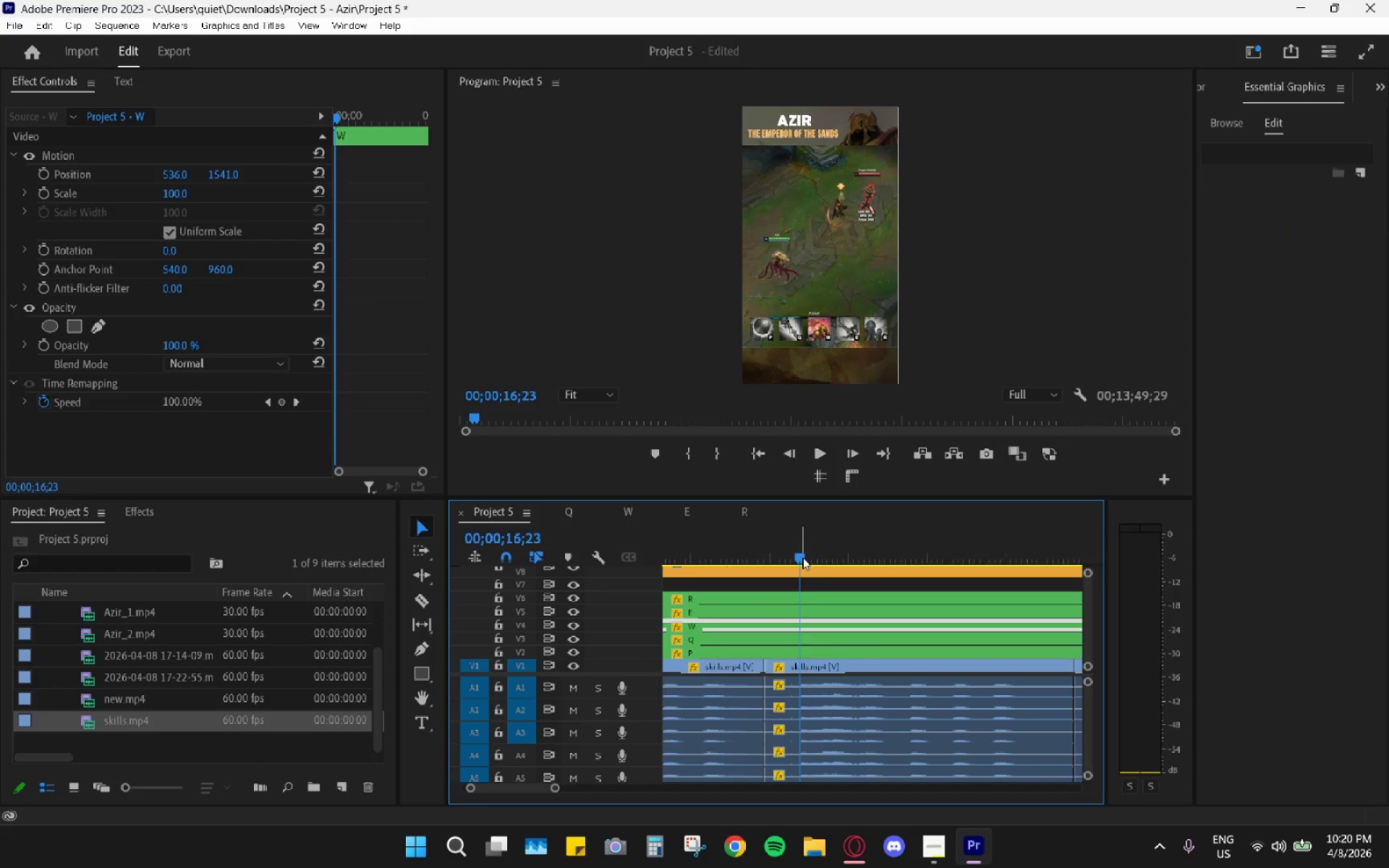 
key(Space)
 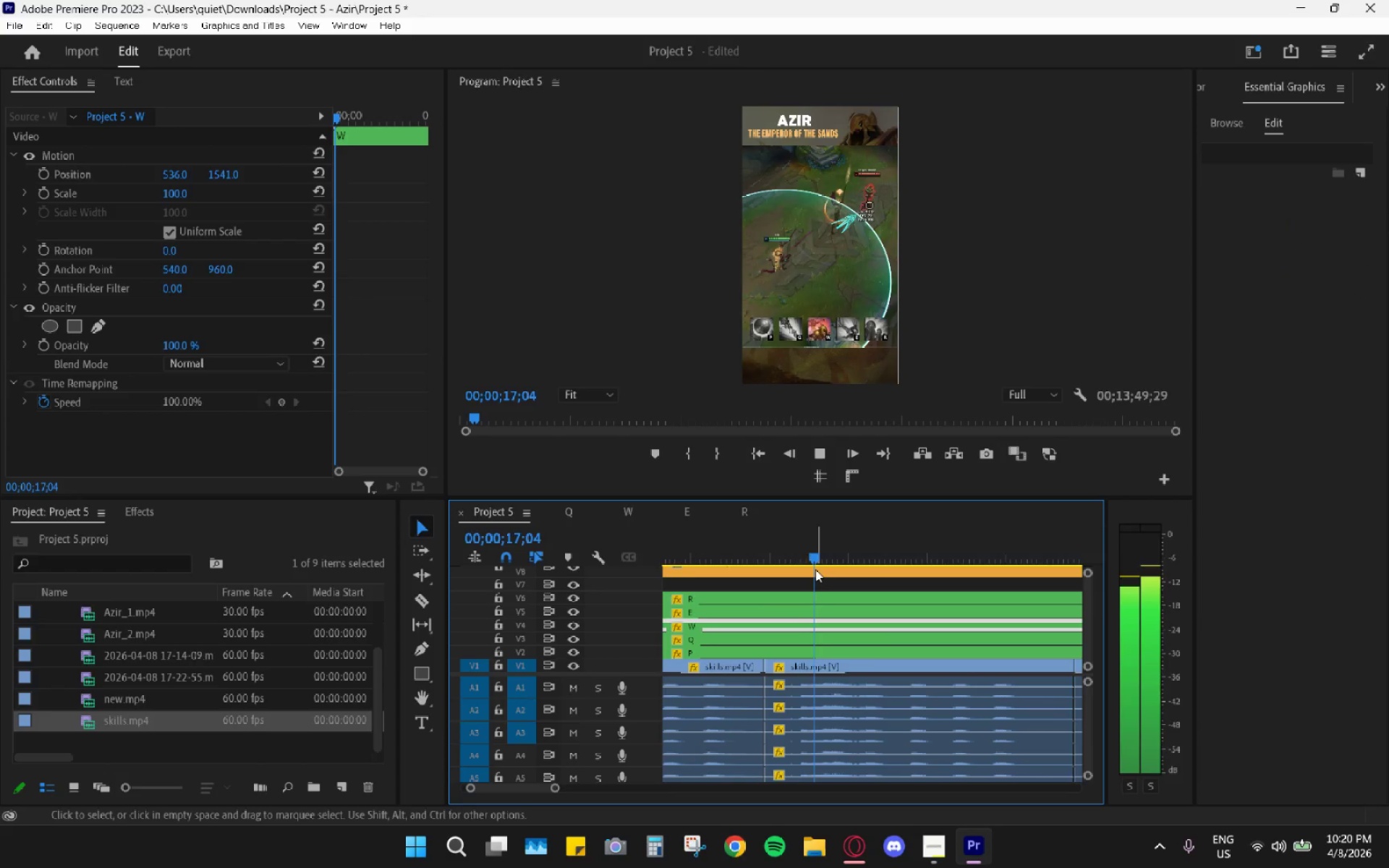 
key(Space)
 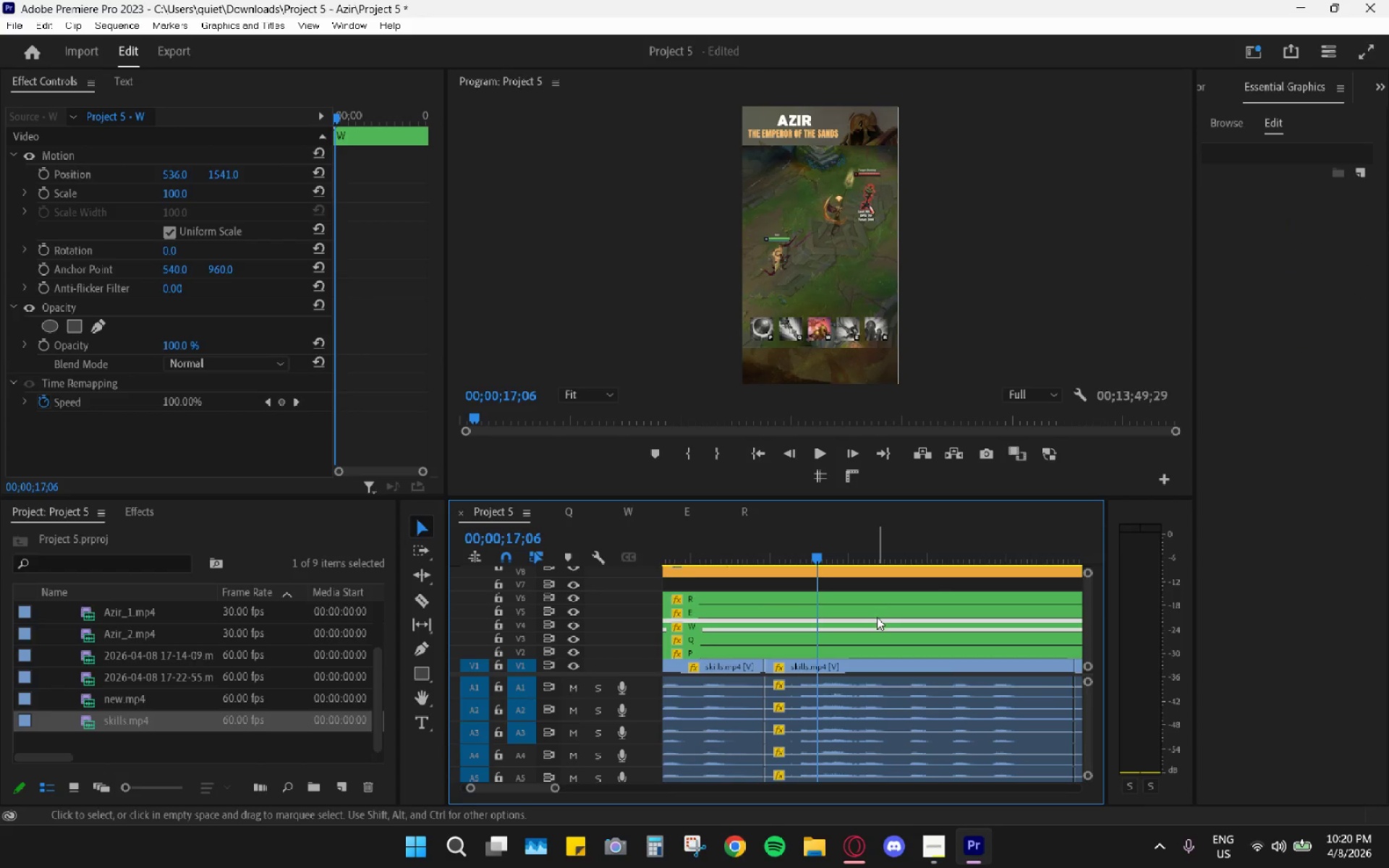 
scroll: coordinate [870, 621], scroll_direction: down, amount: 2.0
 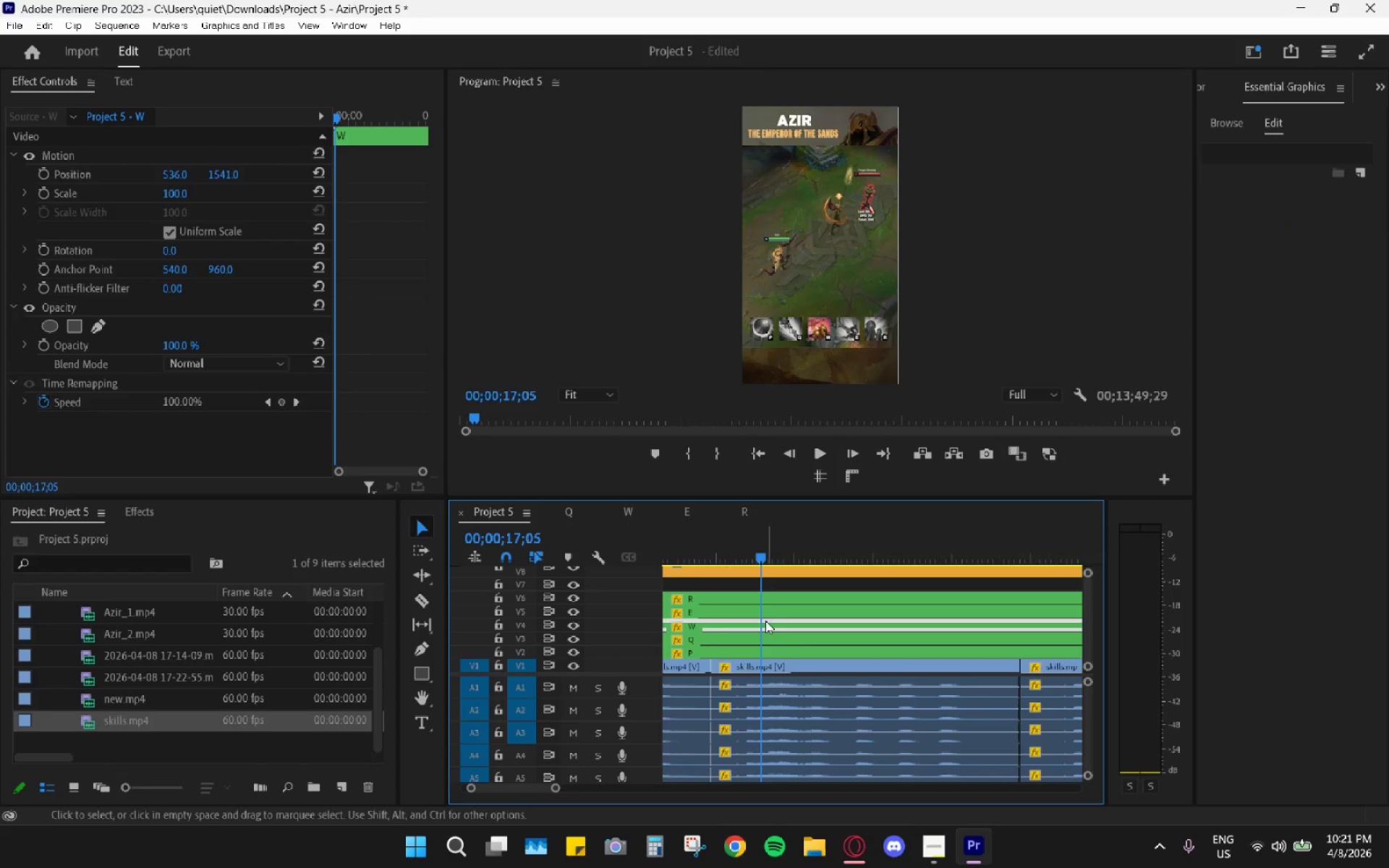 
double_click([759, 636])
 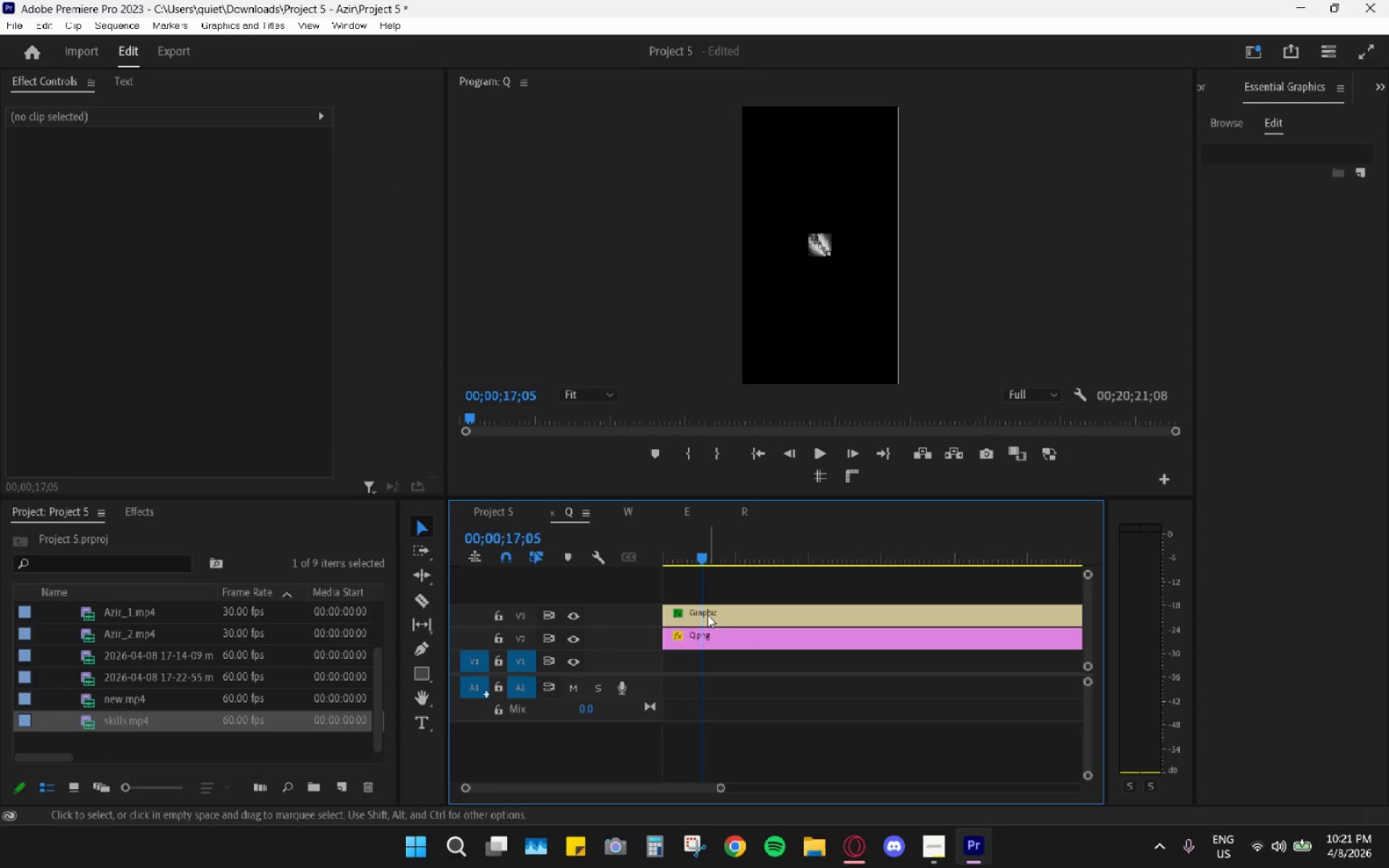 
key(C)
 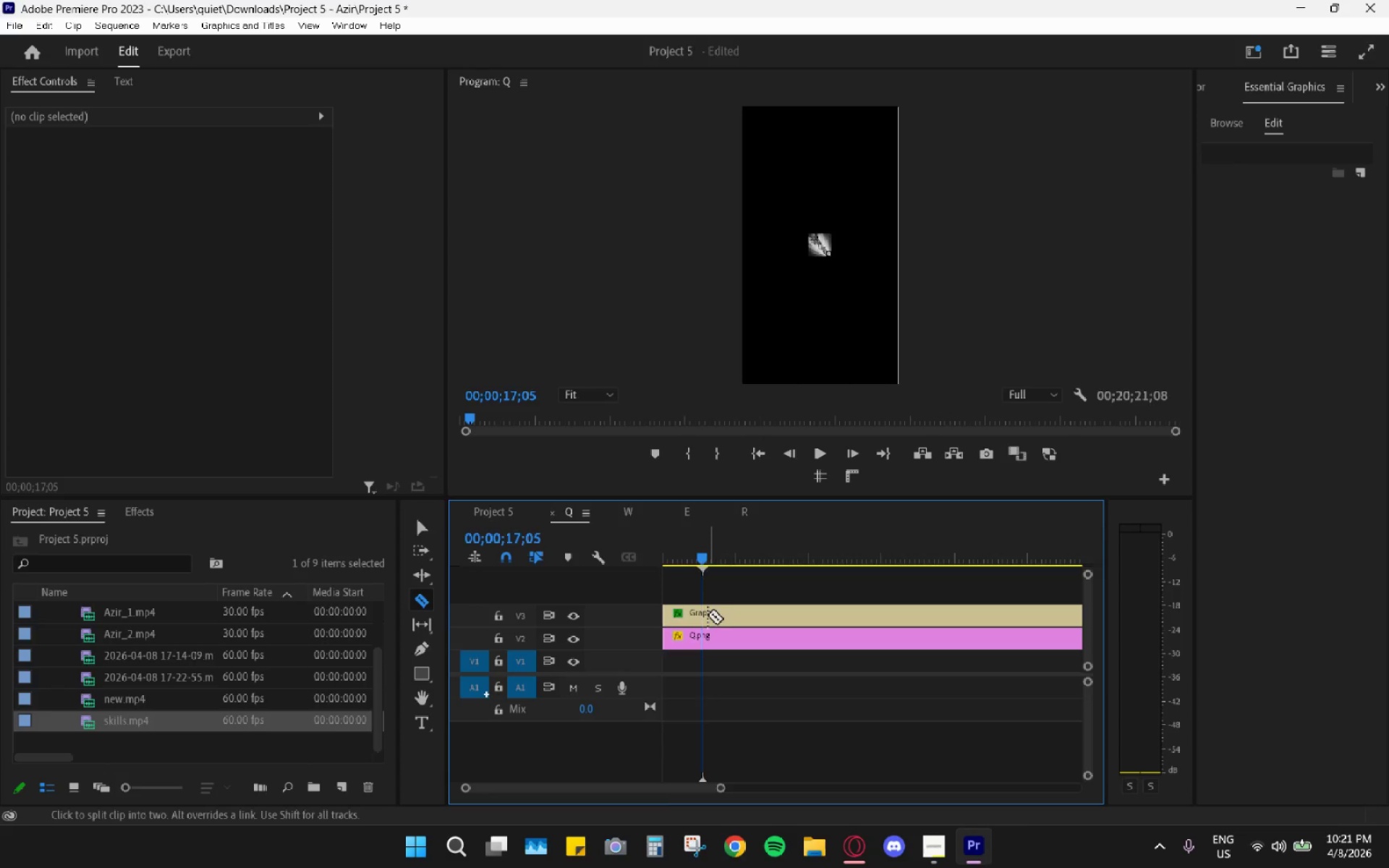 
left_click([706, 614])
 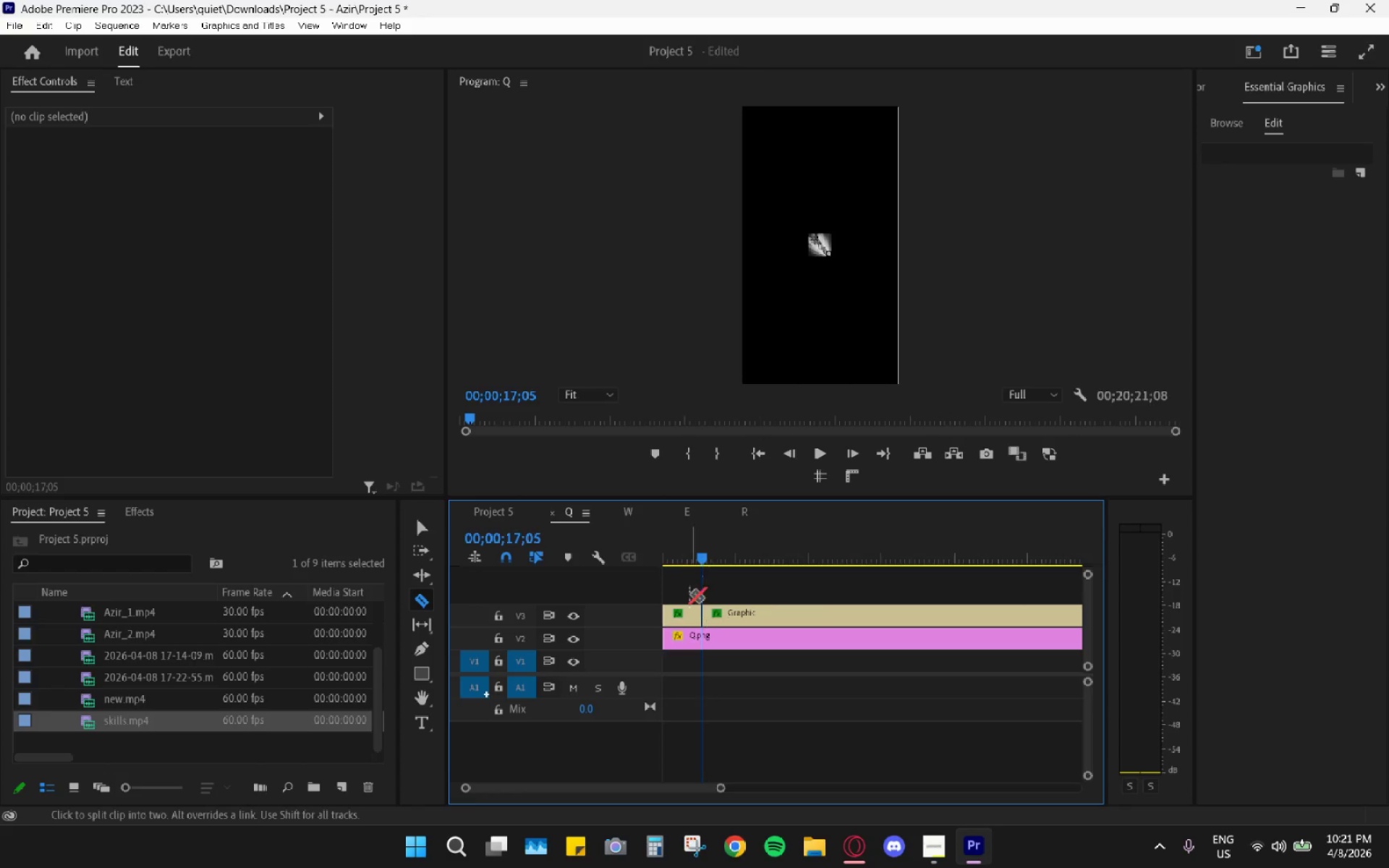 
key(V)
 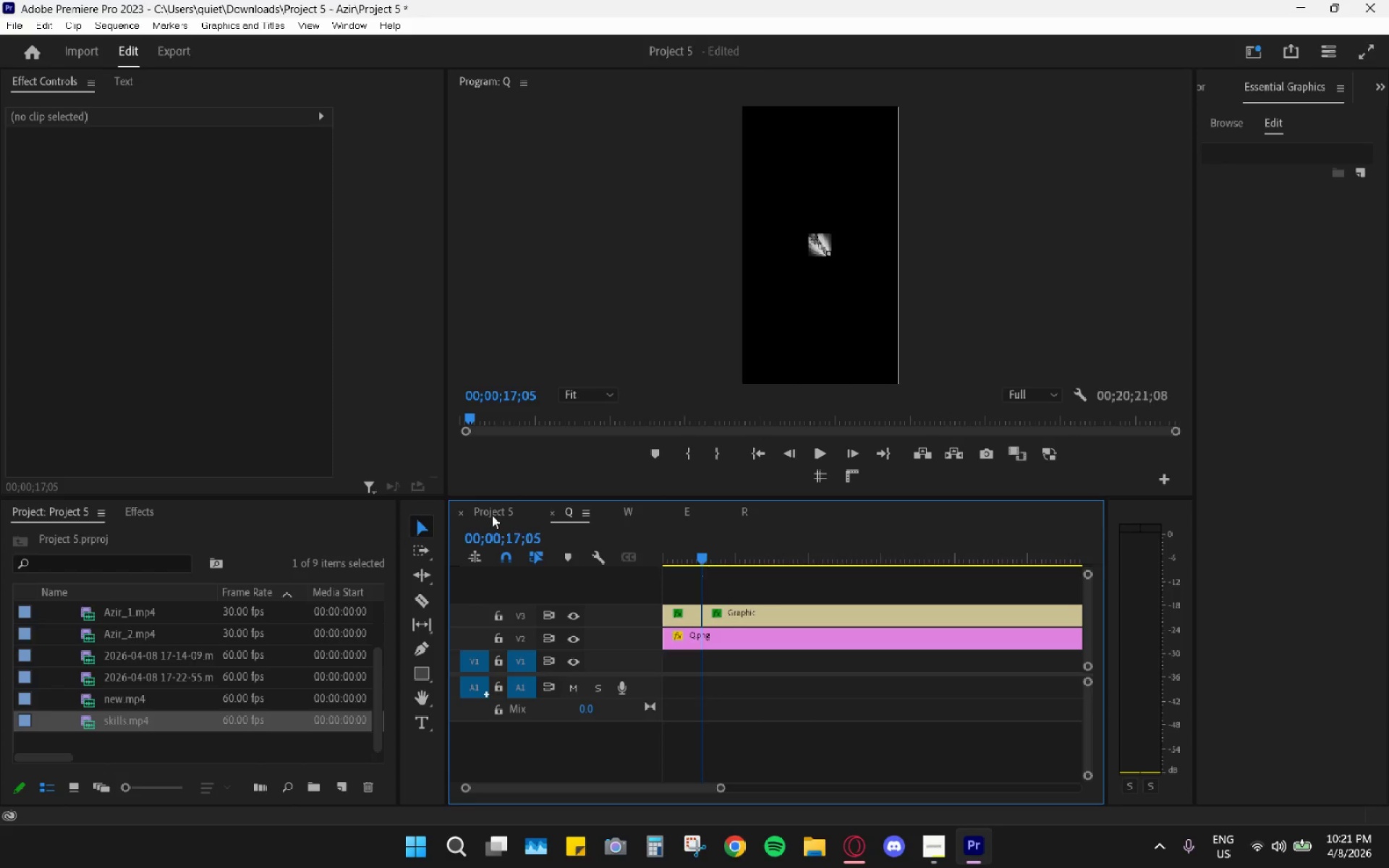 
left_click([486, 514])
 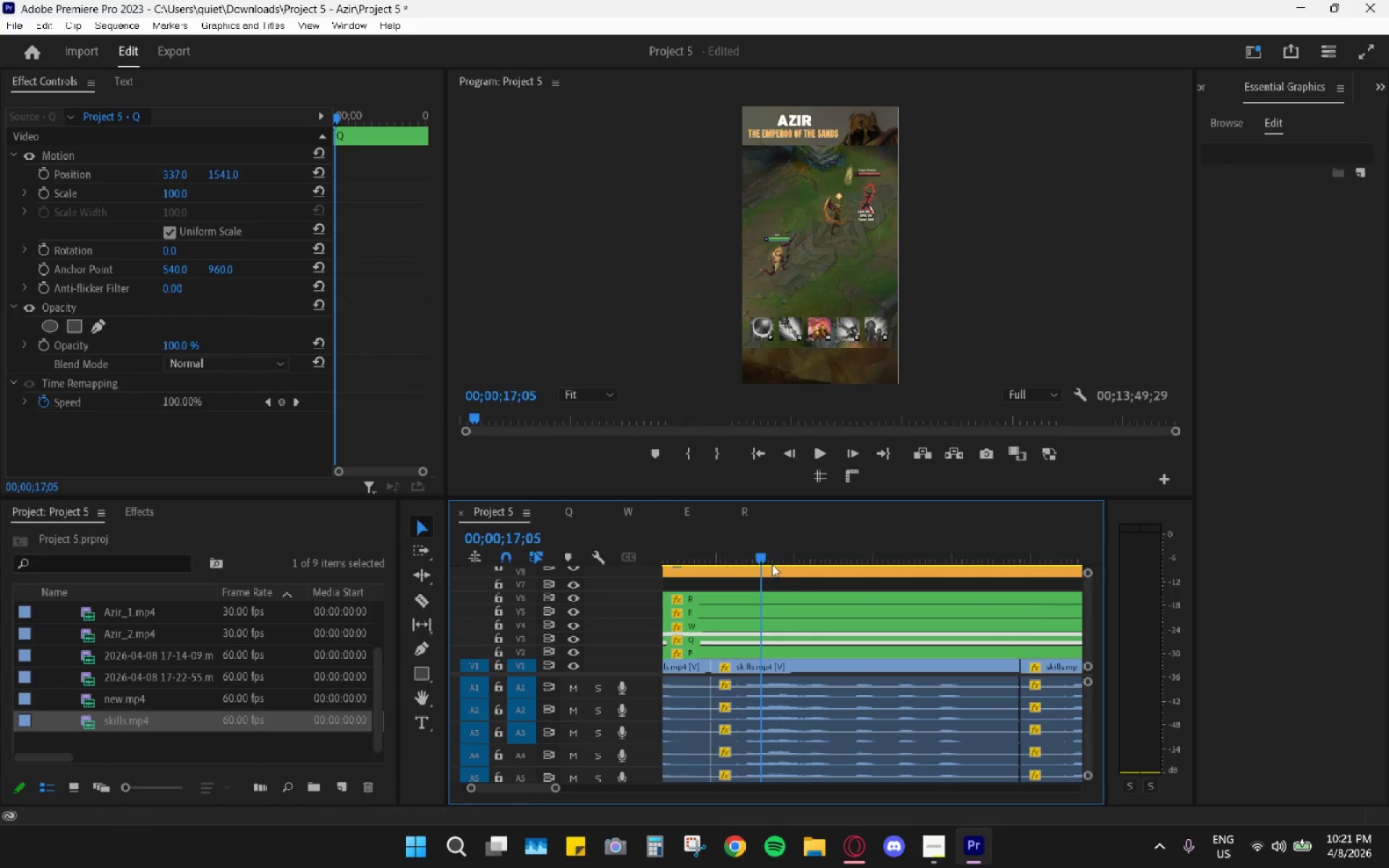 
left_click_drag(start_coordinate=[757, 553], to_coordinate=[1016, 571])
 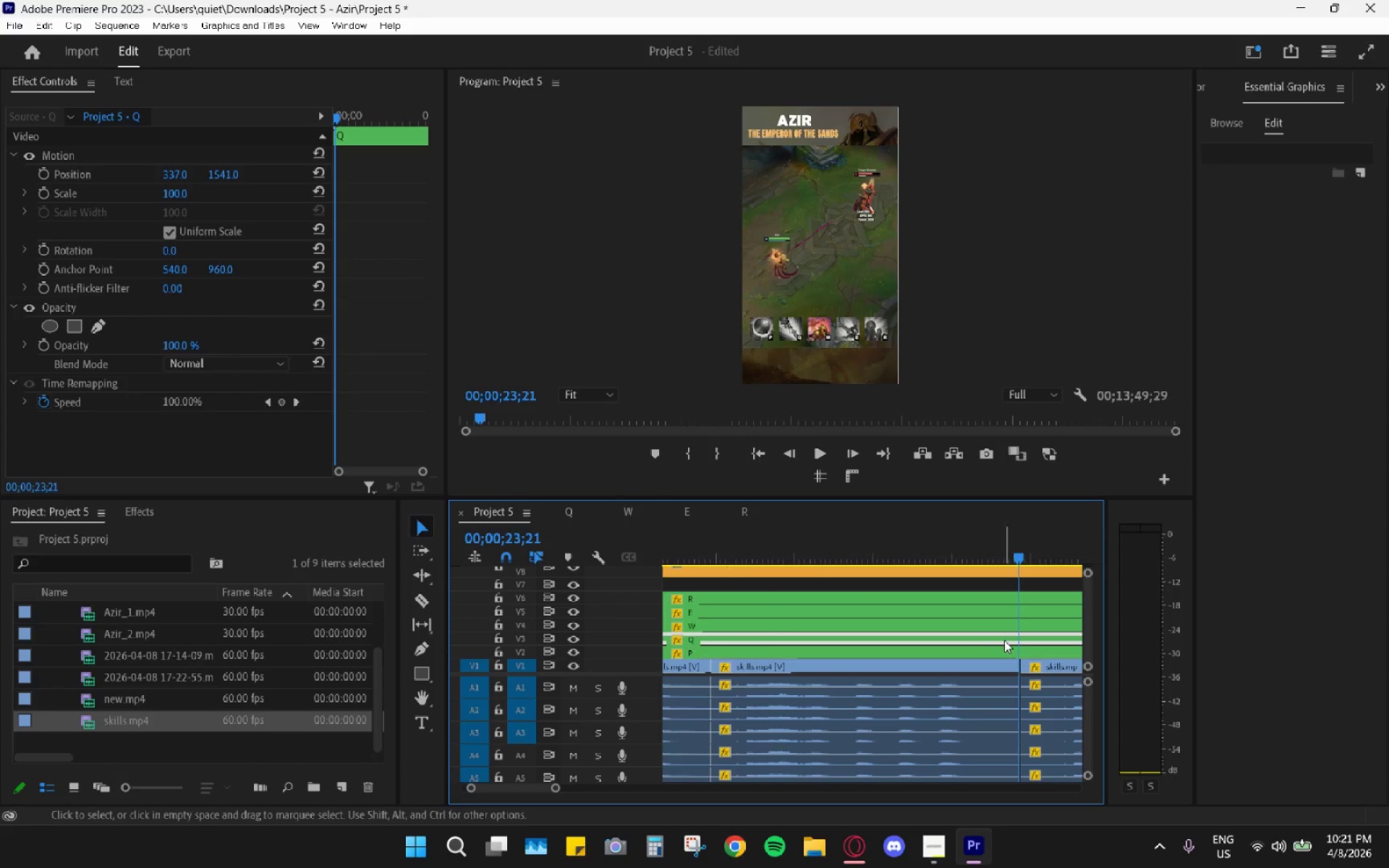 
double_click([1006, 640])
 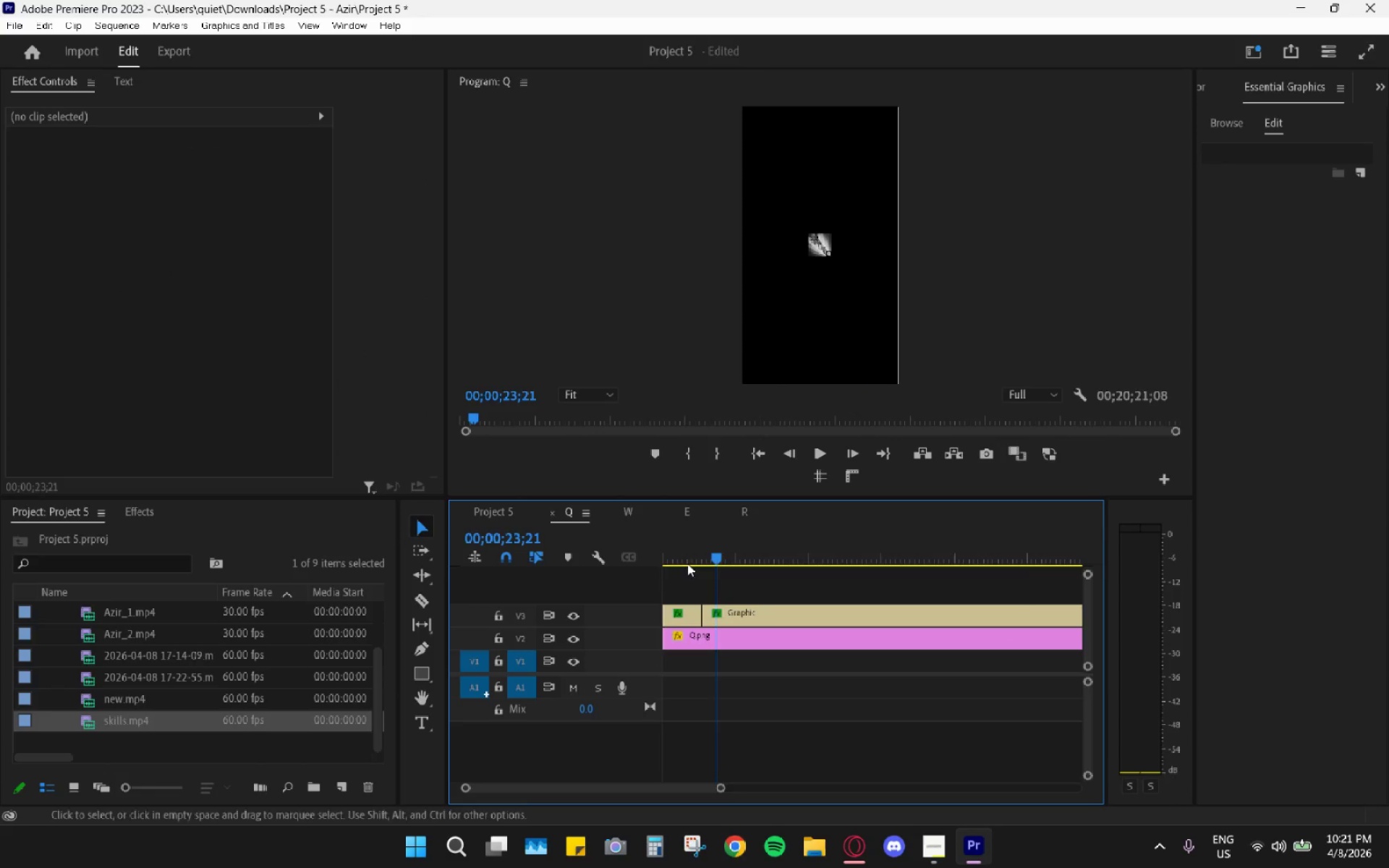 
left_click([506, 512])
 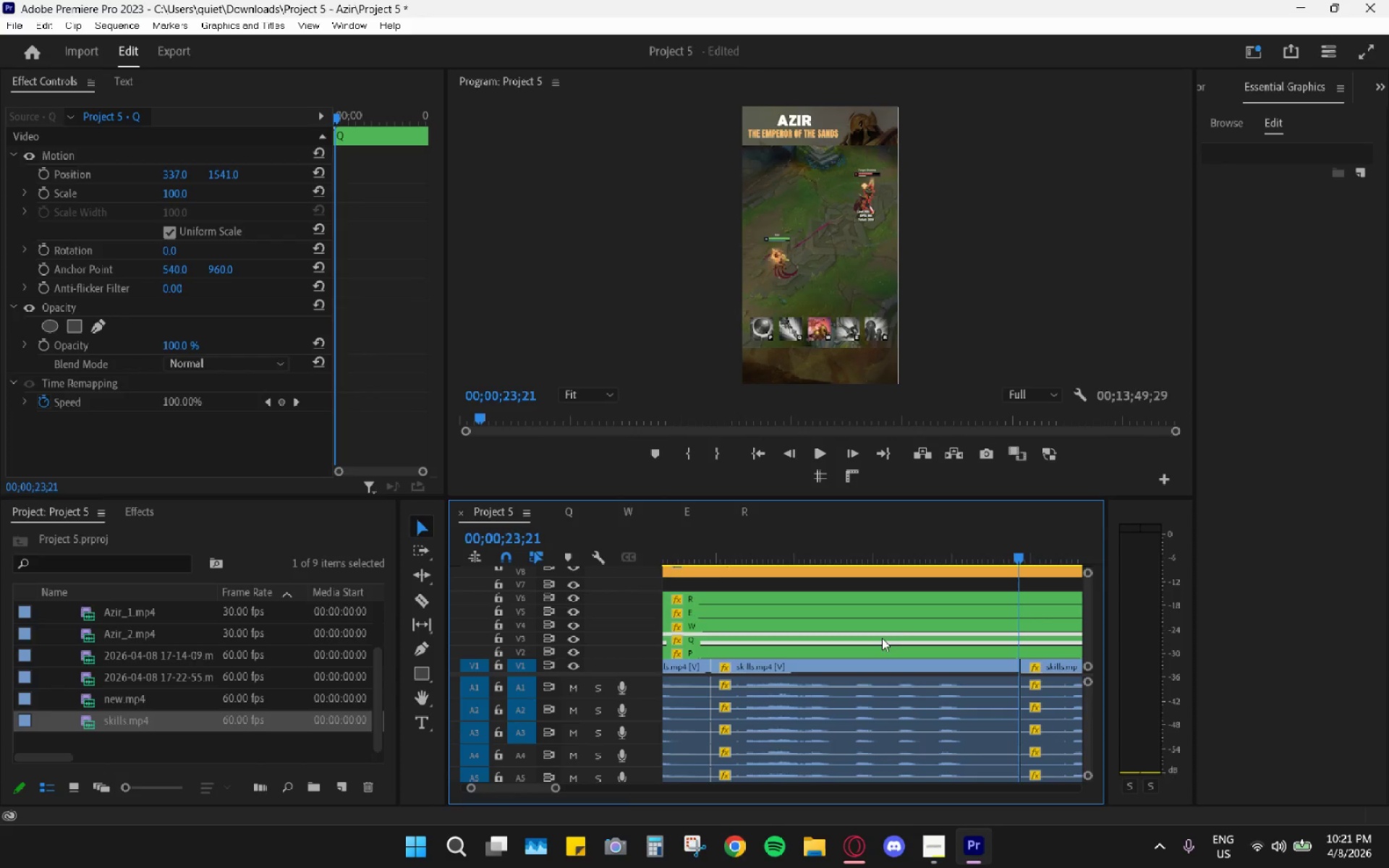 
hold_key(key=AltLeft, duration=0.58)
hold_key(key=AltLeft, duration=0.81)
scroll: coordinate [957, 675], scroll_direction: up, amount: 10.0
 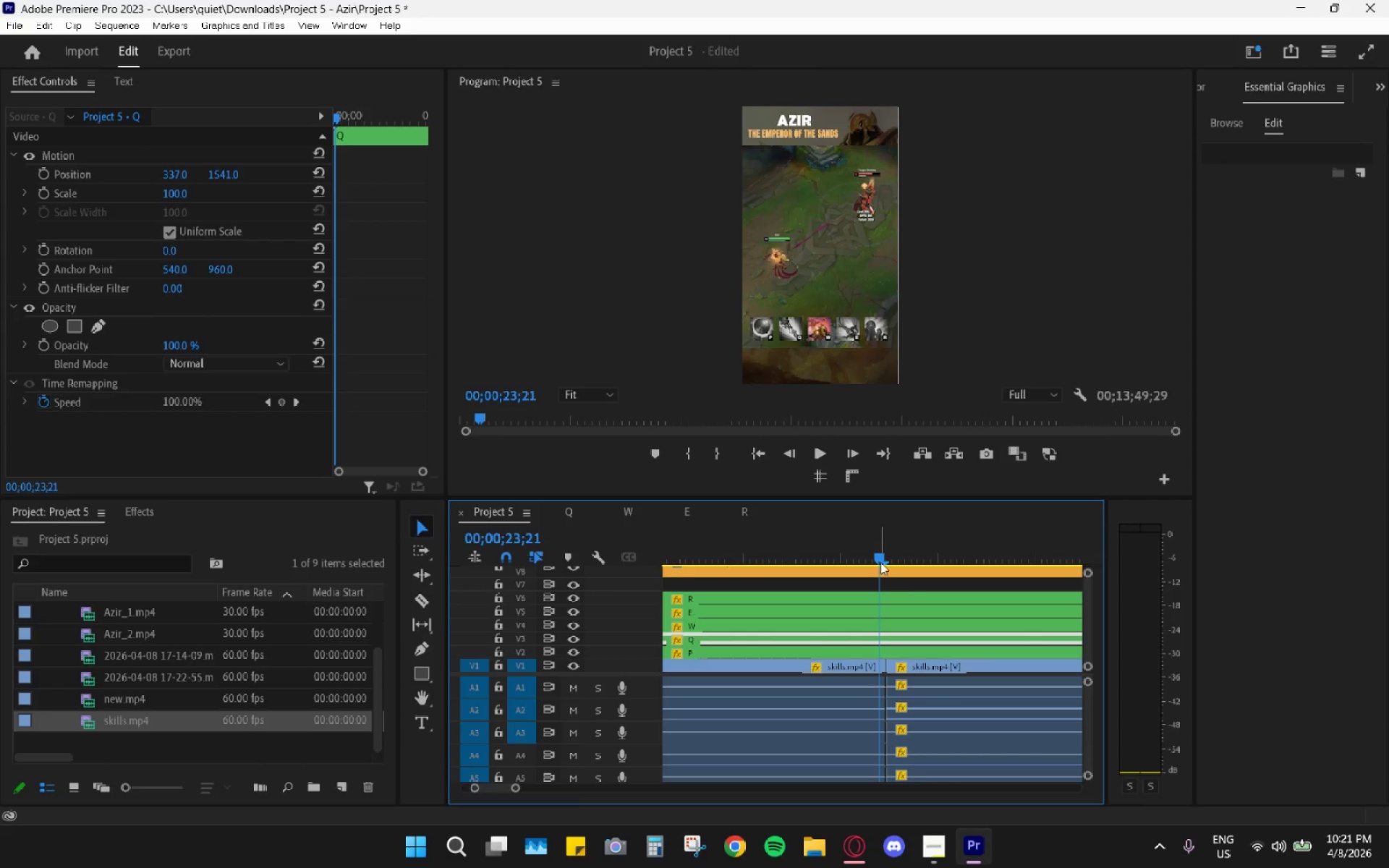 
left_click_drag(start_coordinate=[881, 561], to_coordinate=[889, 562])
 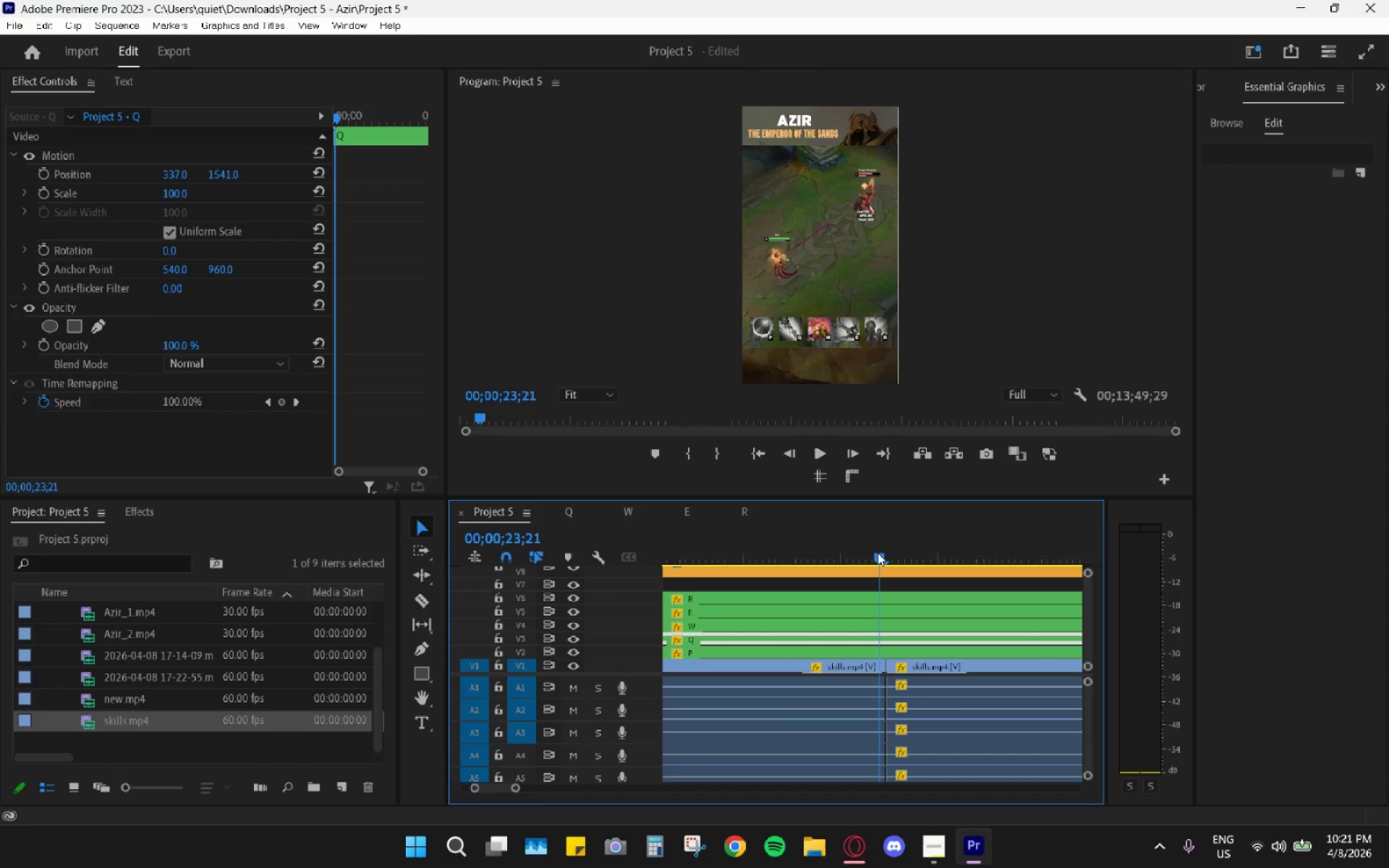 
left_click([883, 553])
 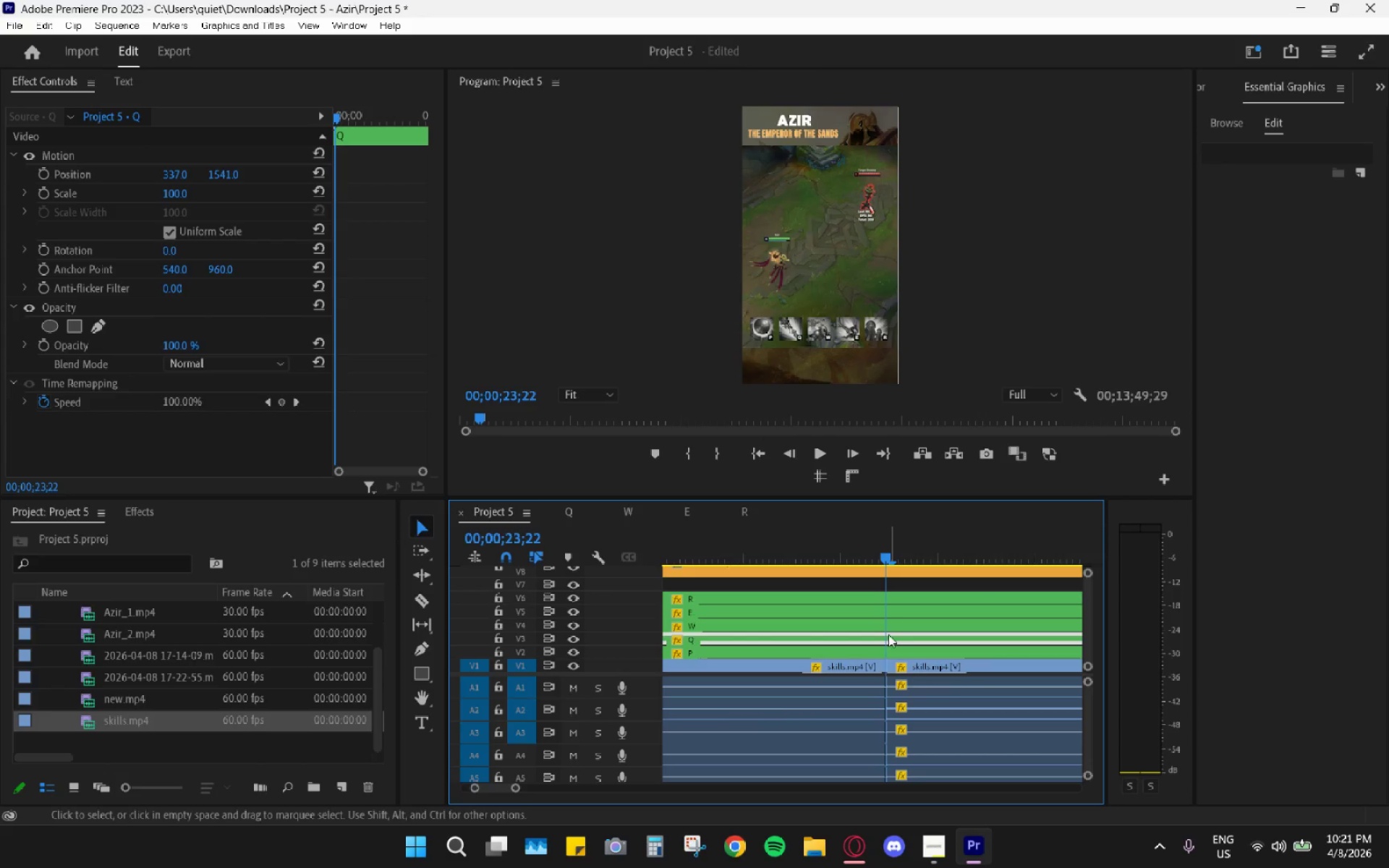 
type(cv)
 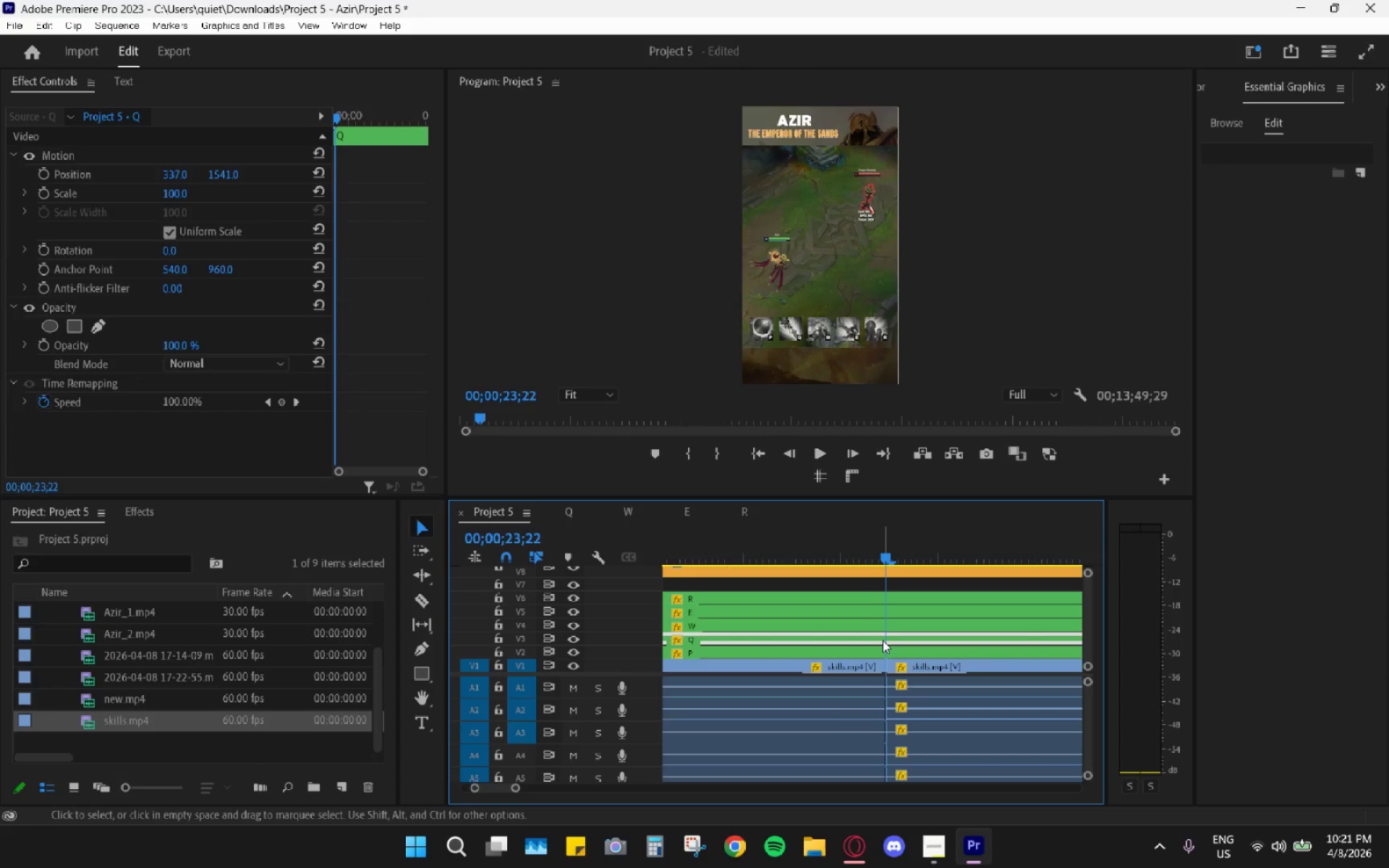 
double_click([883, 640])
 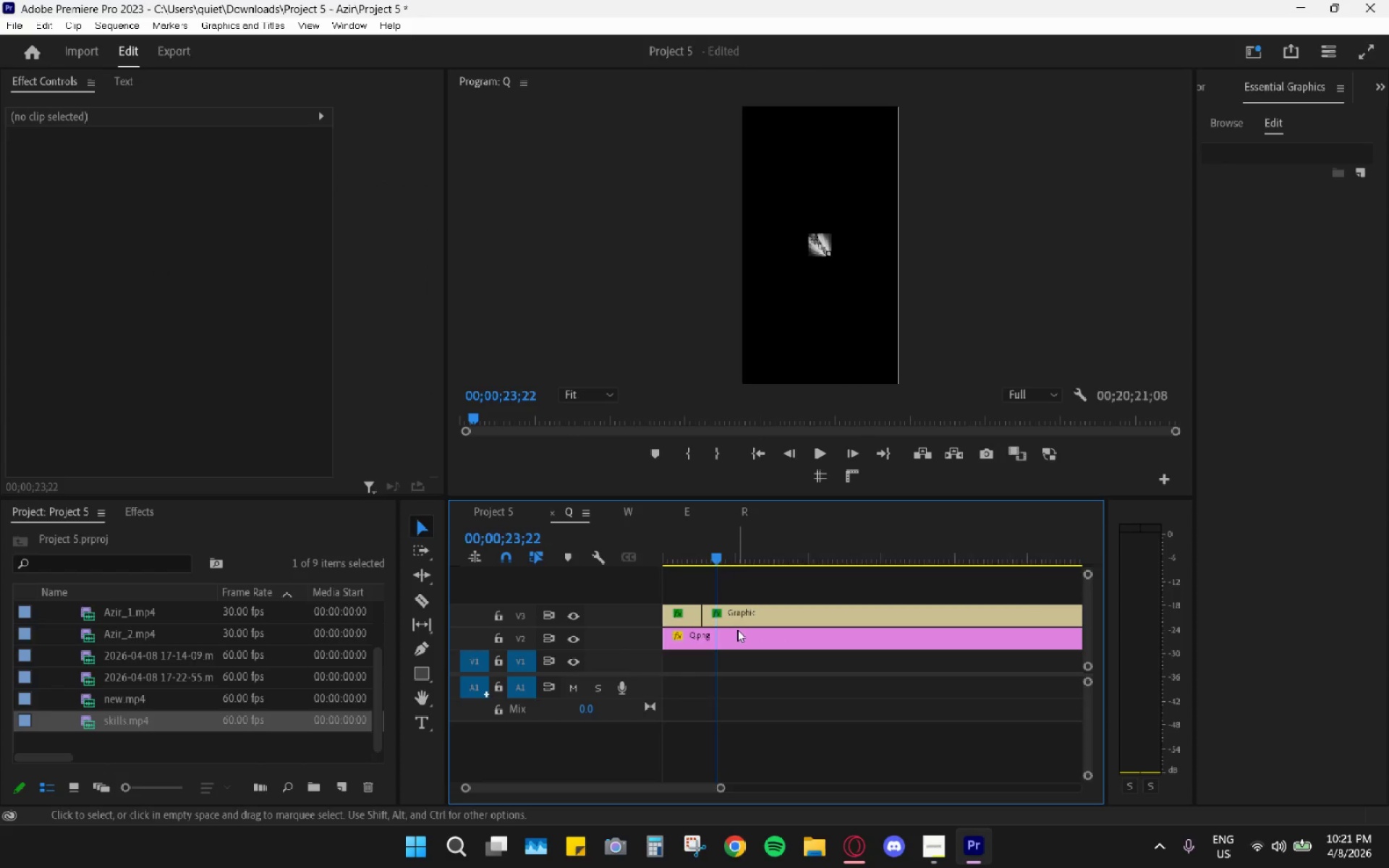 
key(C)
 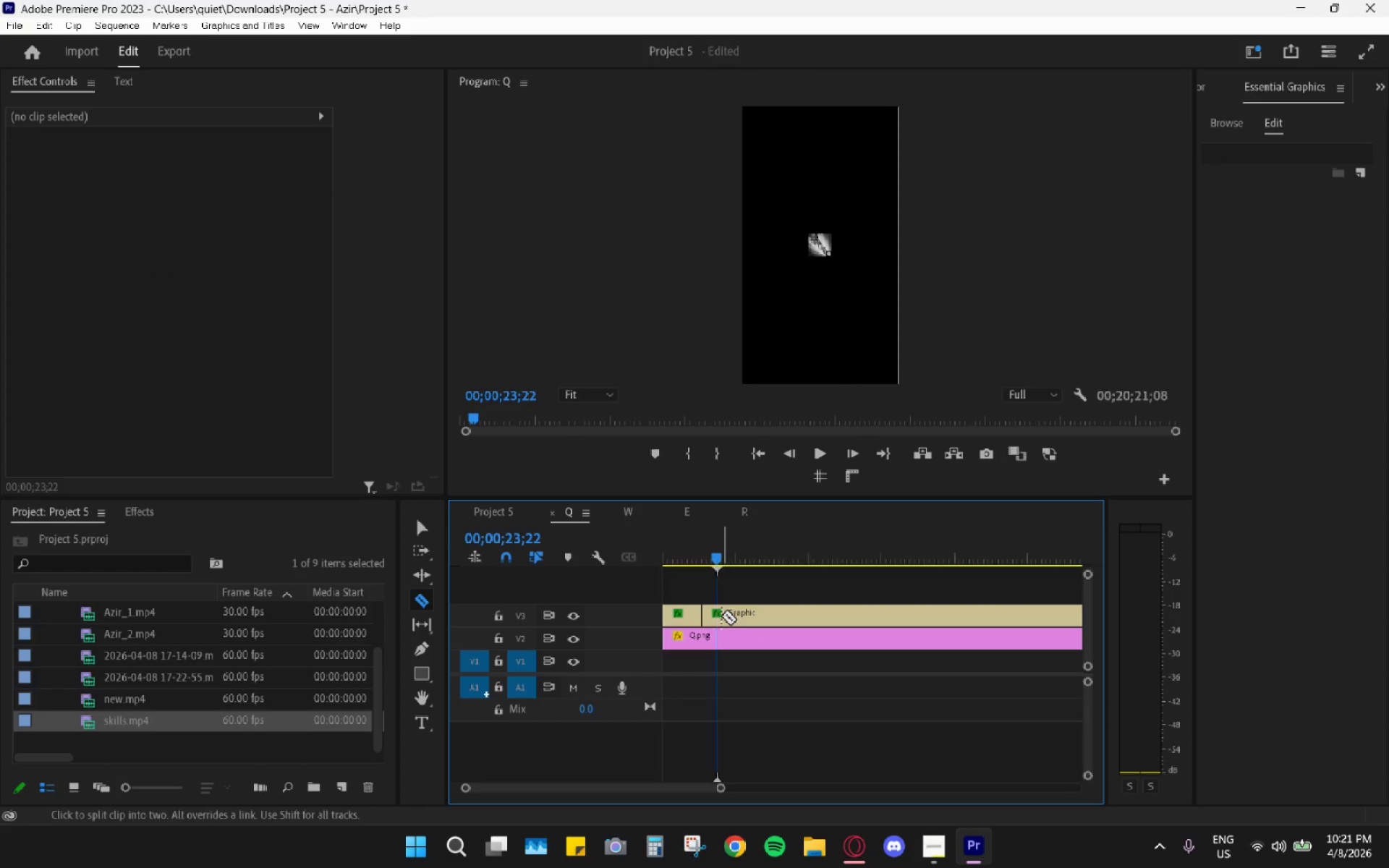 
left_click([721, 615])
 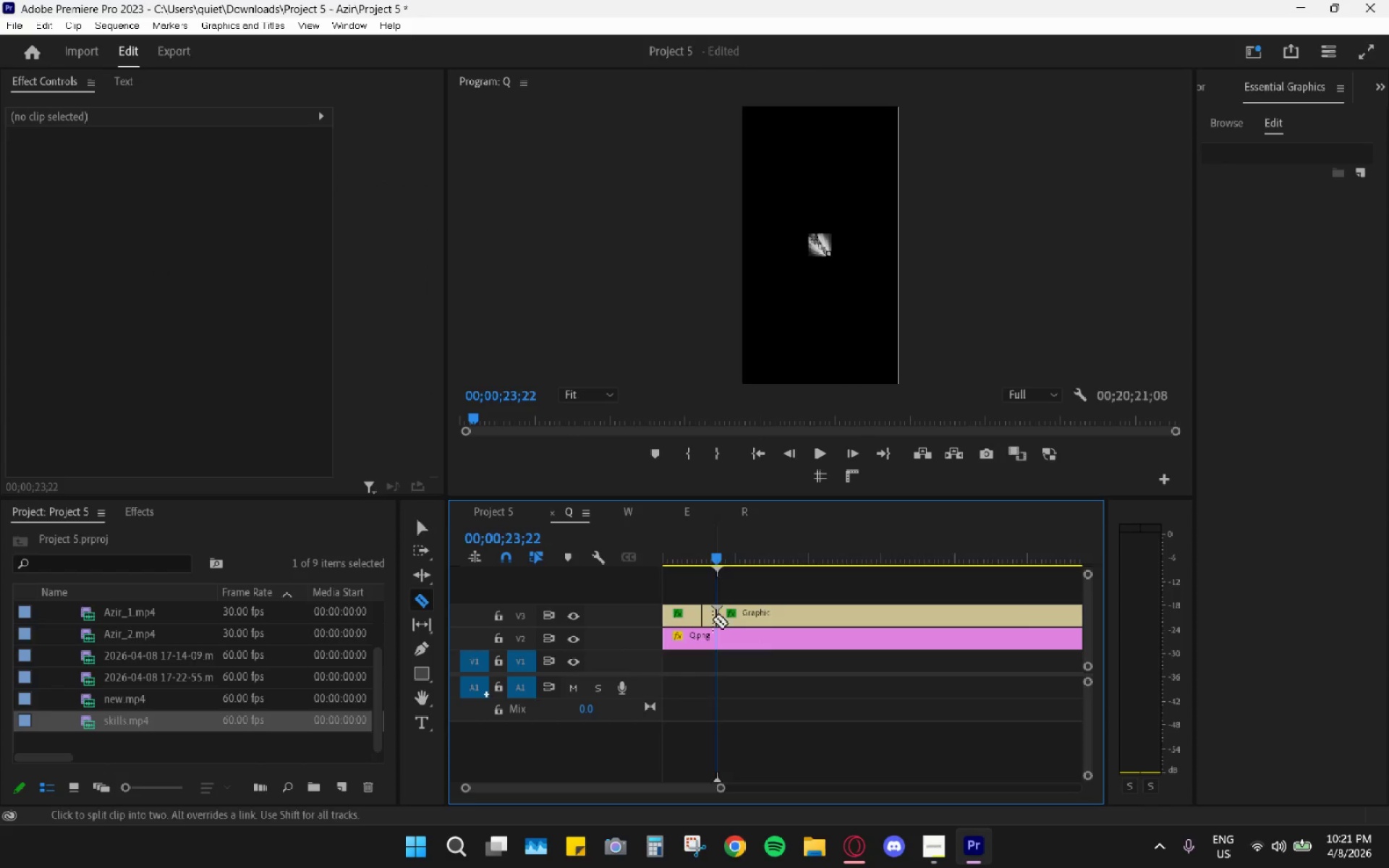 
key(V)
 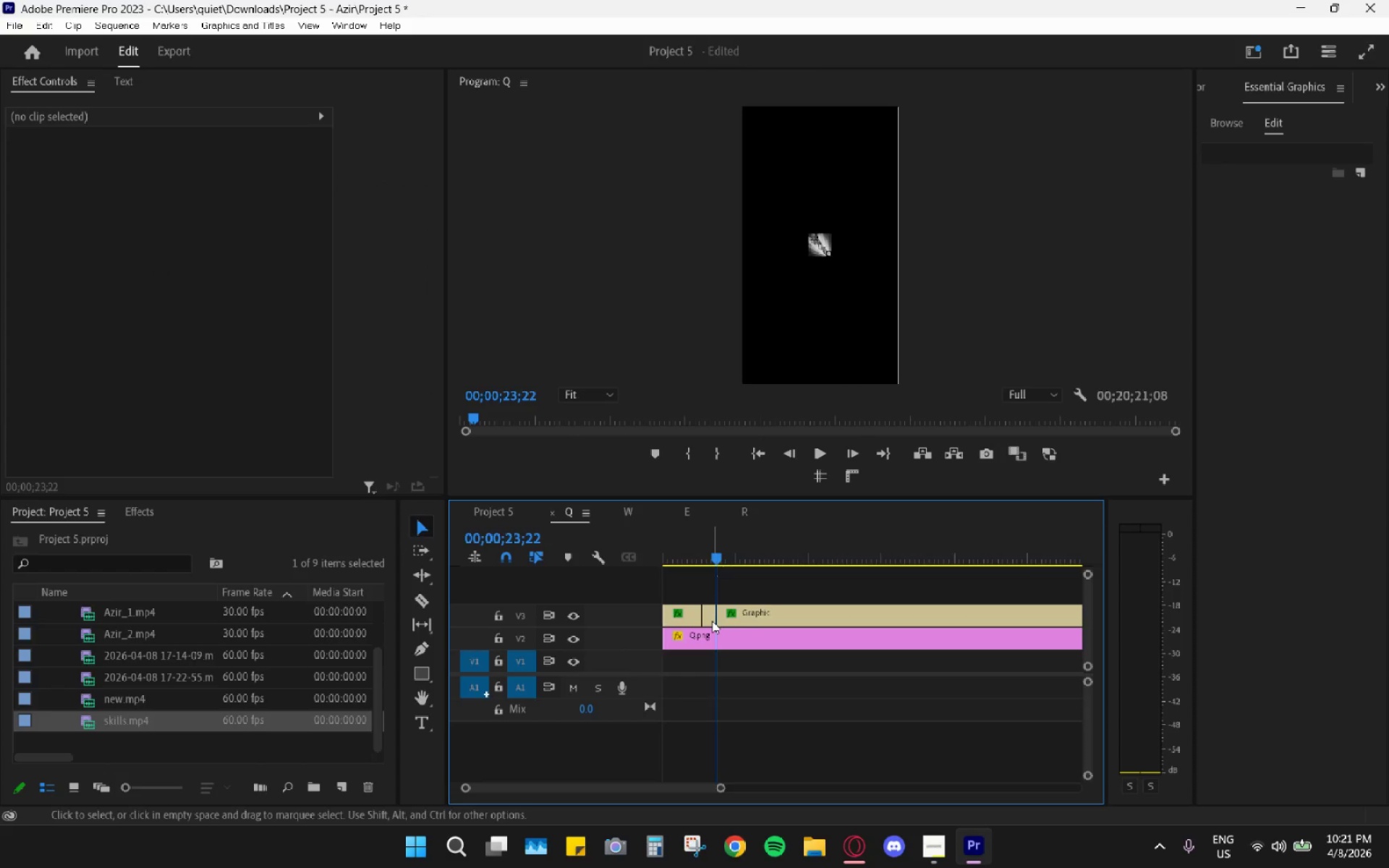 
double_click([712, 621])
 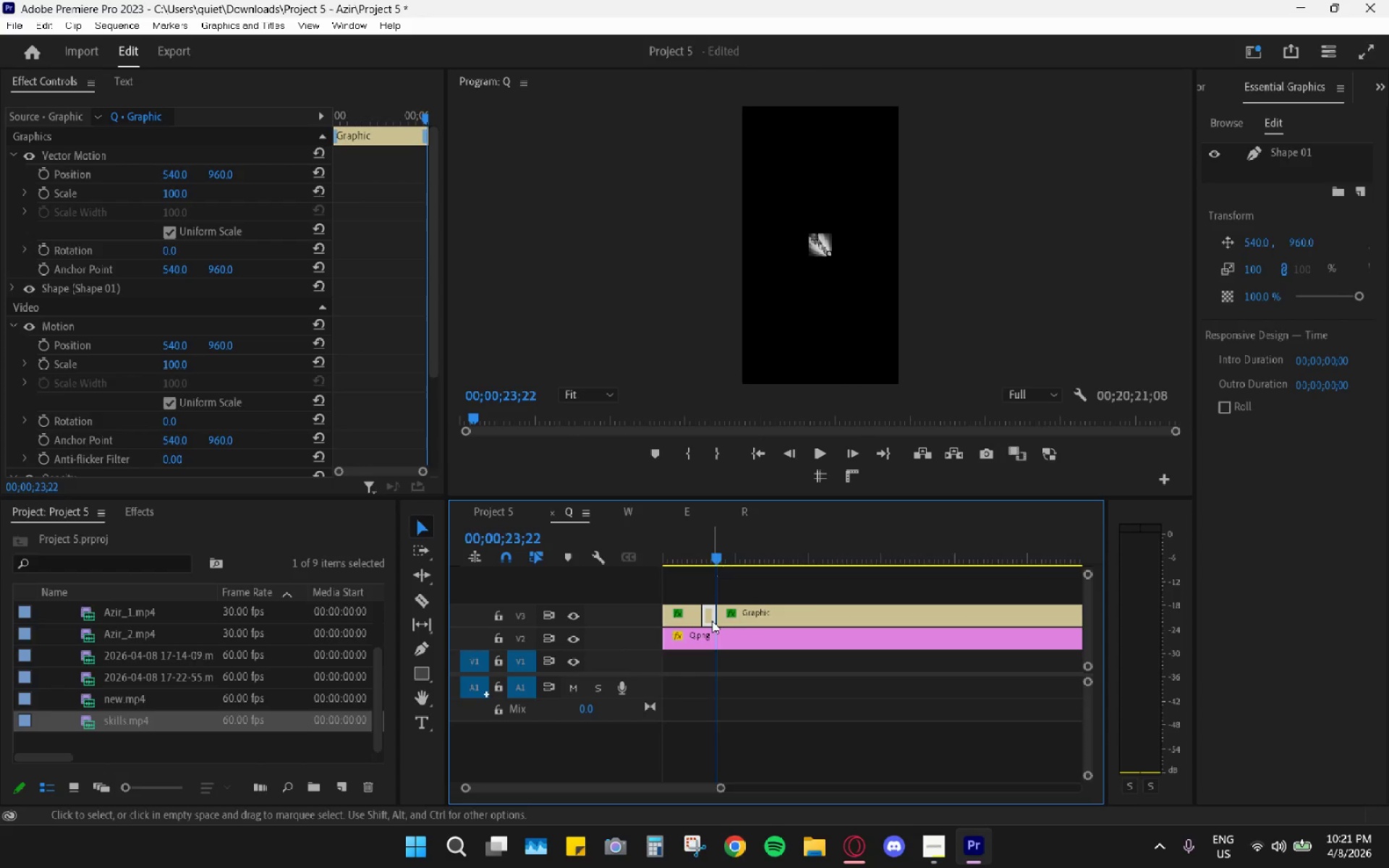 
key(Shift+ShiftLeft)
 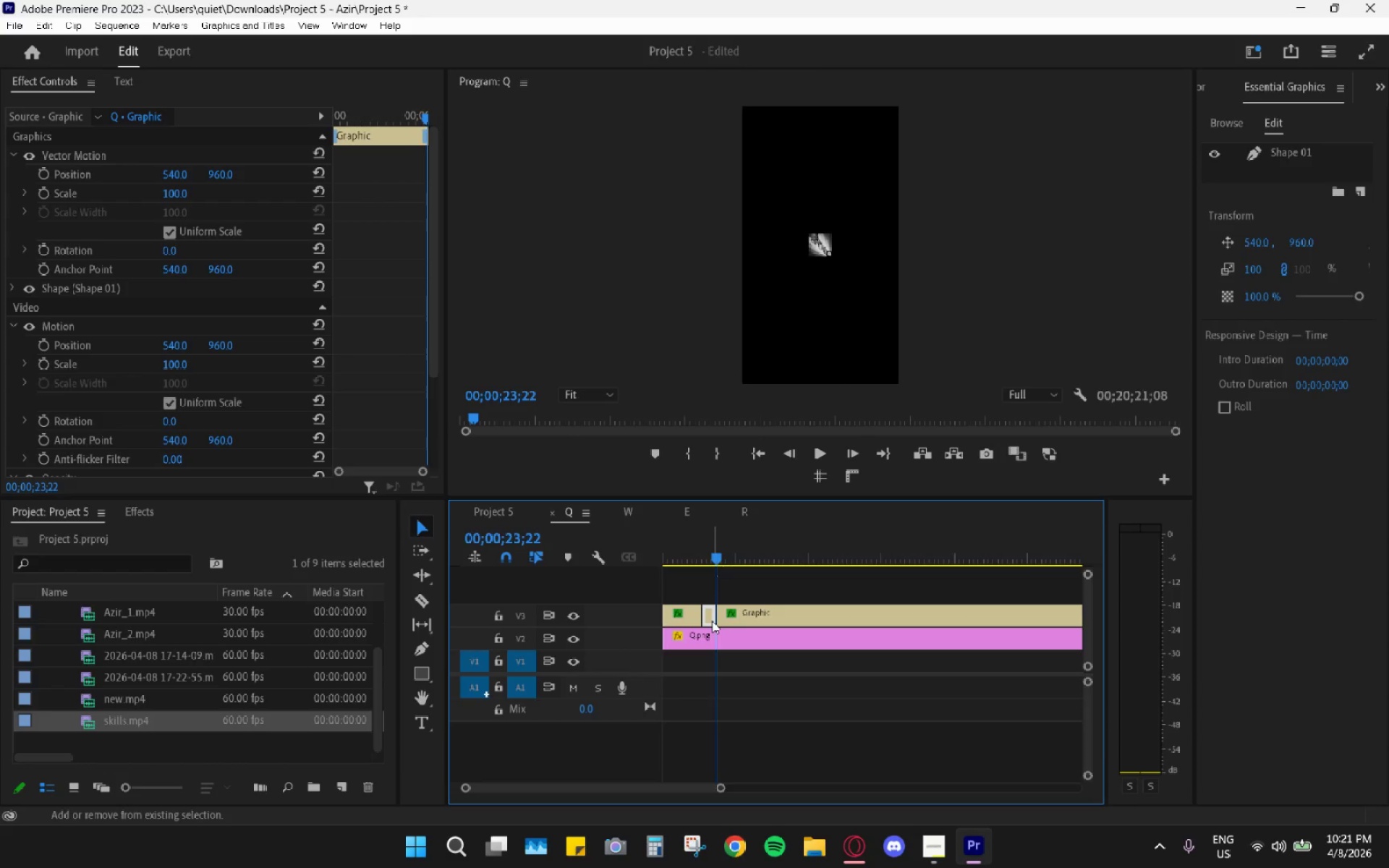 
key(Shift+E)
 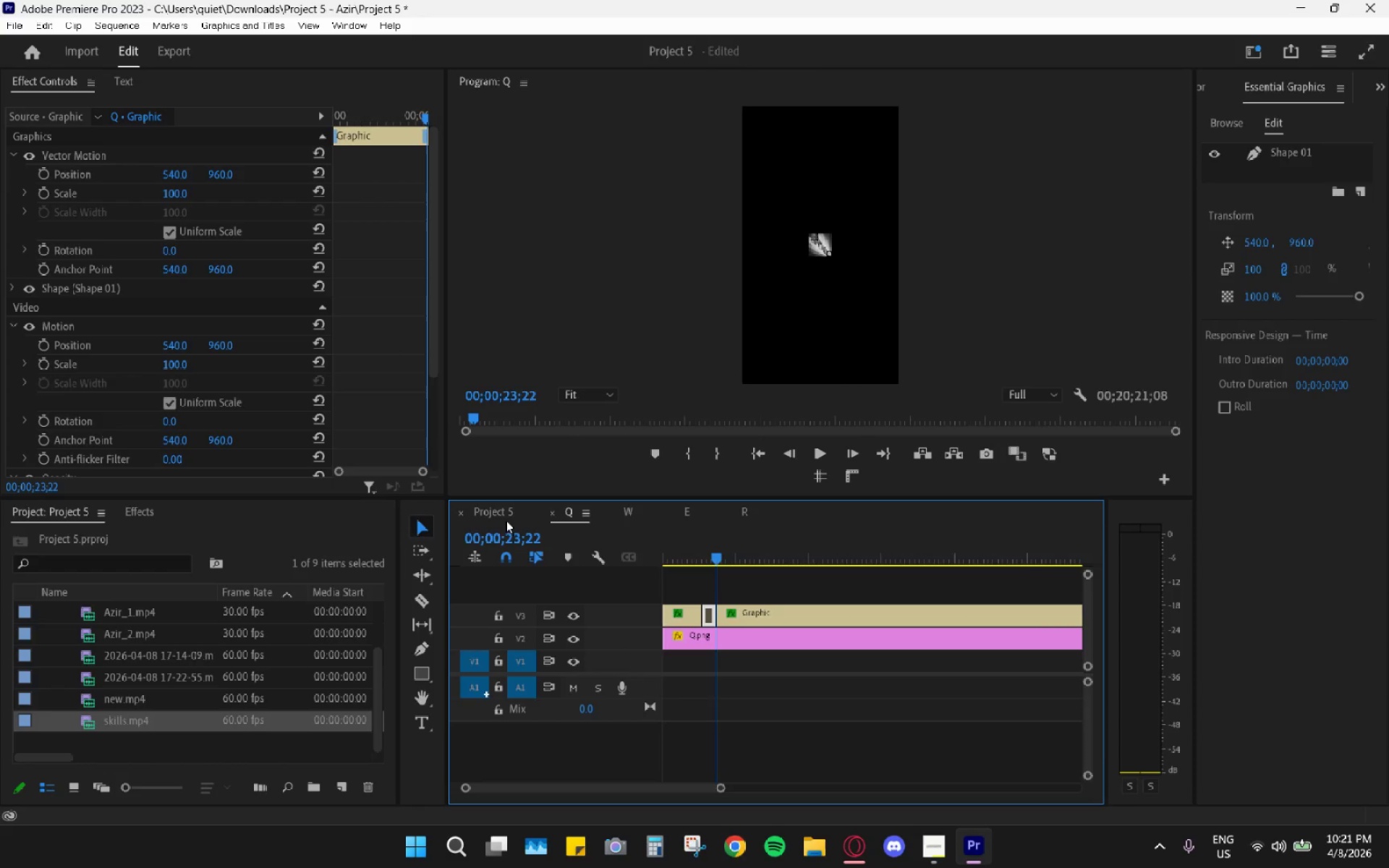 
left_click([504, 519])
 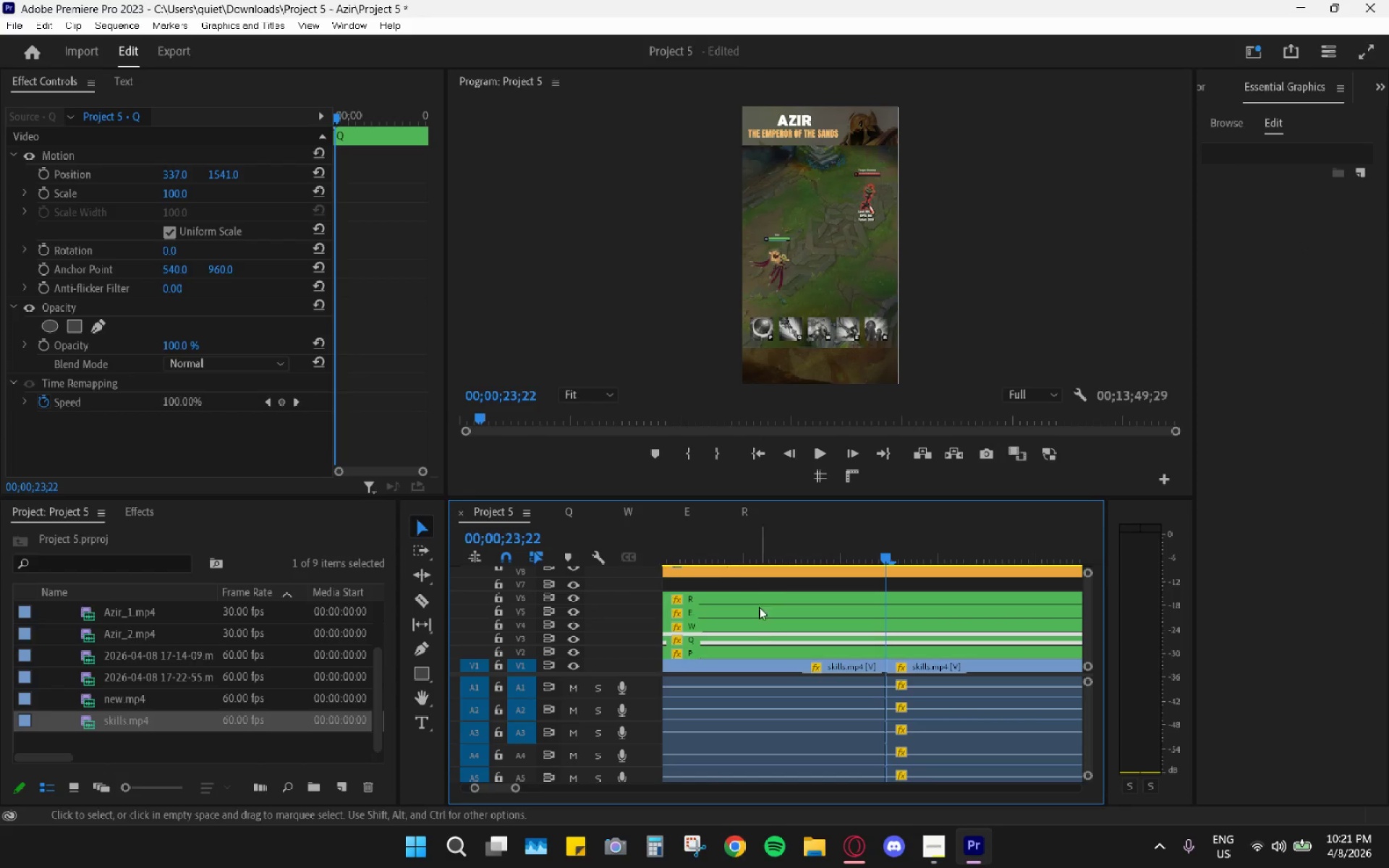 
hold_key(key=AltLeft, duration=1.08)
scroll: coordinate [791, 636], scroll_direction: down, amount: 20.0
 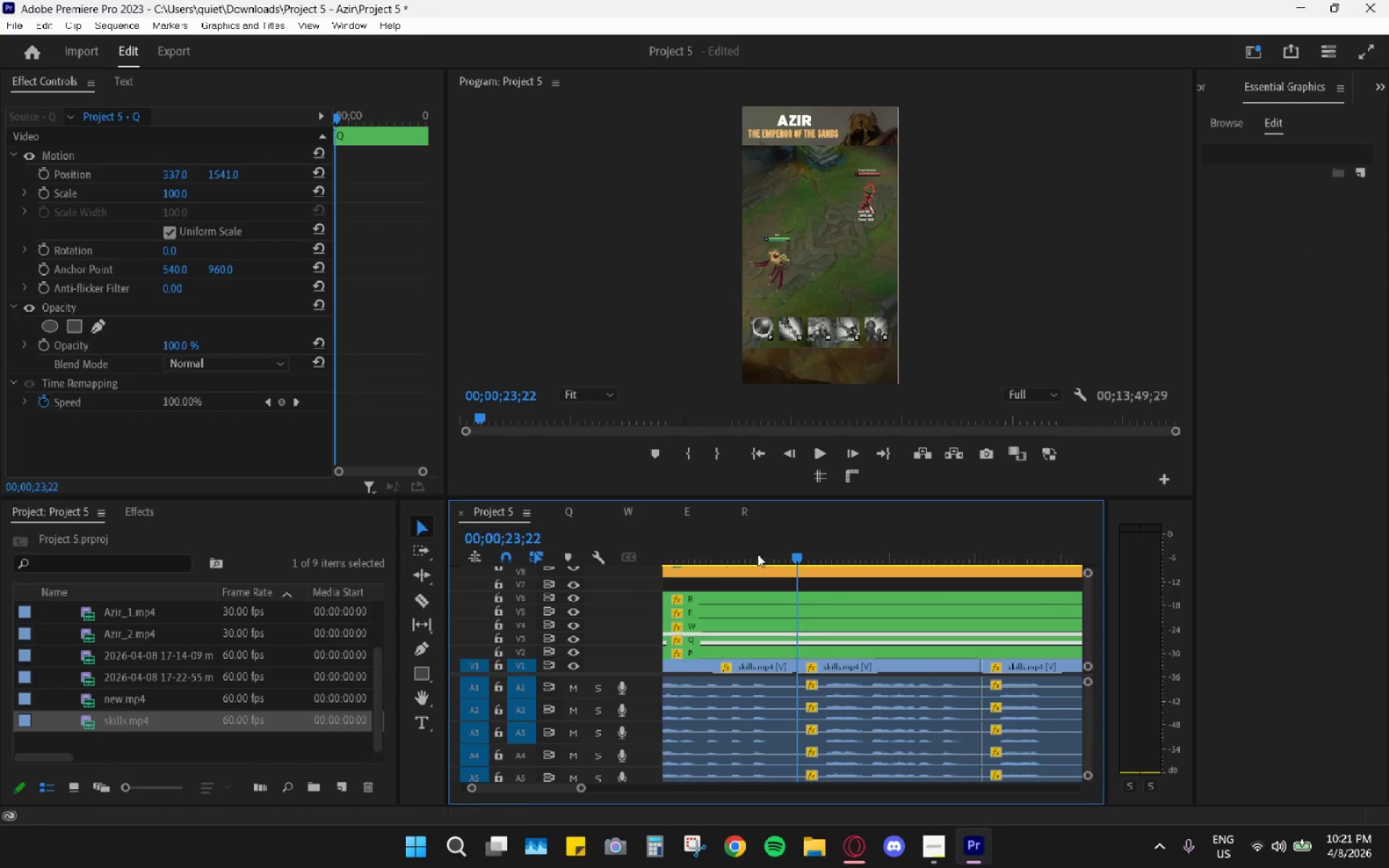 
left_click_drag(start_coordinate=[742, 546], to_coordinate=[612, 553])
 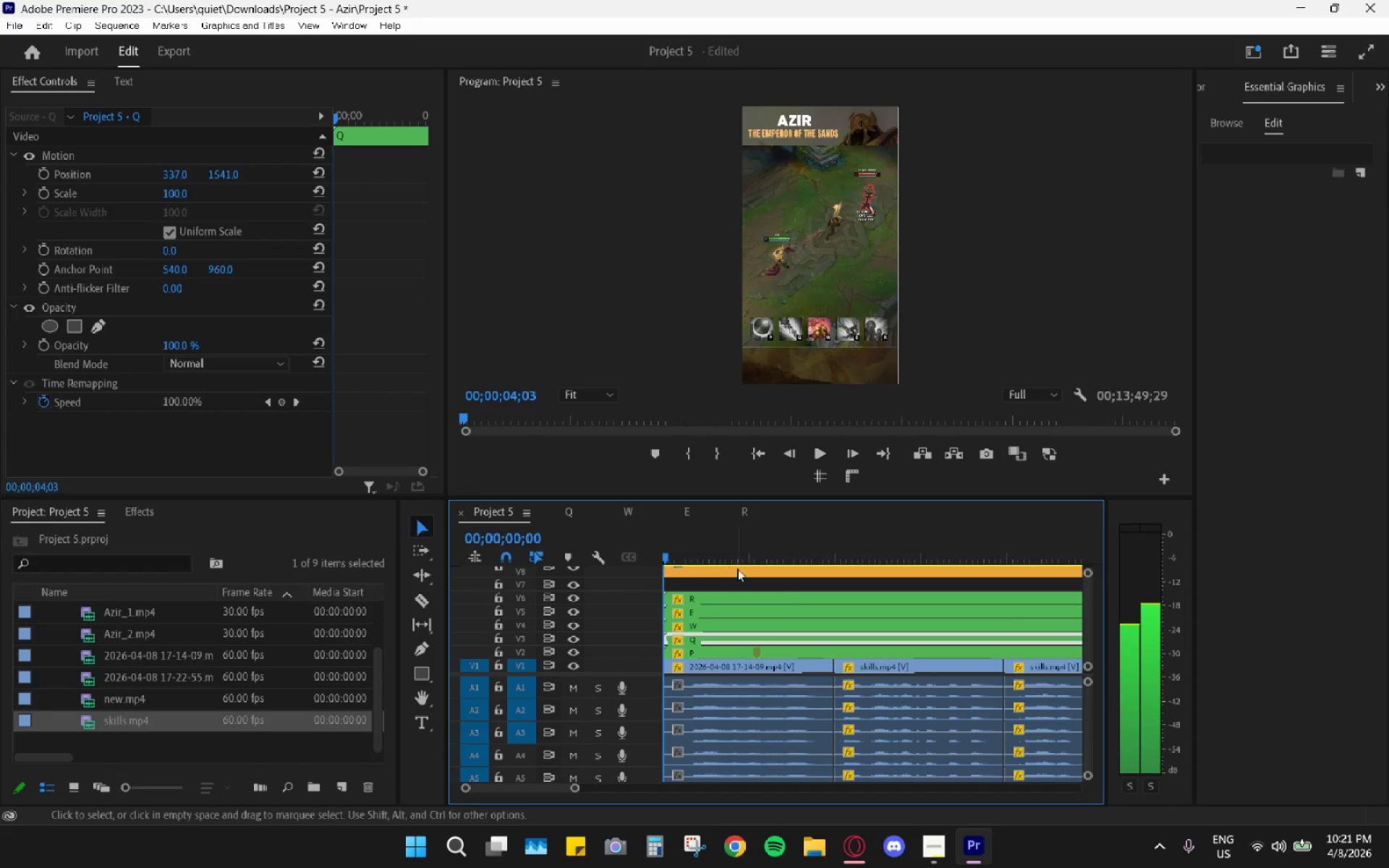 
key(Space)
 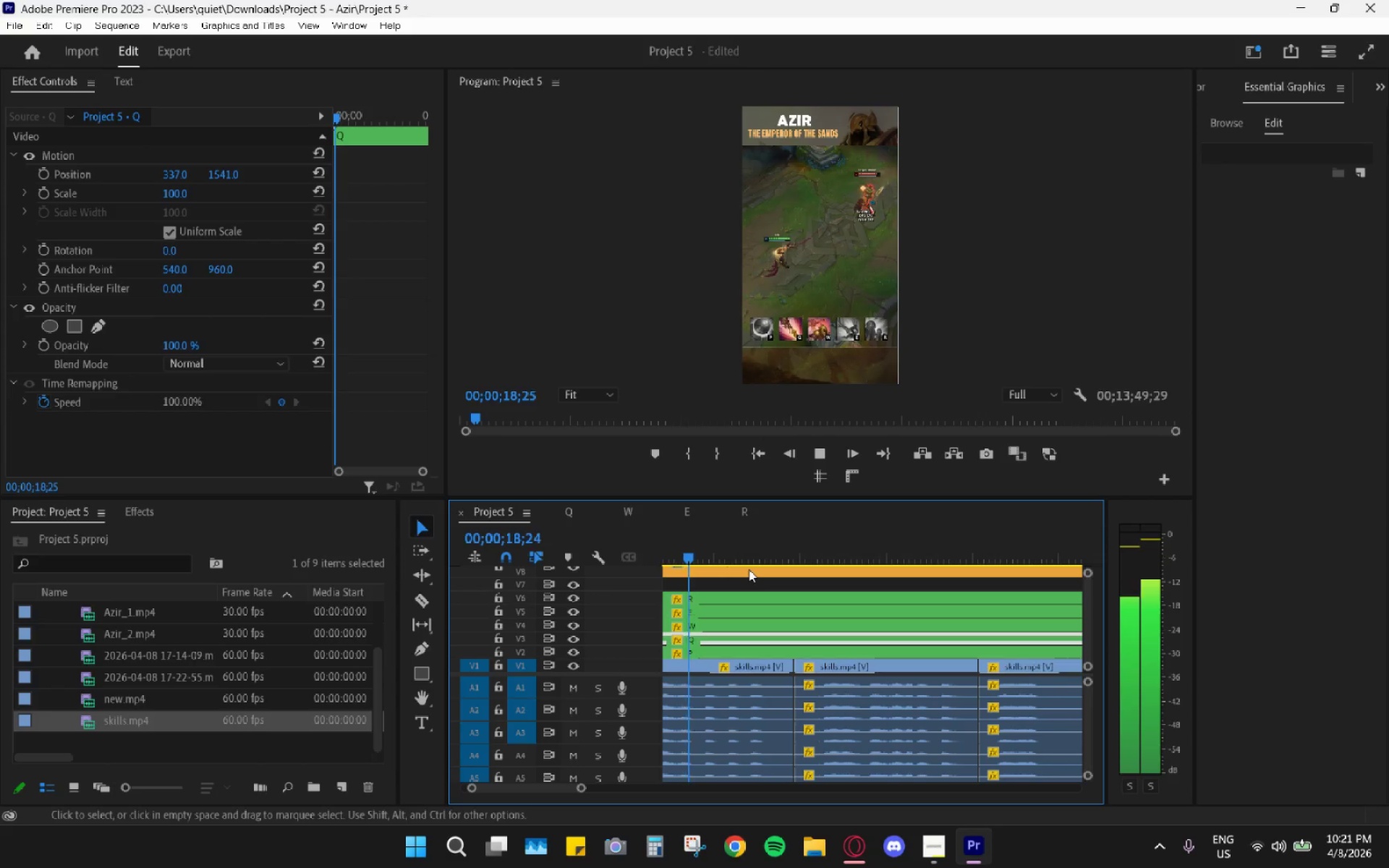 
wait(24.3)
 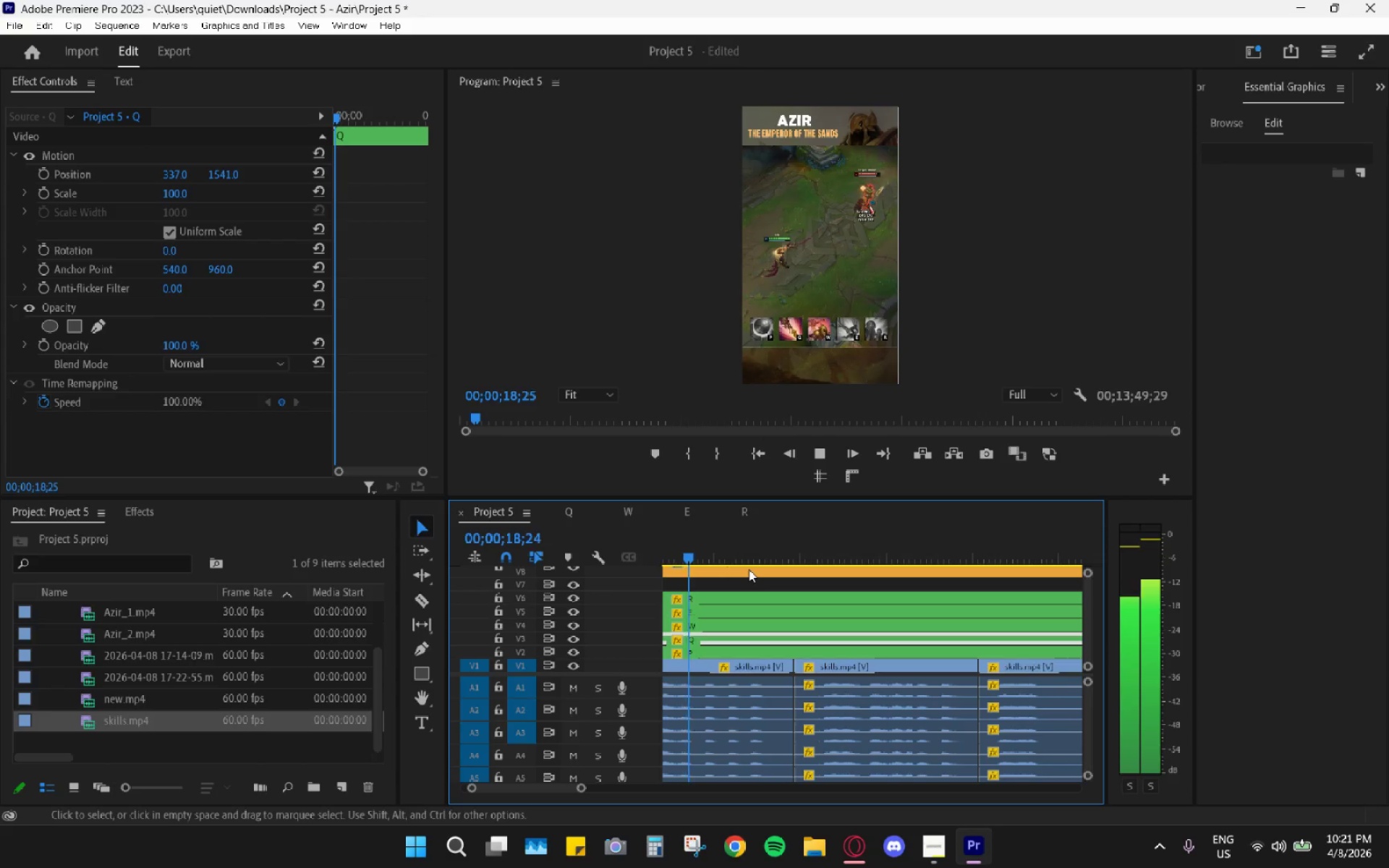 
key(Space)
 